 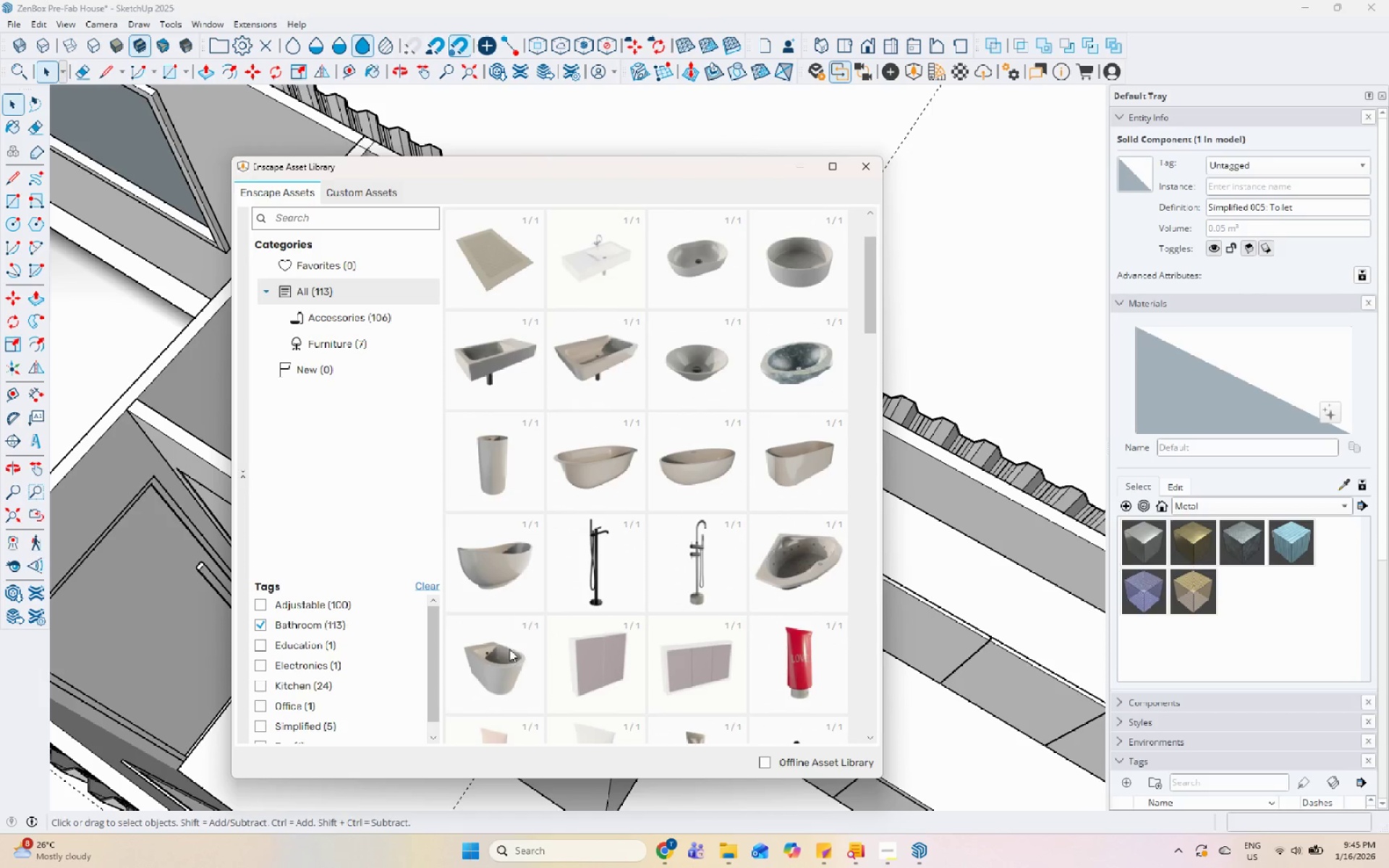 
scroll: coordinate [750, 487], scroll_direction: down, amount: 1.0
 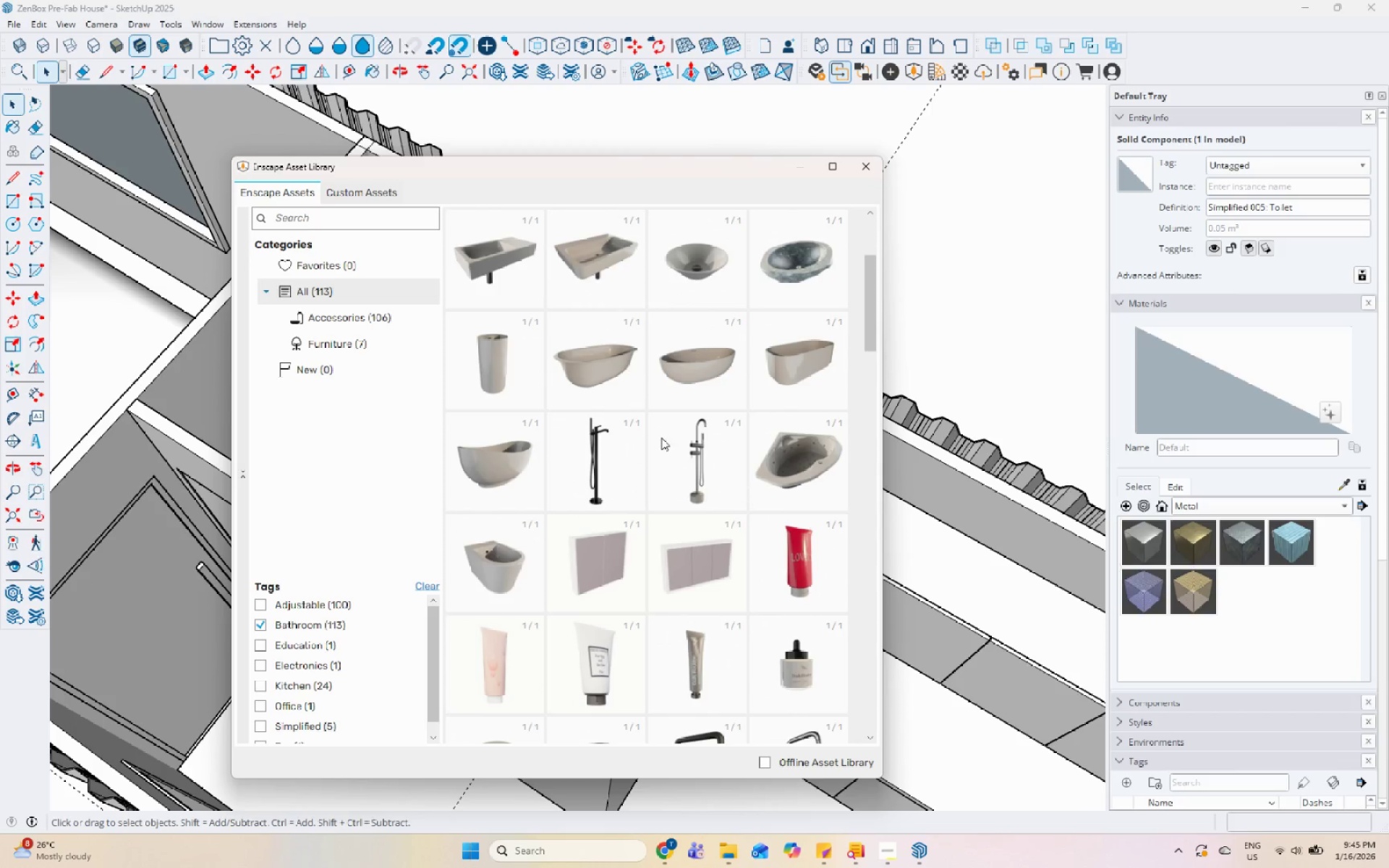 
left_click([611, 366])
 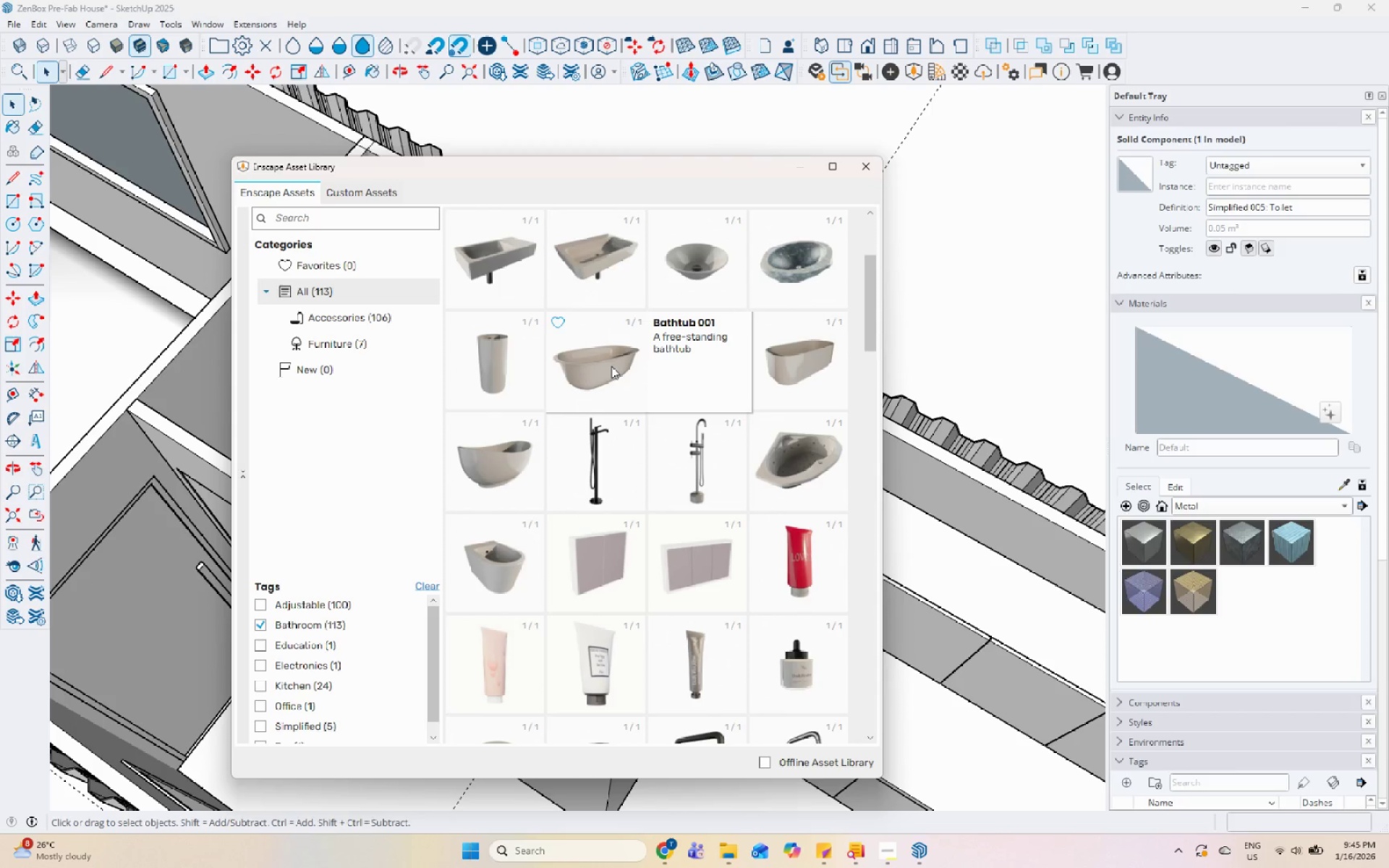 
left_click([790, 366])
 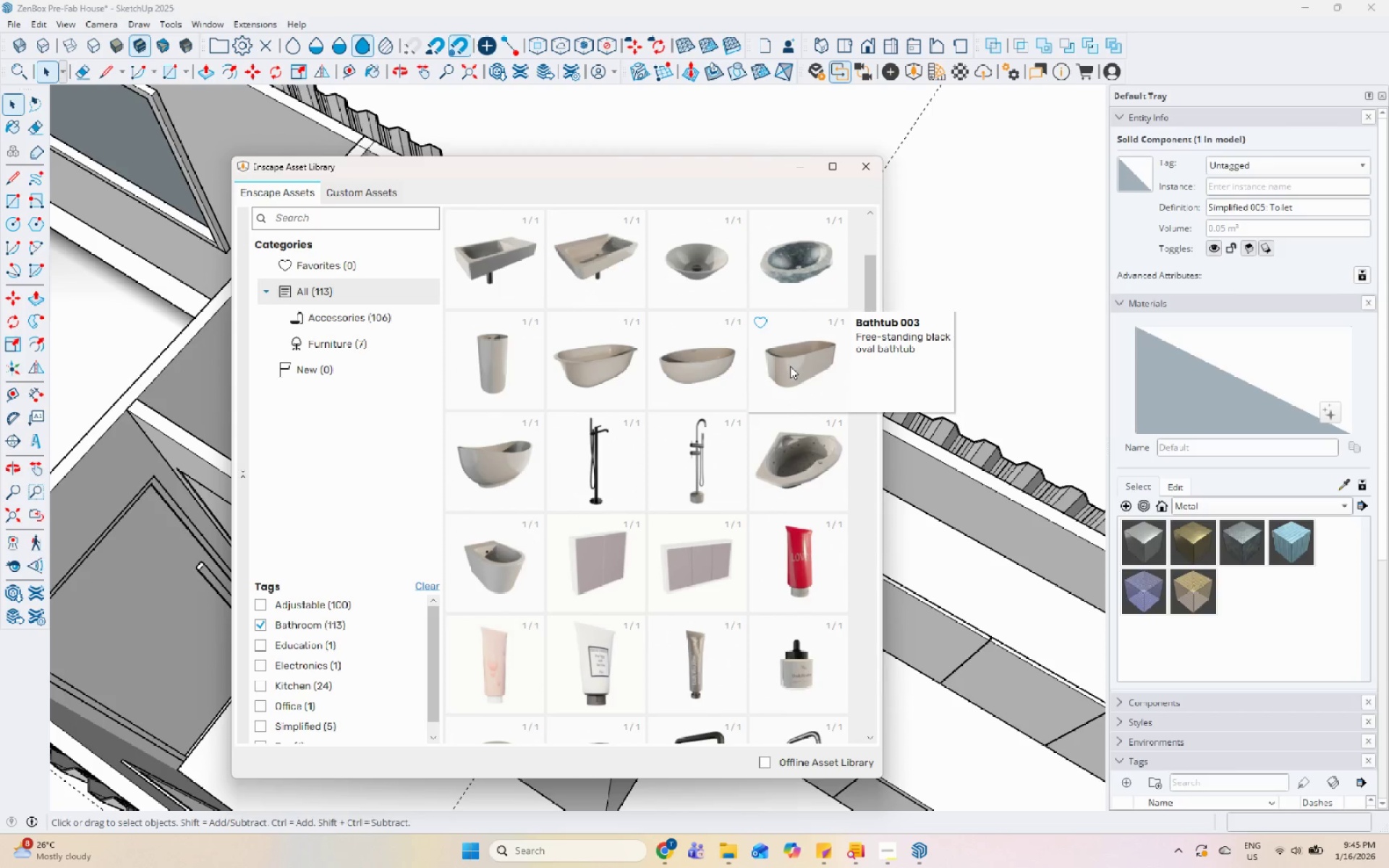 
left_click([790, 366])
 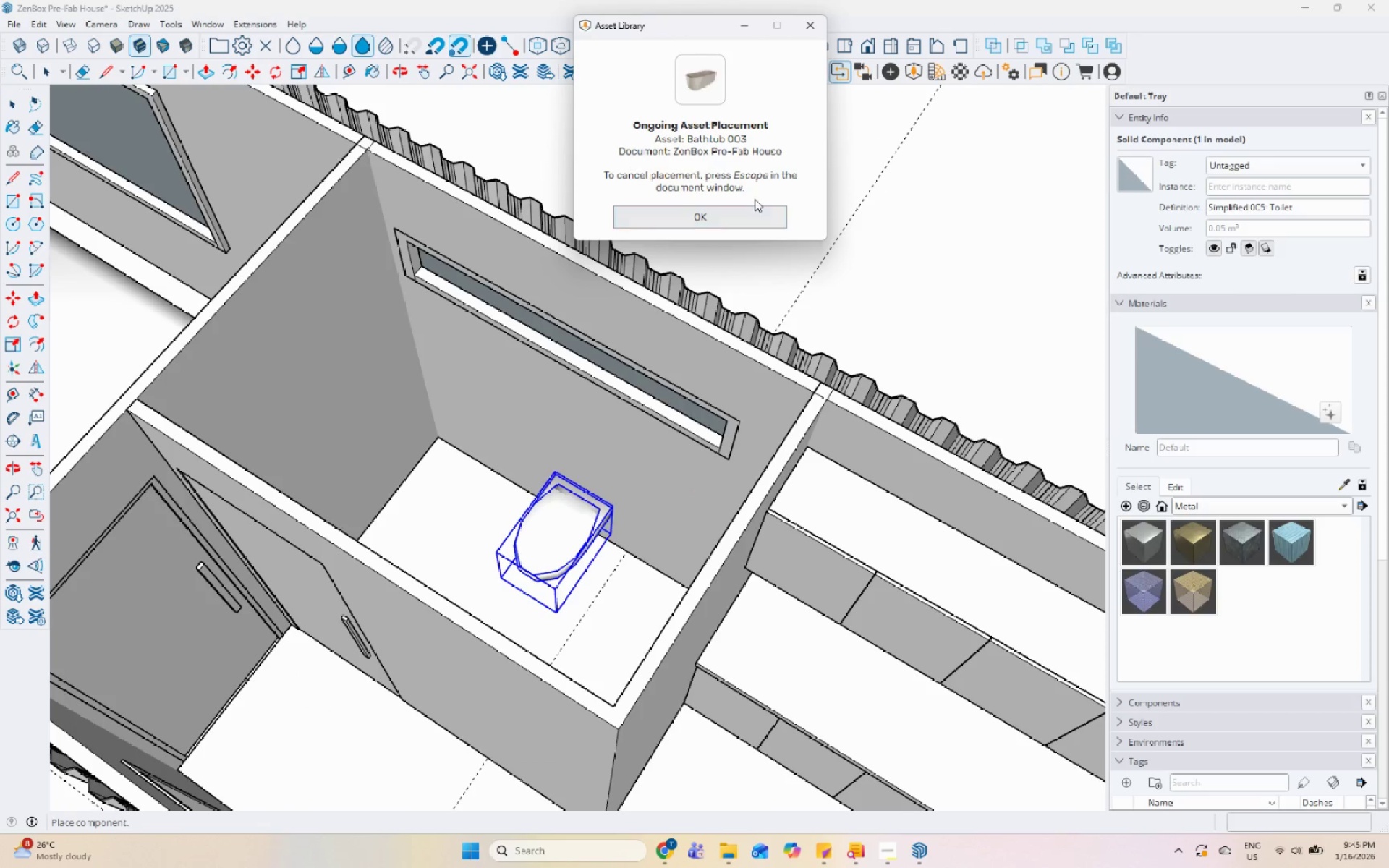 
left_click([819, 29])
 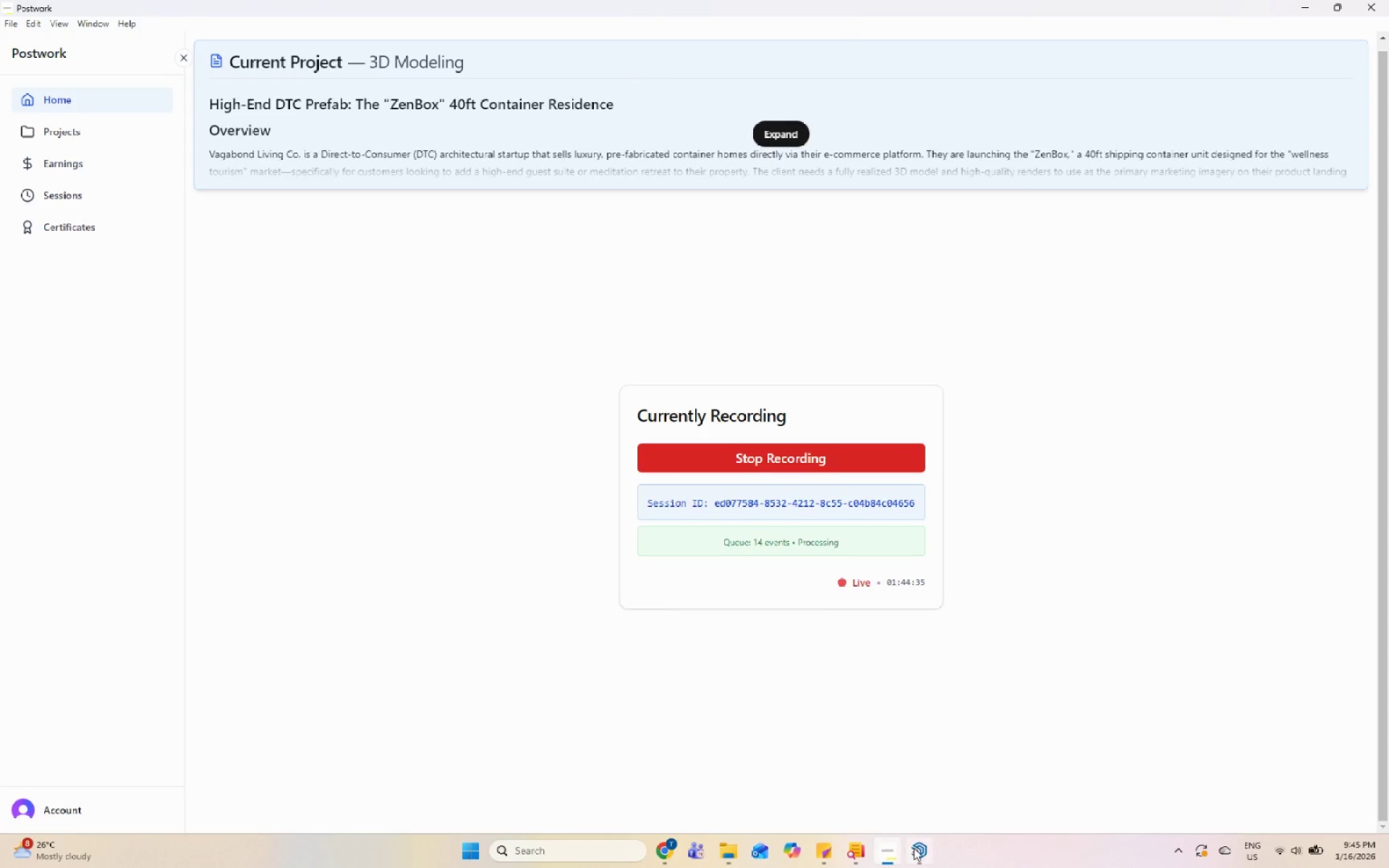 
key(Escape)
 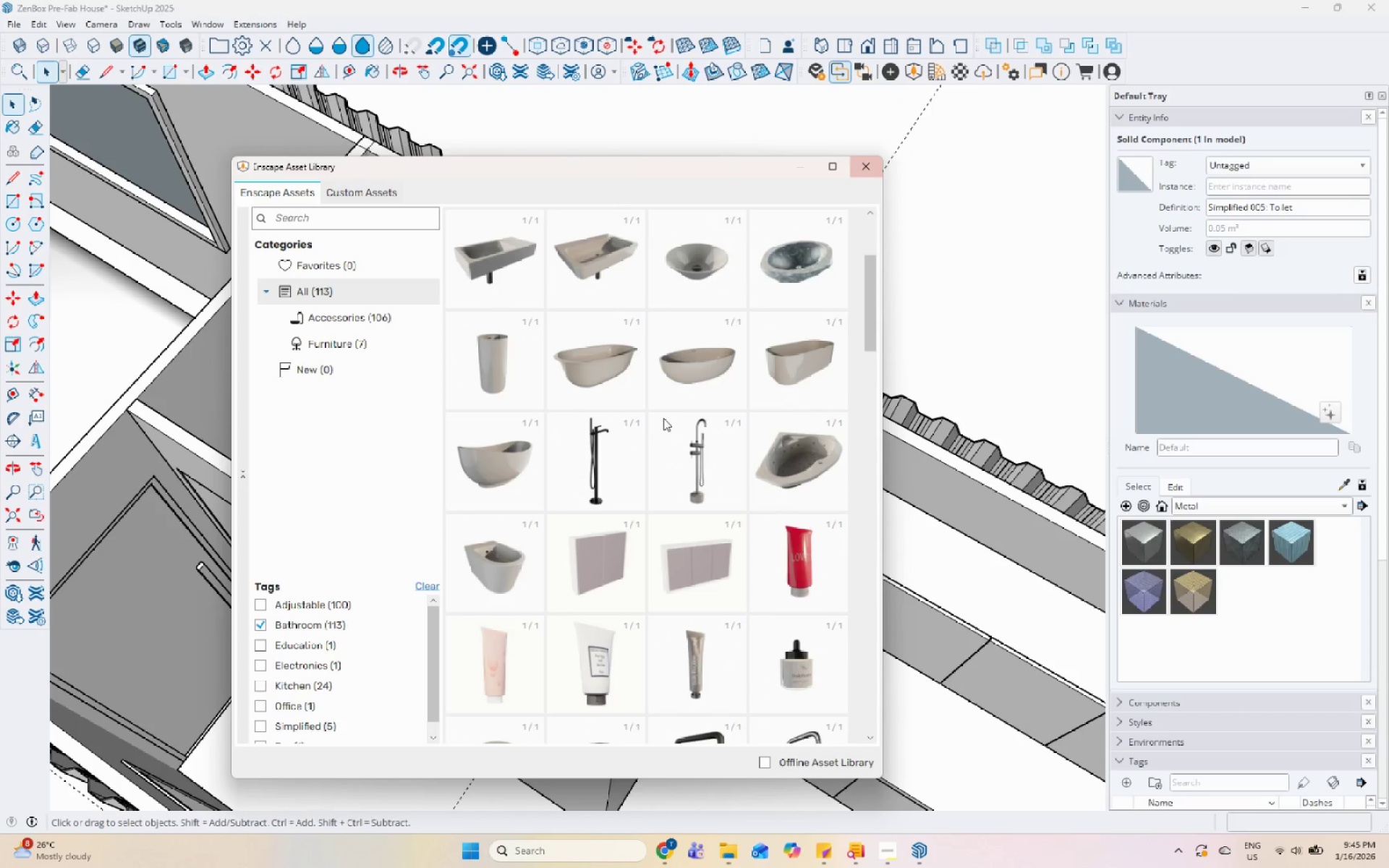 
scroll: coordinate [619, 485], scroll_direction: down, amount: 2.0
 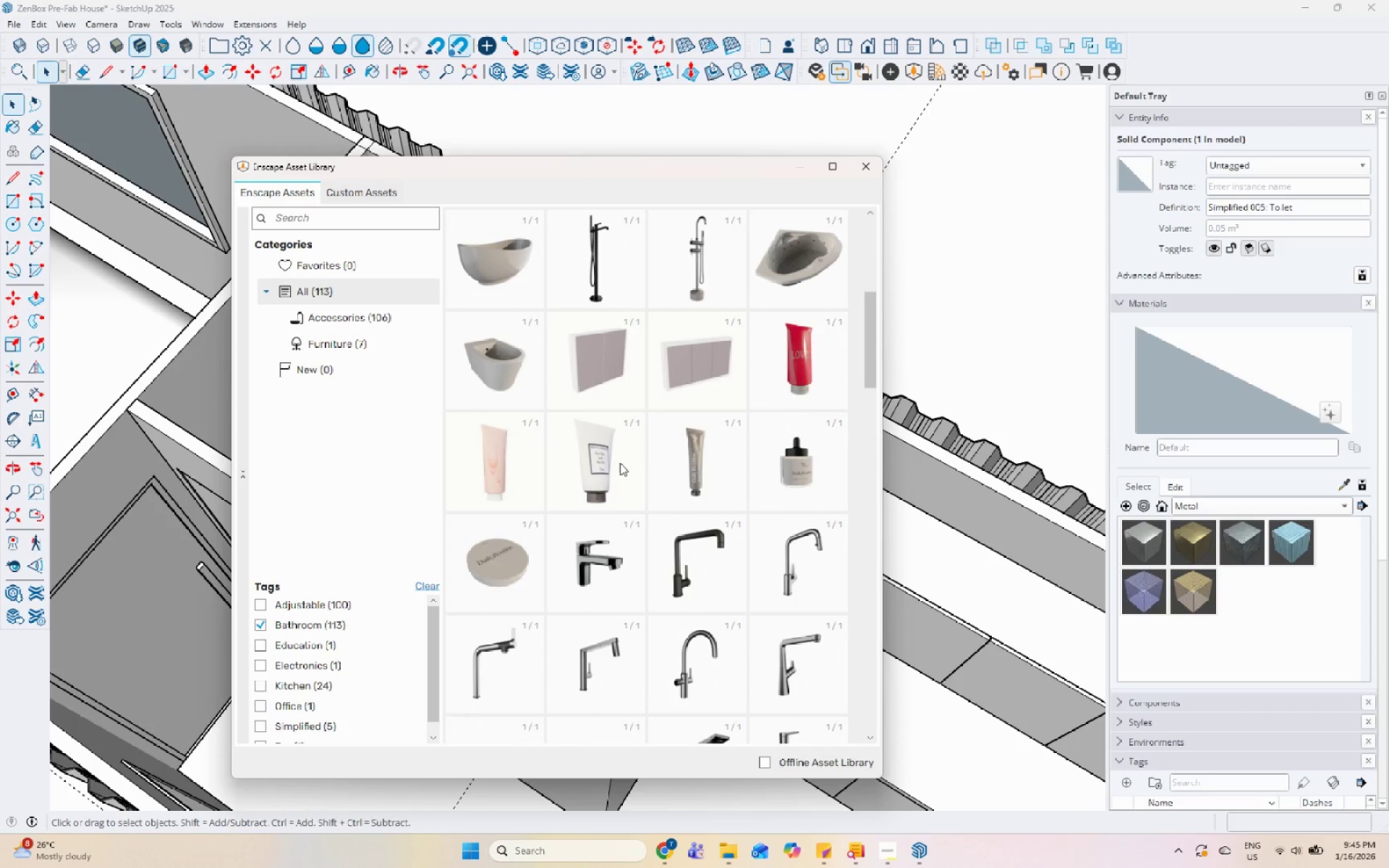 
scroll: coordinate [620, 463], scroll_direction: up, amount: 4.0
 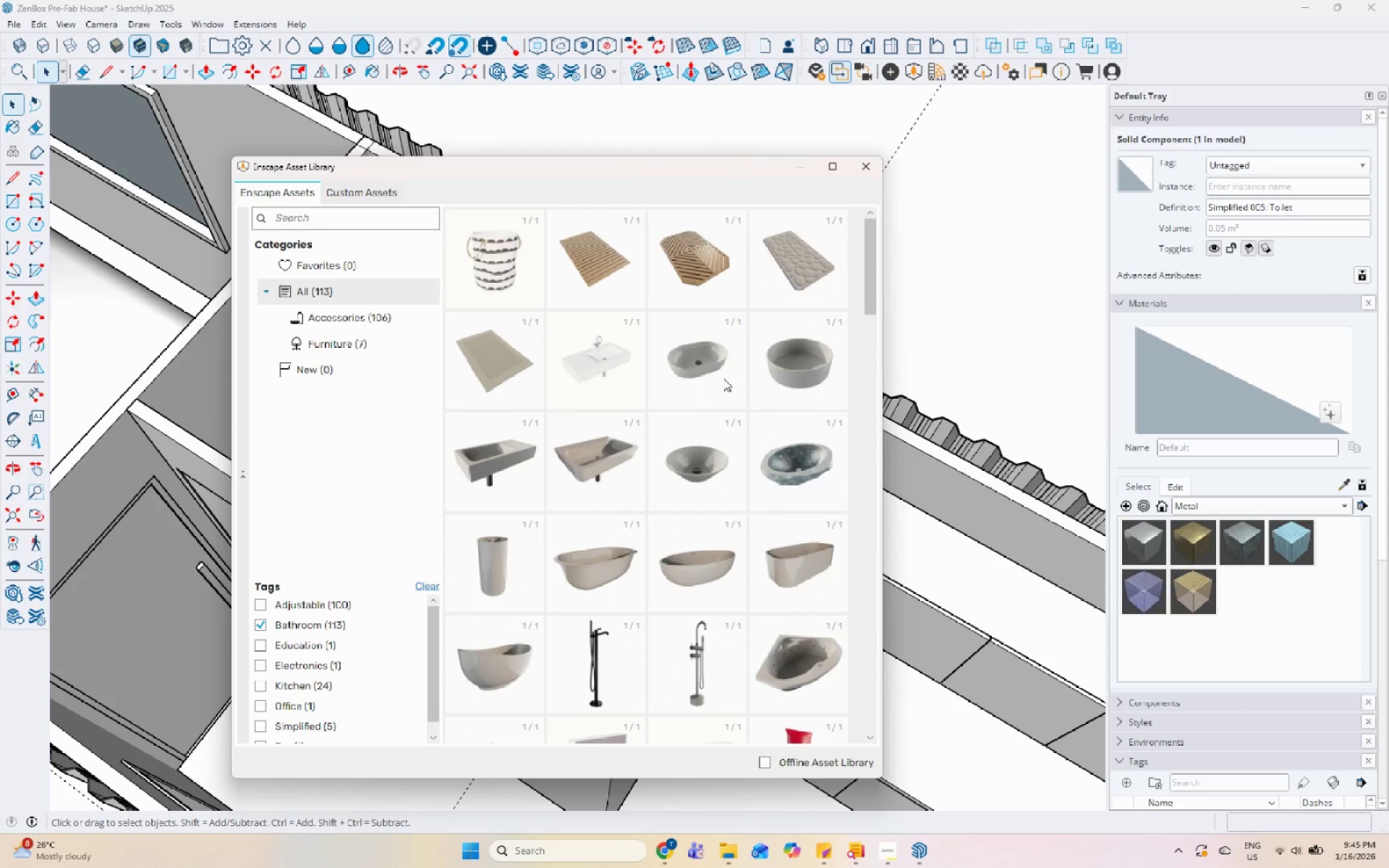 
scroll: coordinate [696, 501], scroll_direction: down, amount: 9.0
 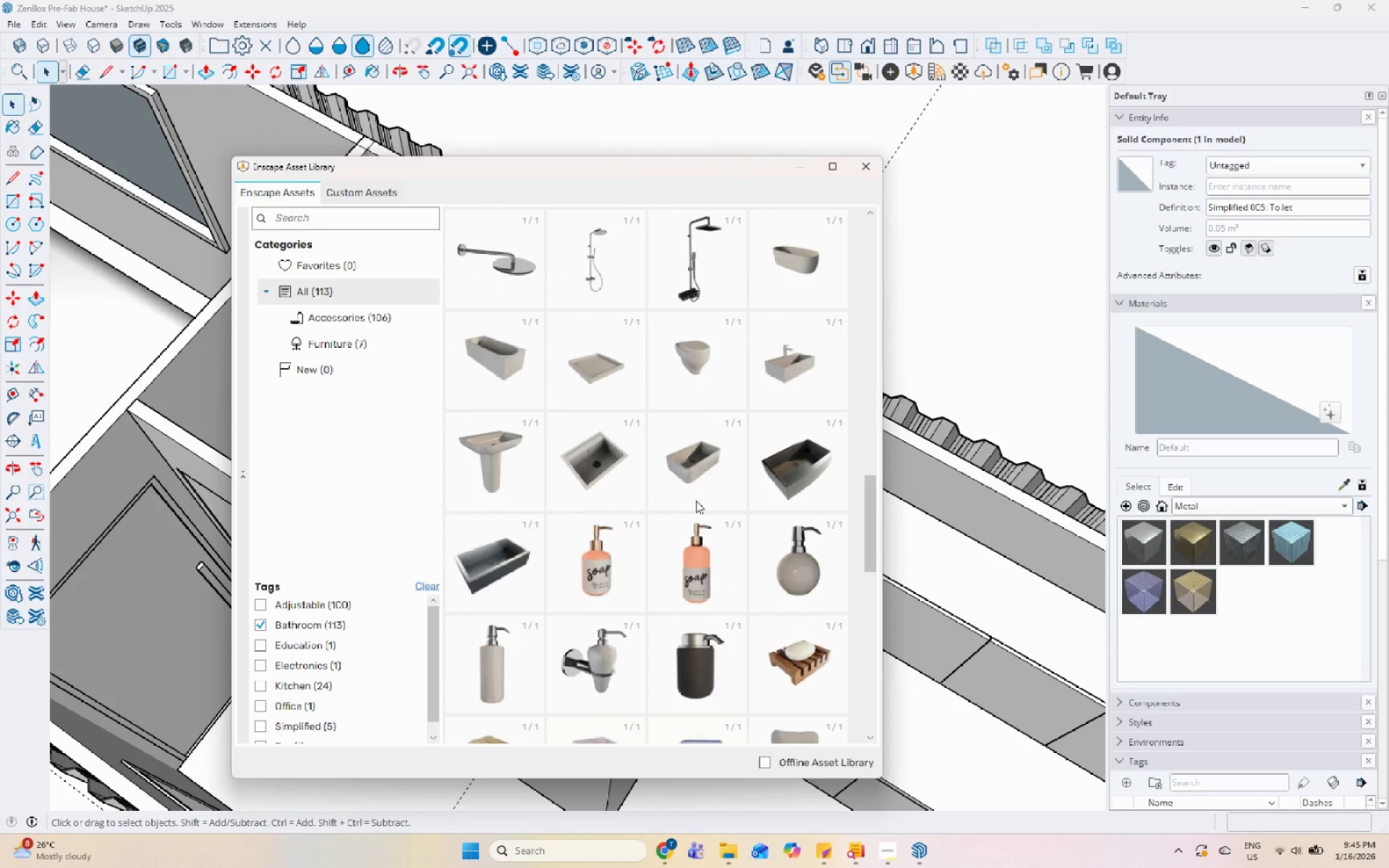 
left_click([491, 458])
 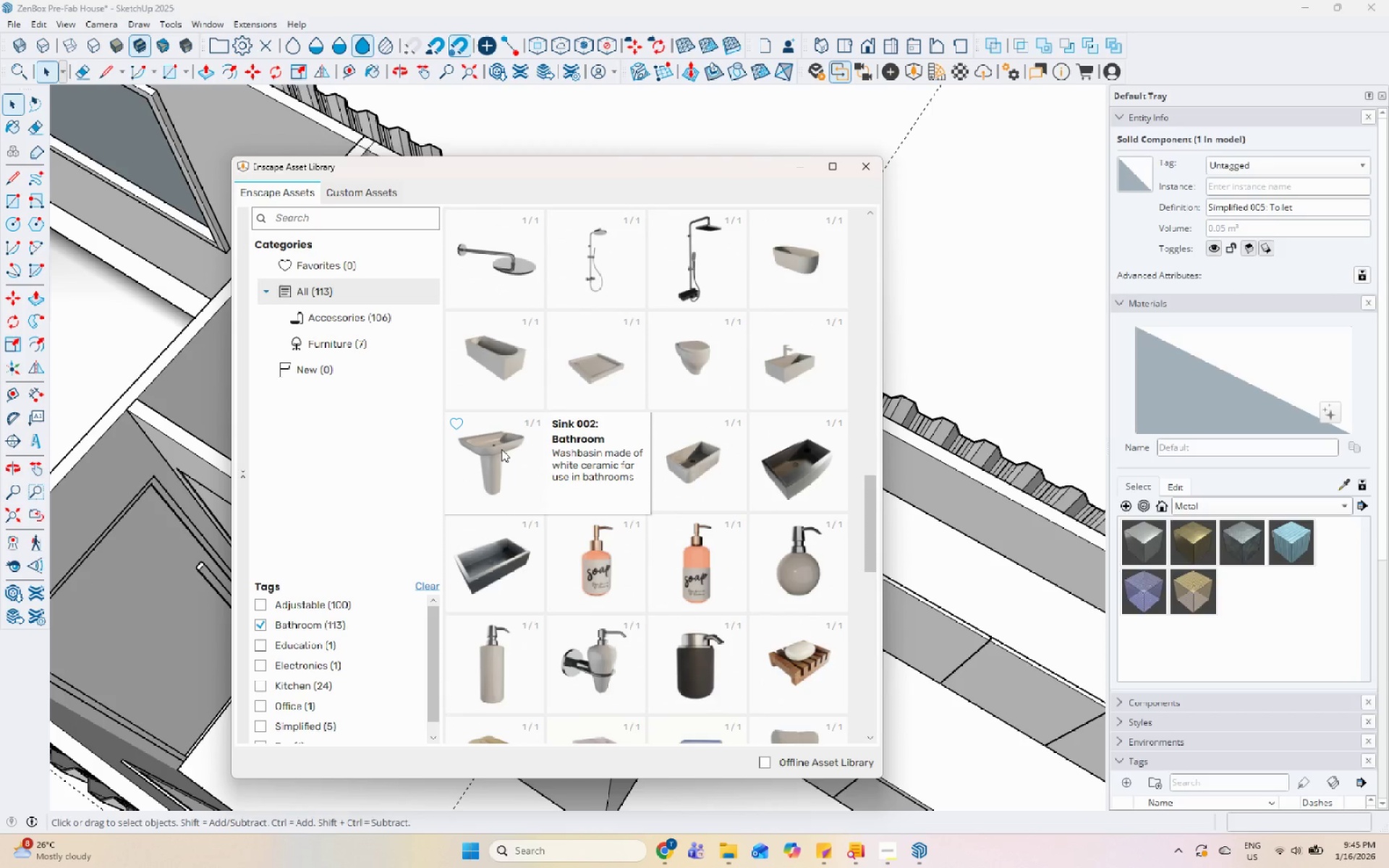 
left_click([501, 449])
 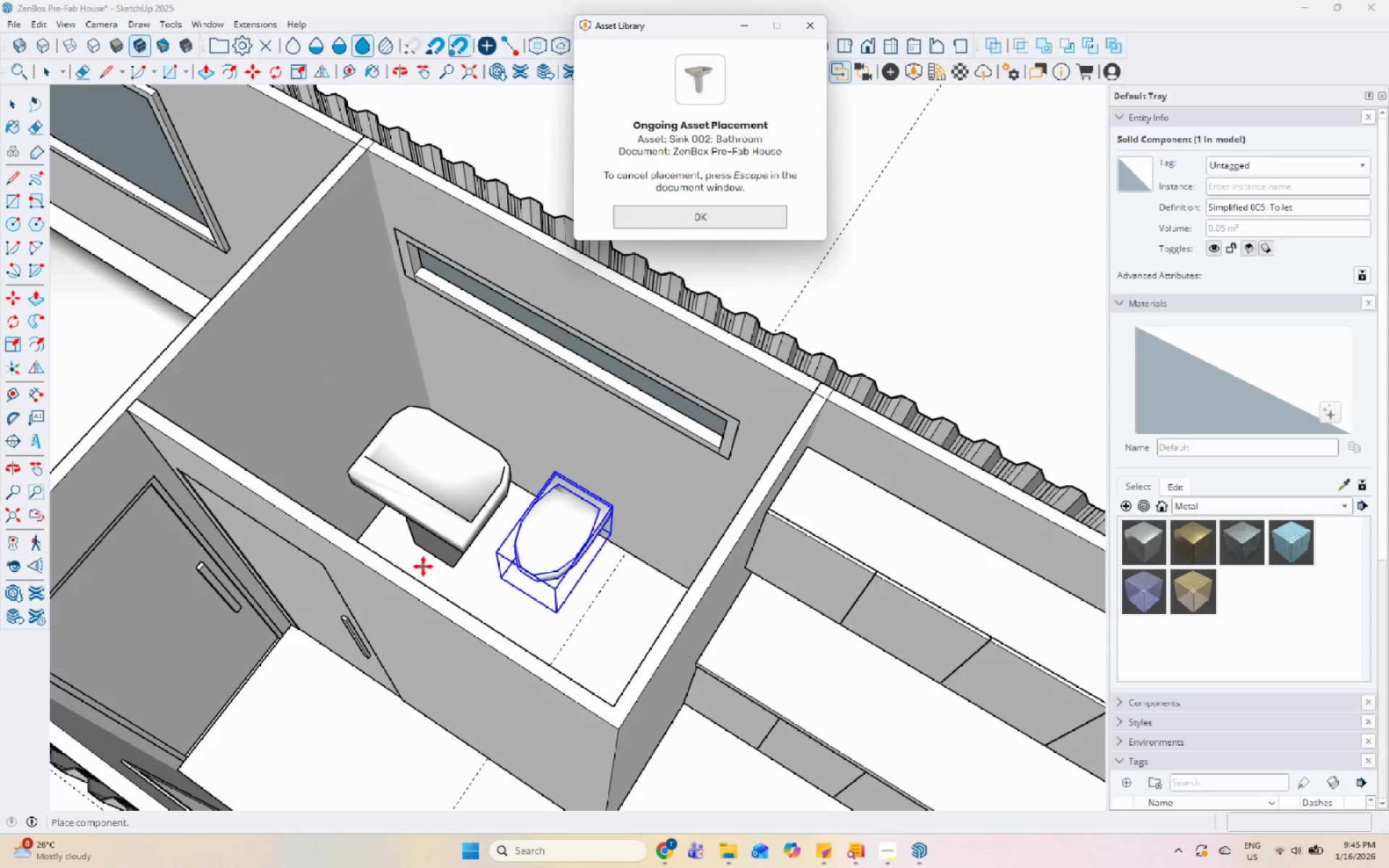 
left_click([441, 556])
 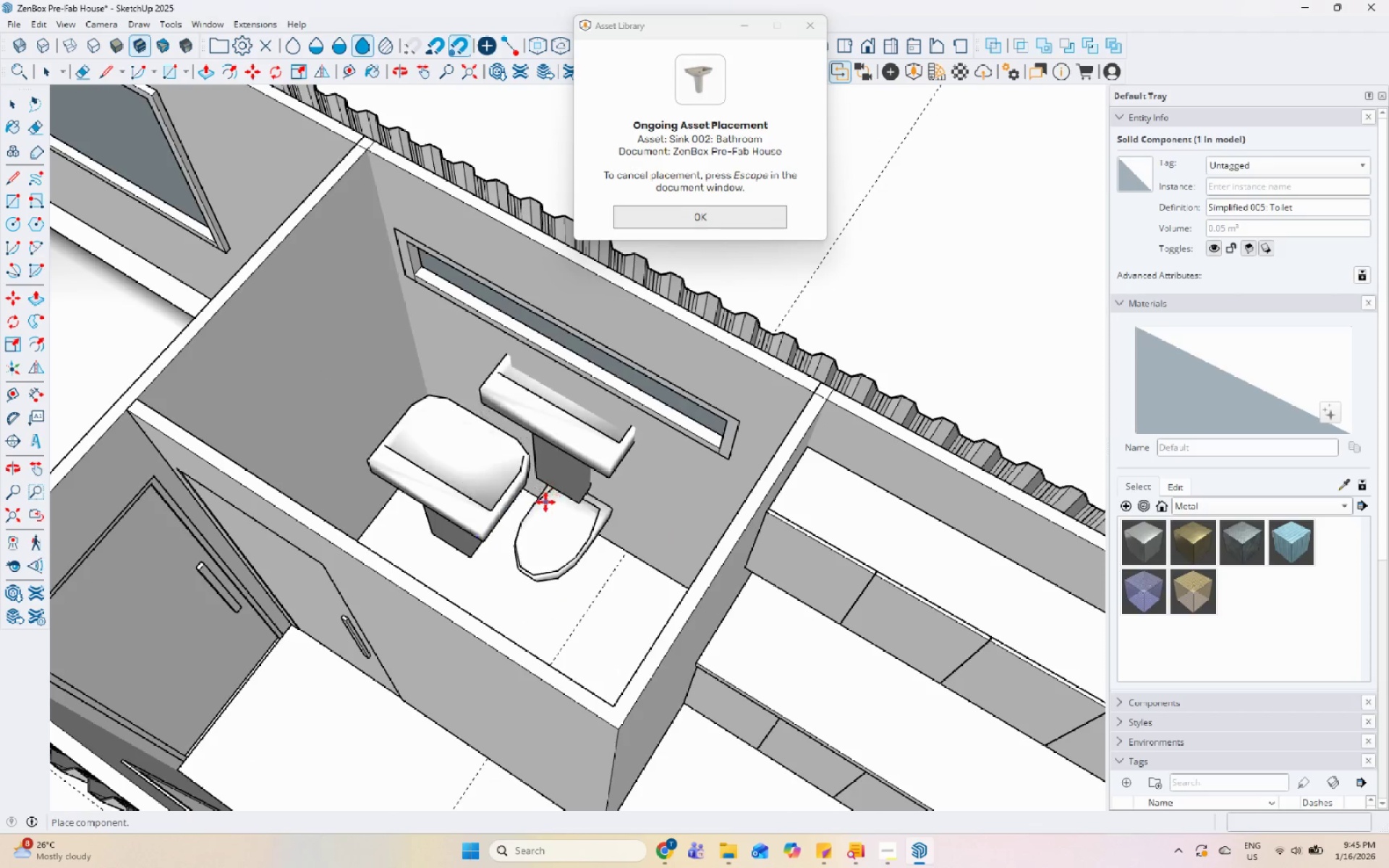 
key(Space)
 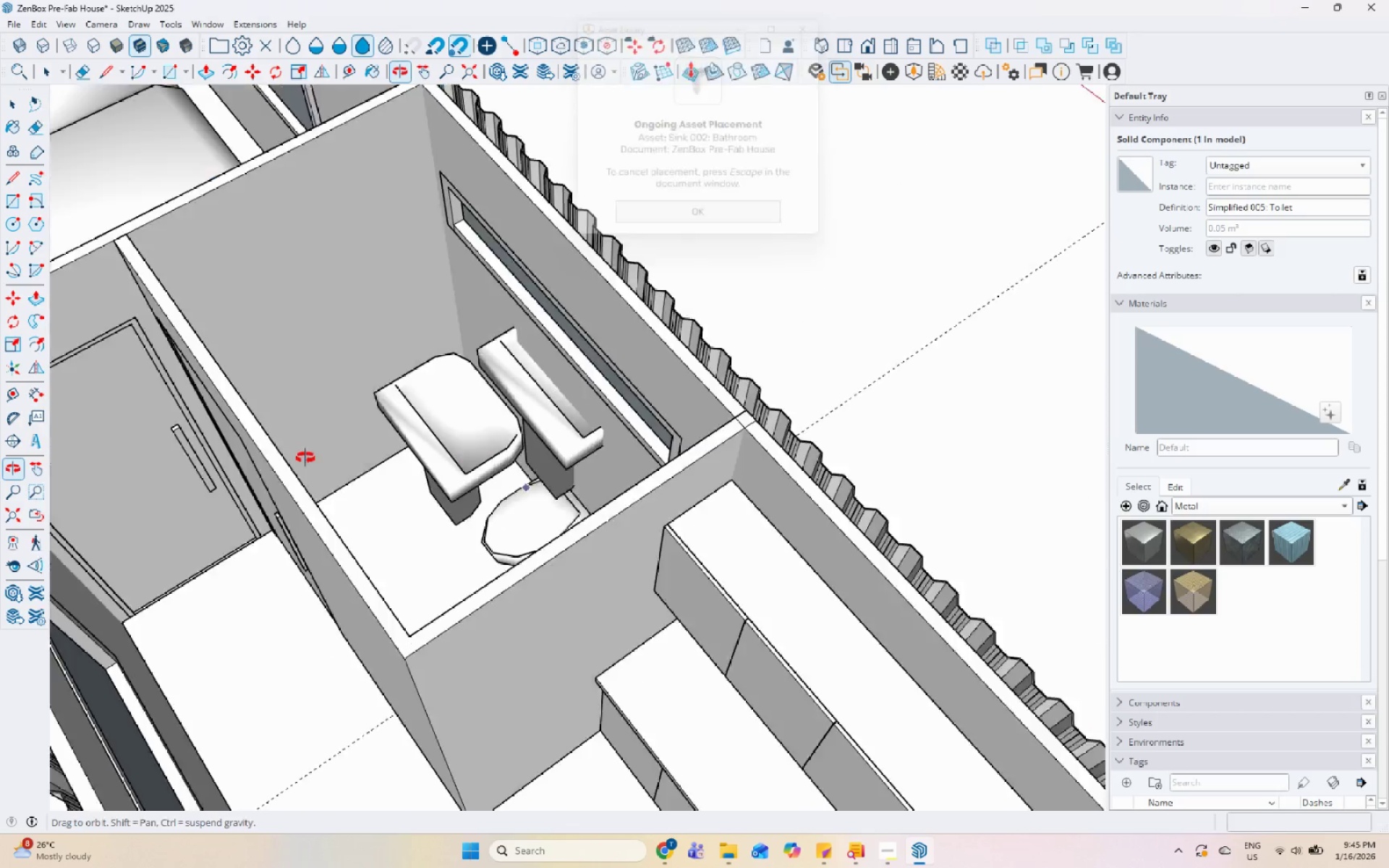 
left_click([488, 410])
 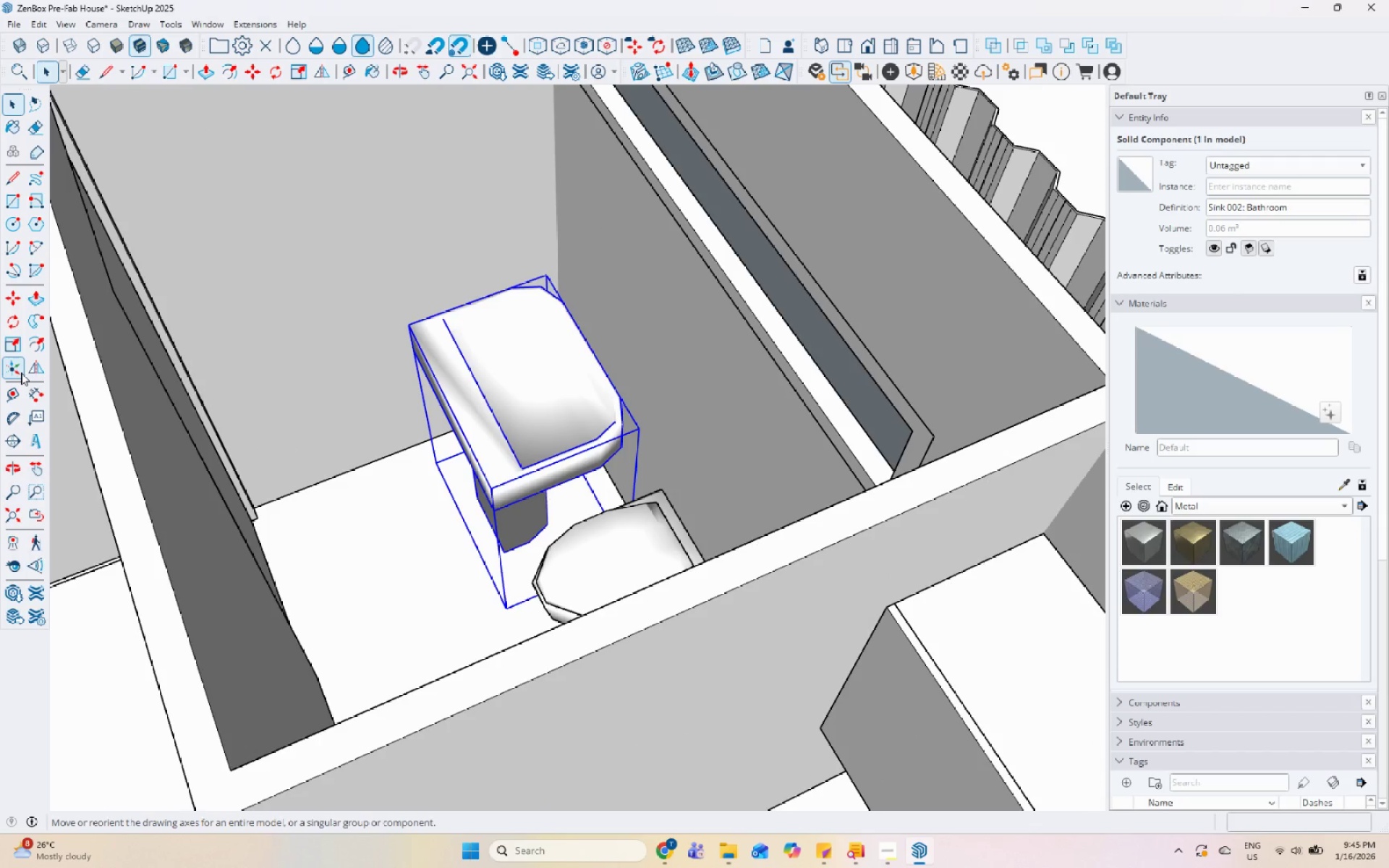 
scroll: coordinate [378, 415], scroll_direction: up, amount: 4.0
 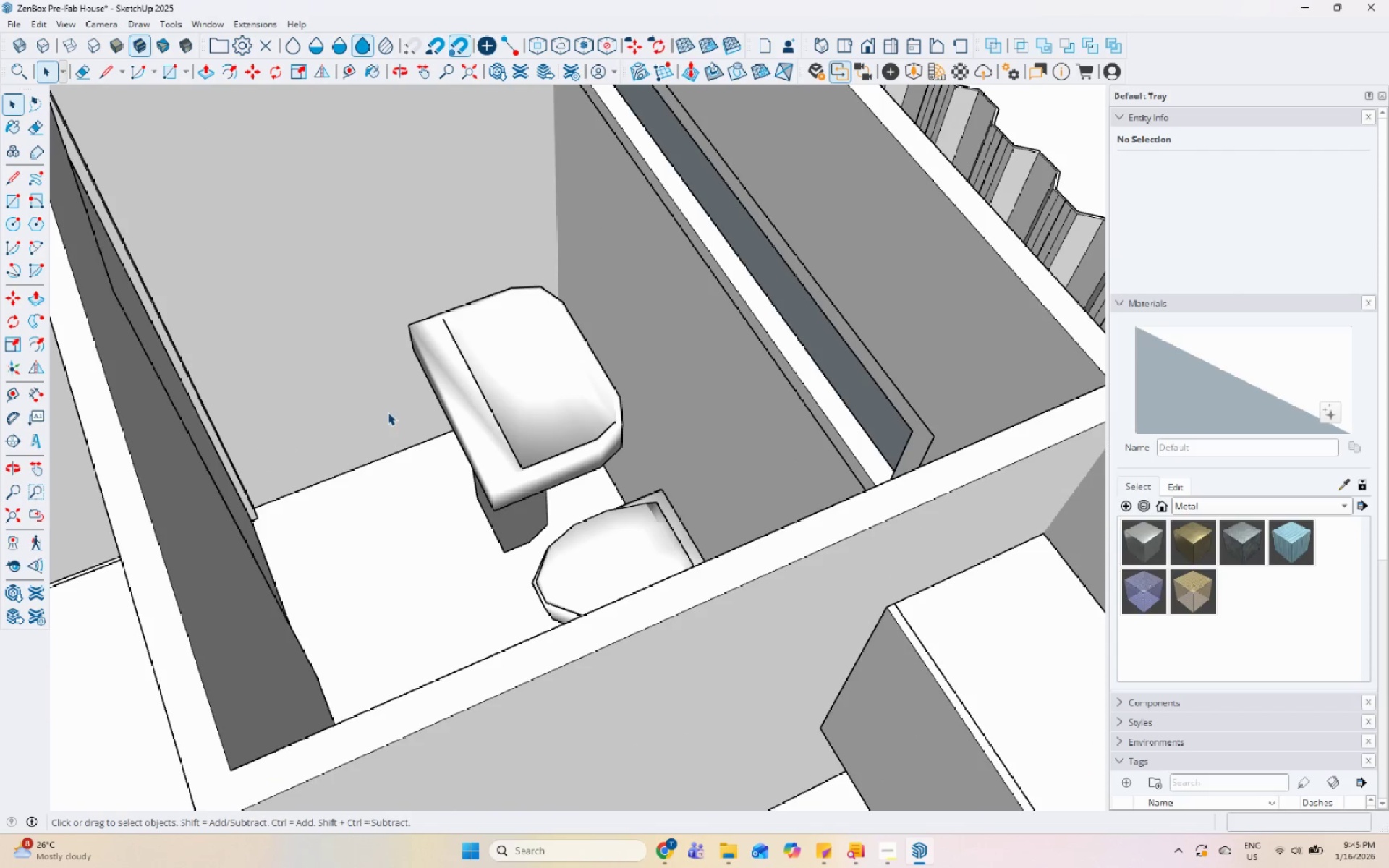 
left_click([38, 371])
 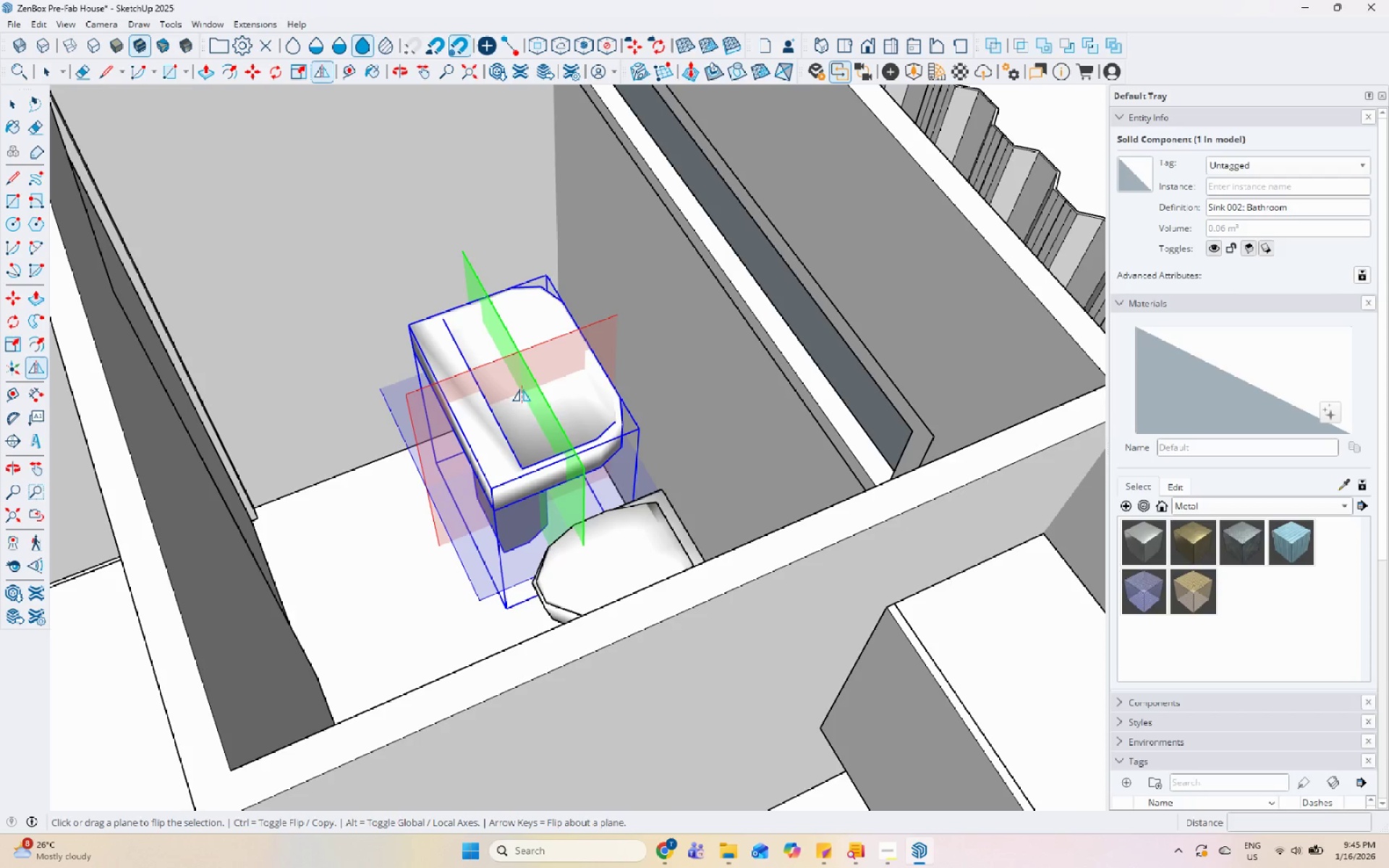 
left_click([529, 388])
 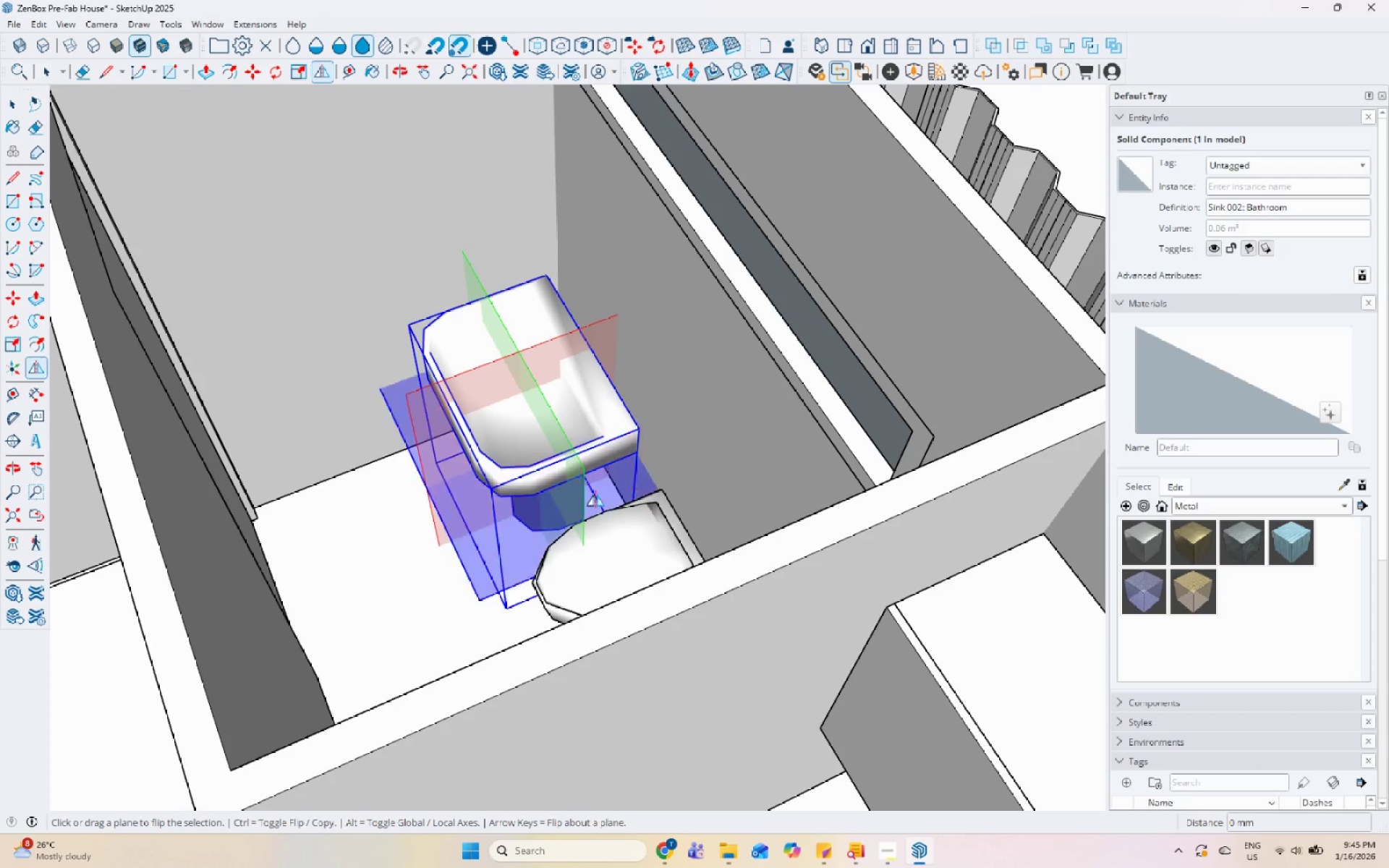 
key(Space)
 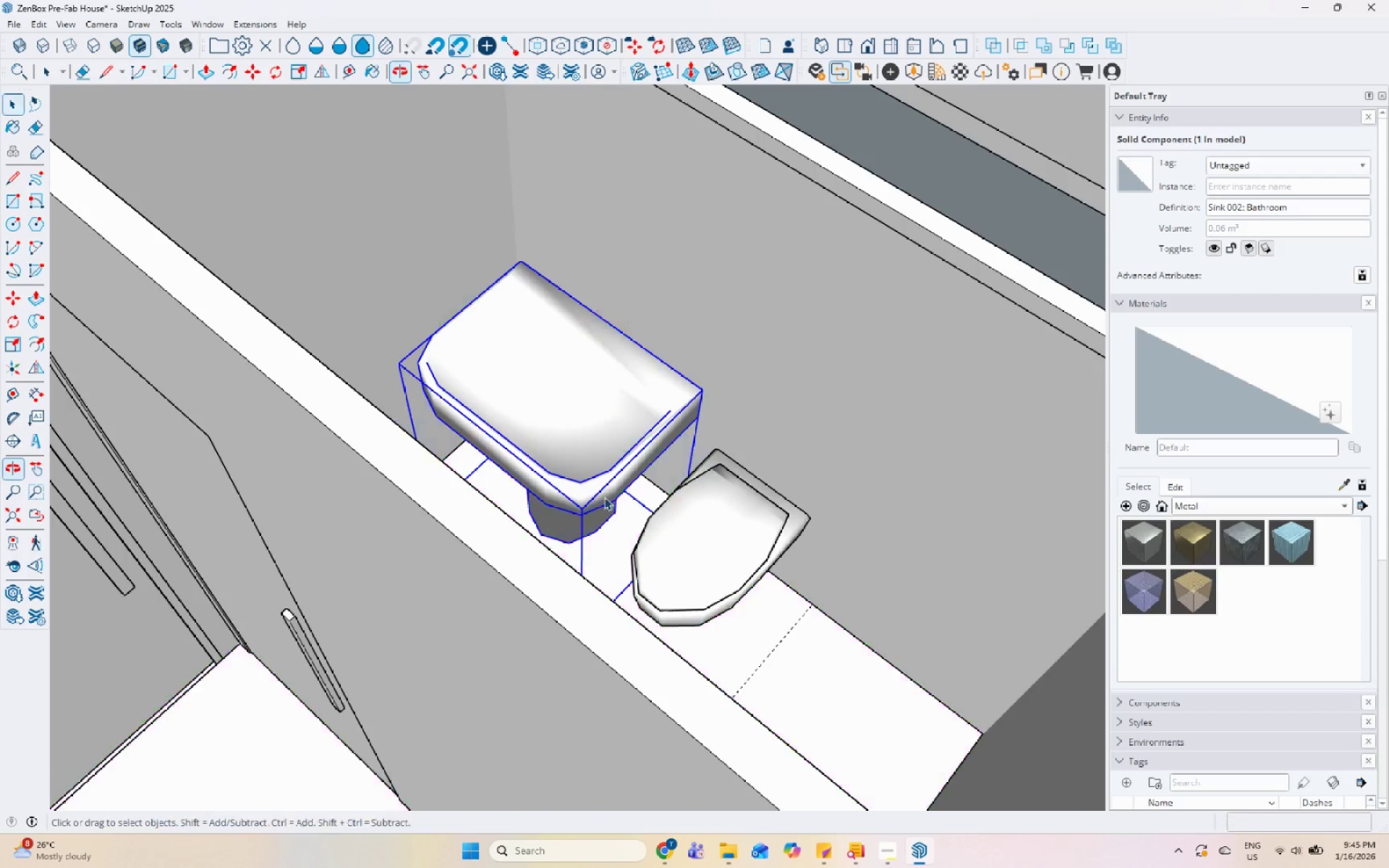 
key(Escape)
 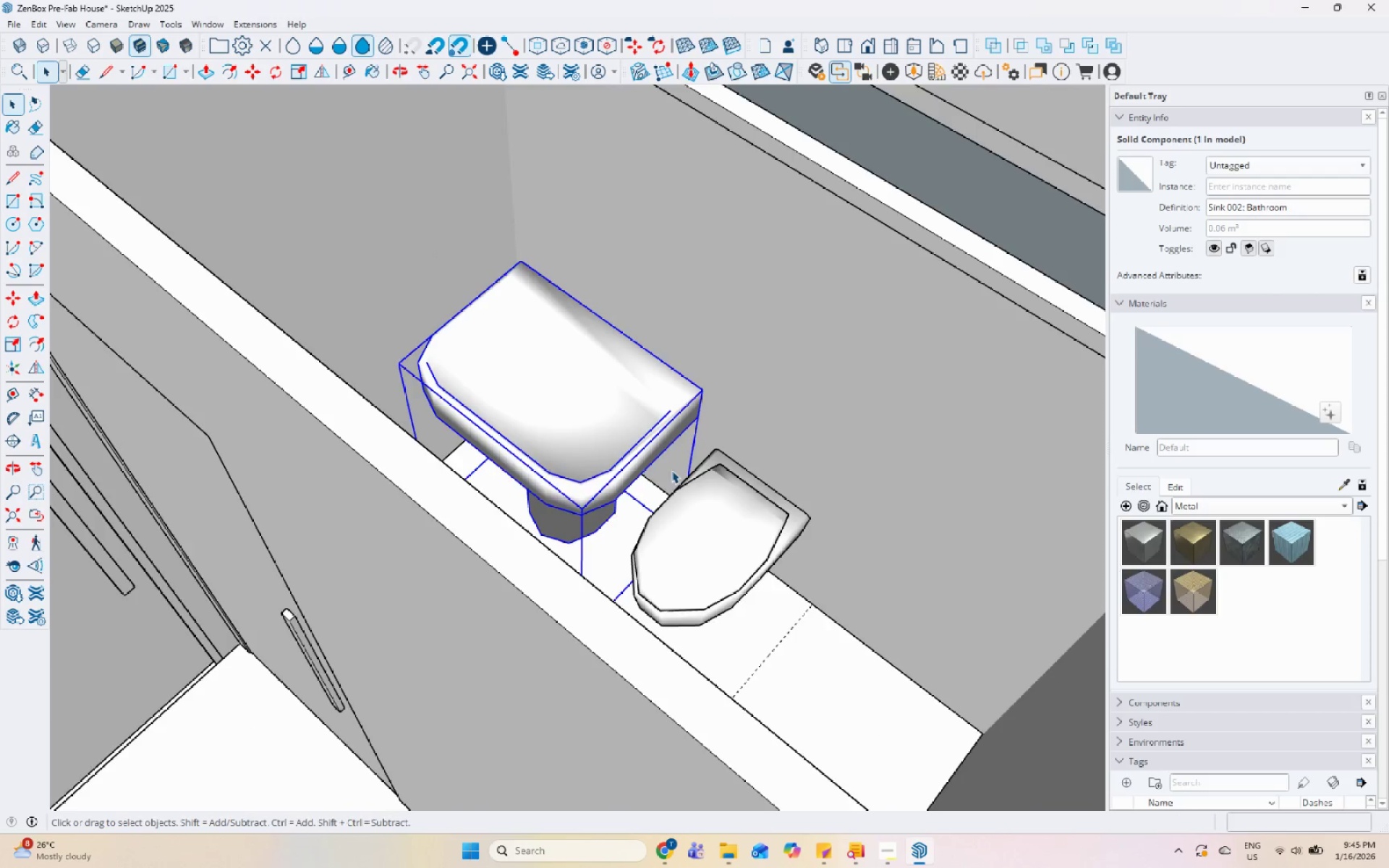 
scroll: coordinate [527, 529], scroll_direction: up, amount: 6.0
 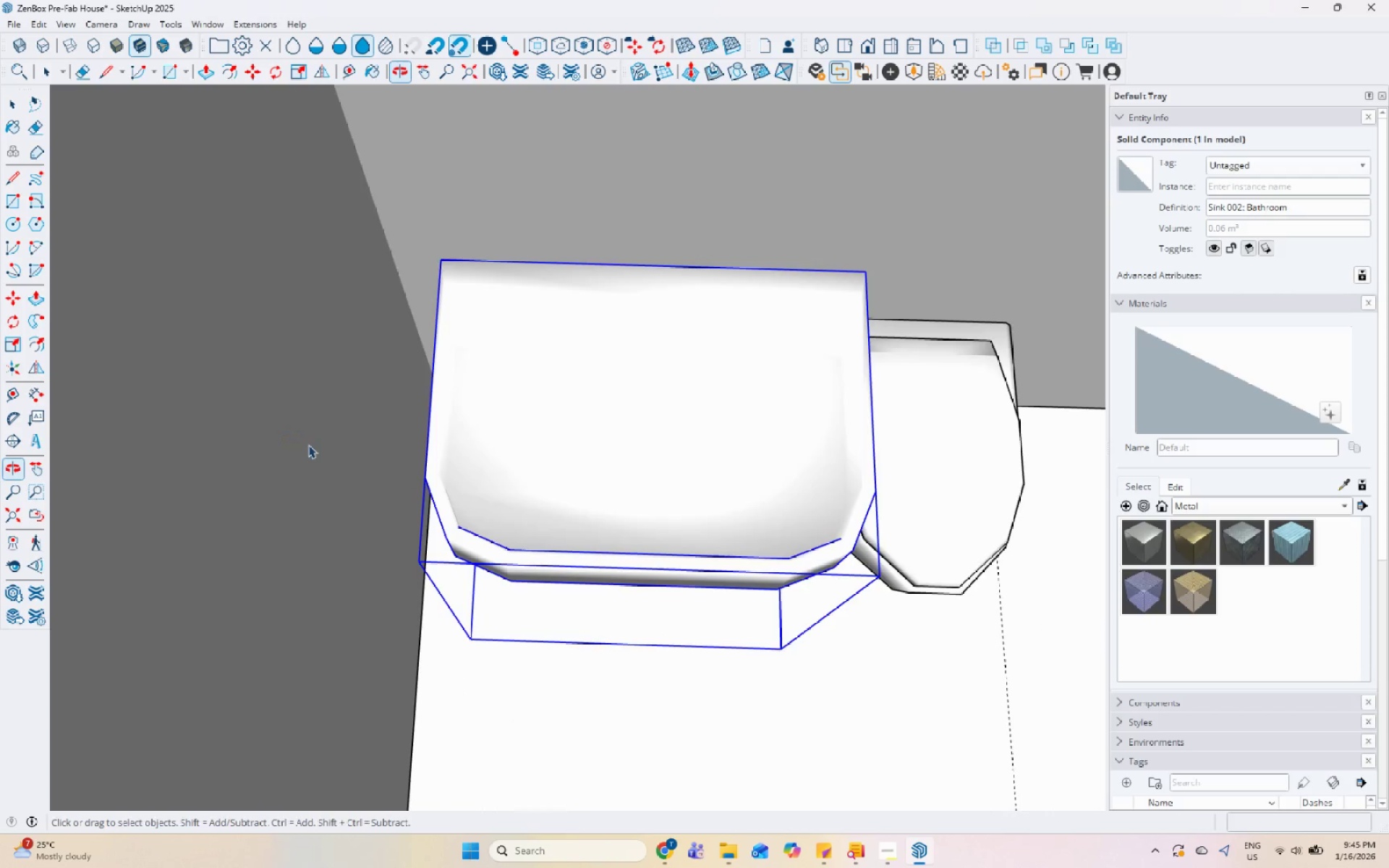 
key(M)
 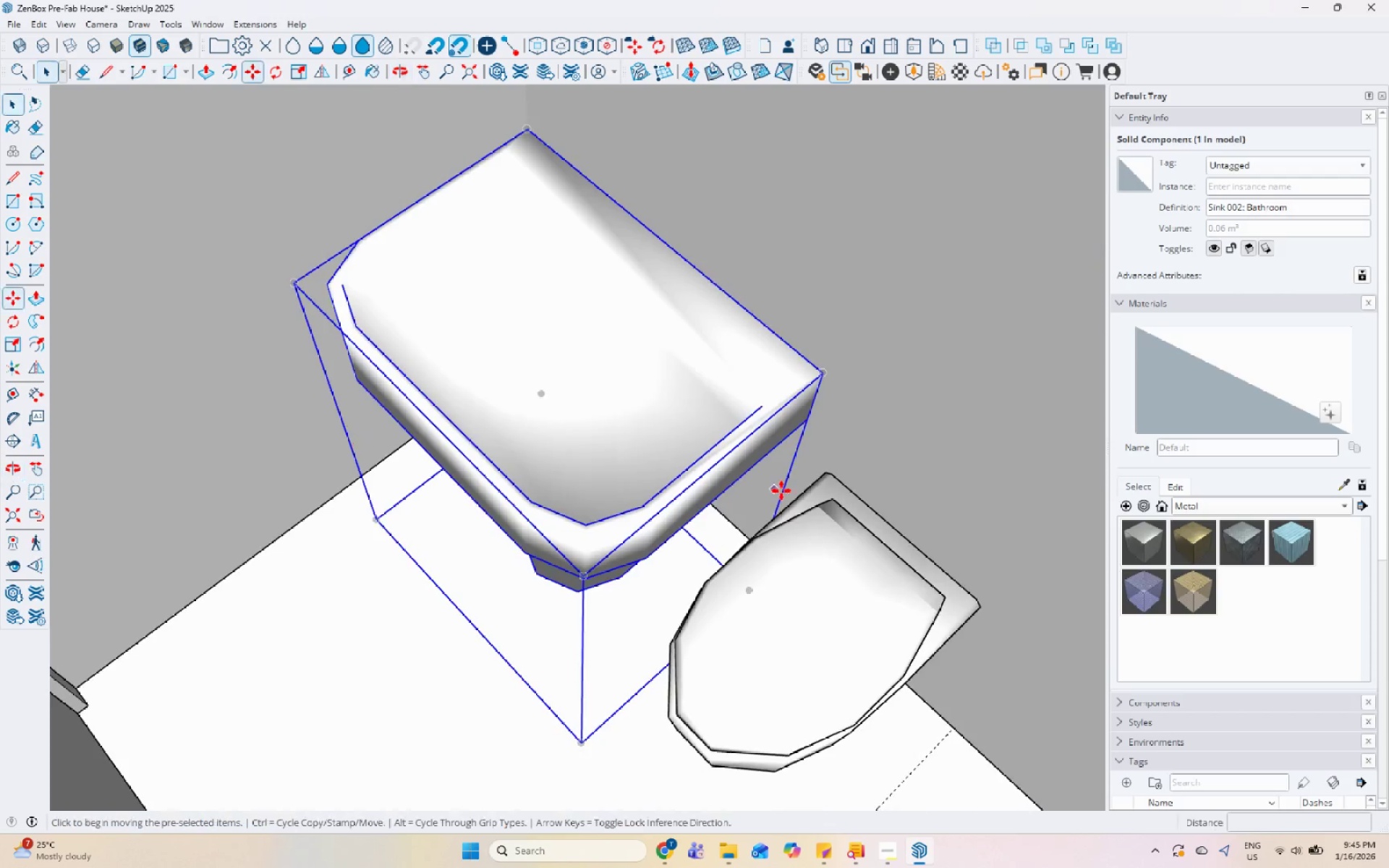 
scroll: coordinate [776, 490], scroll_direction: up, amount: 4.0
 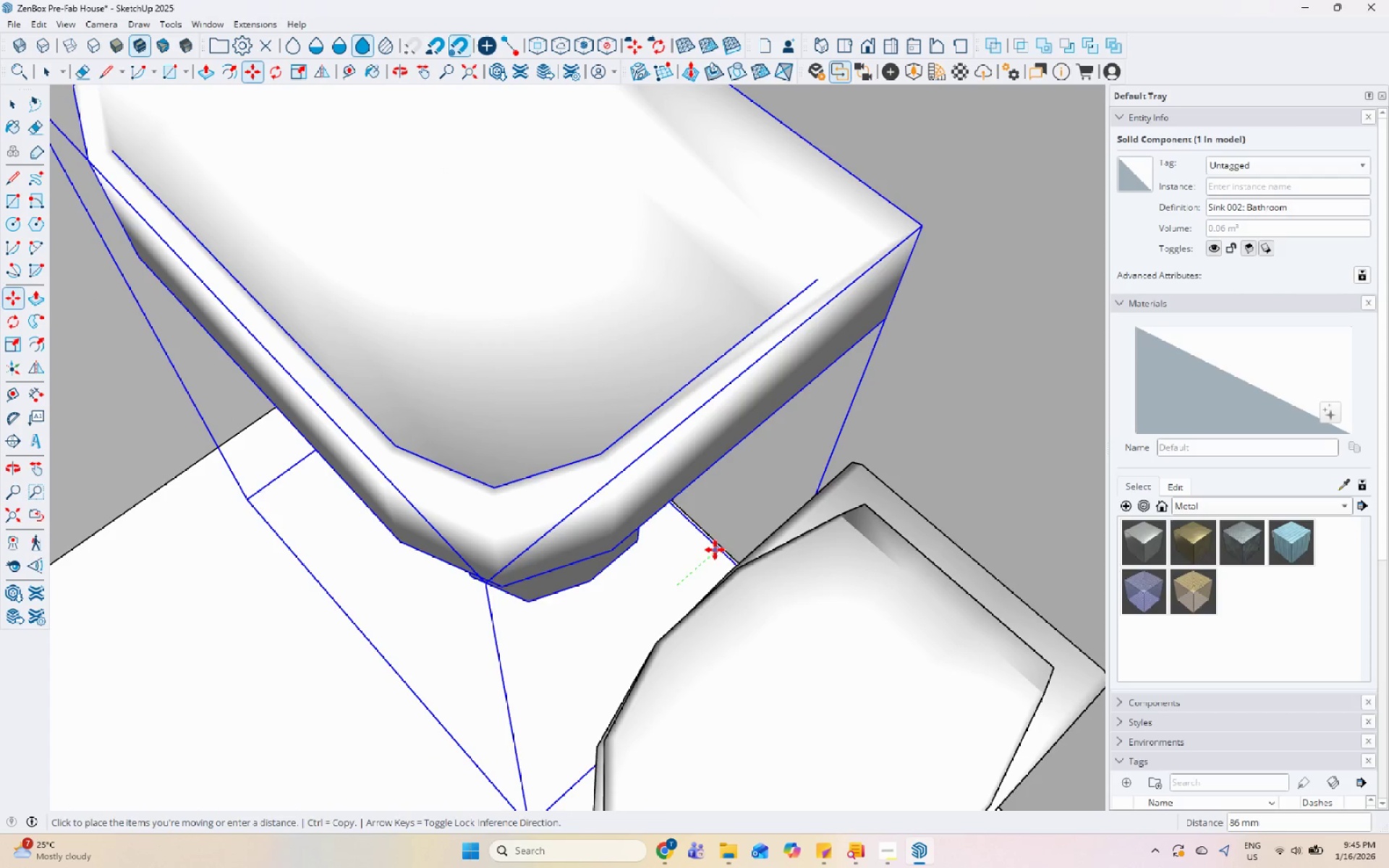 
scroll: coordinate [475, 605], scroll_direction: down, amount: 30.0
 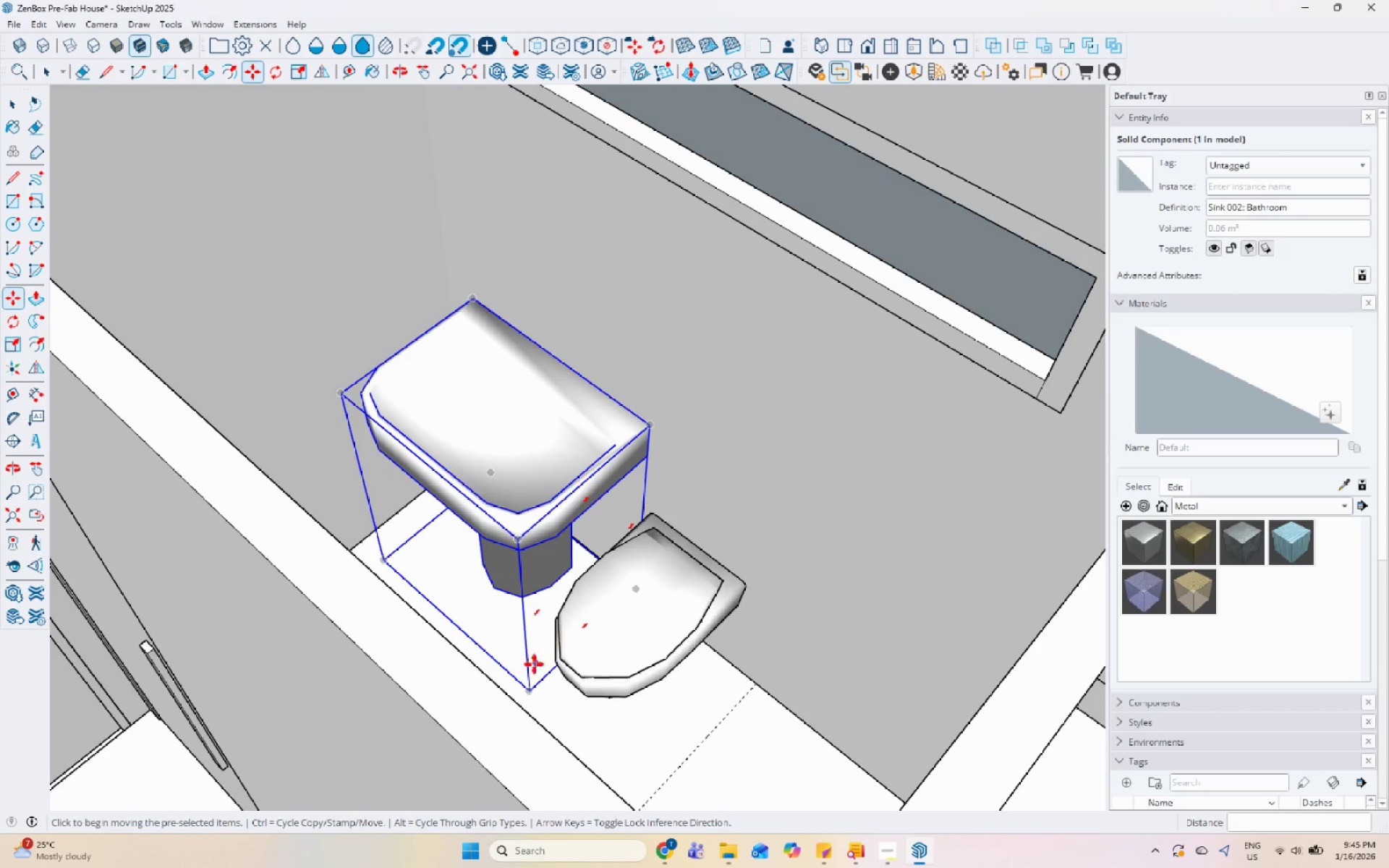 
left_click([489, 618])
 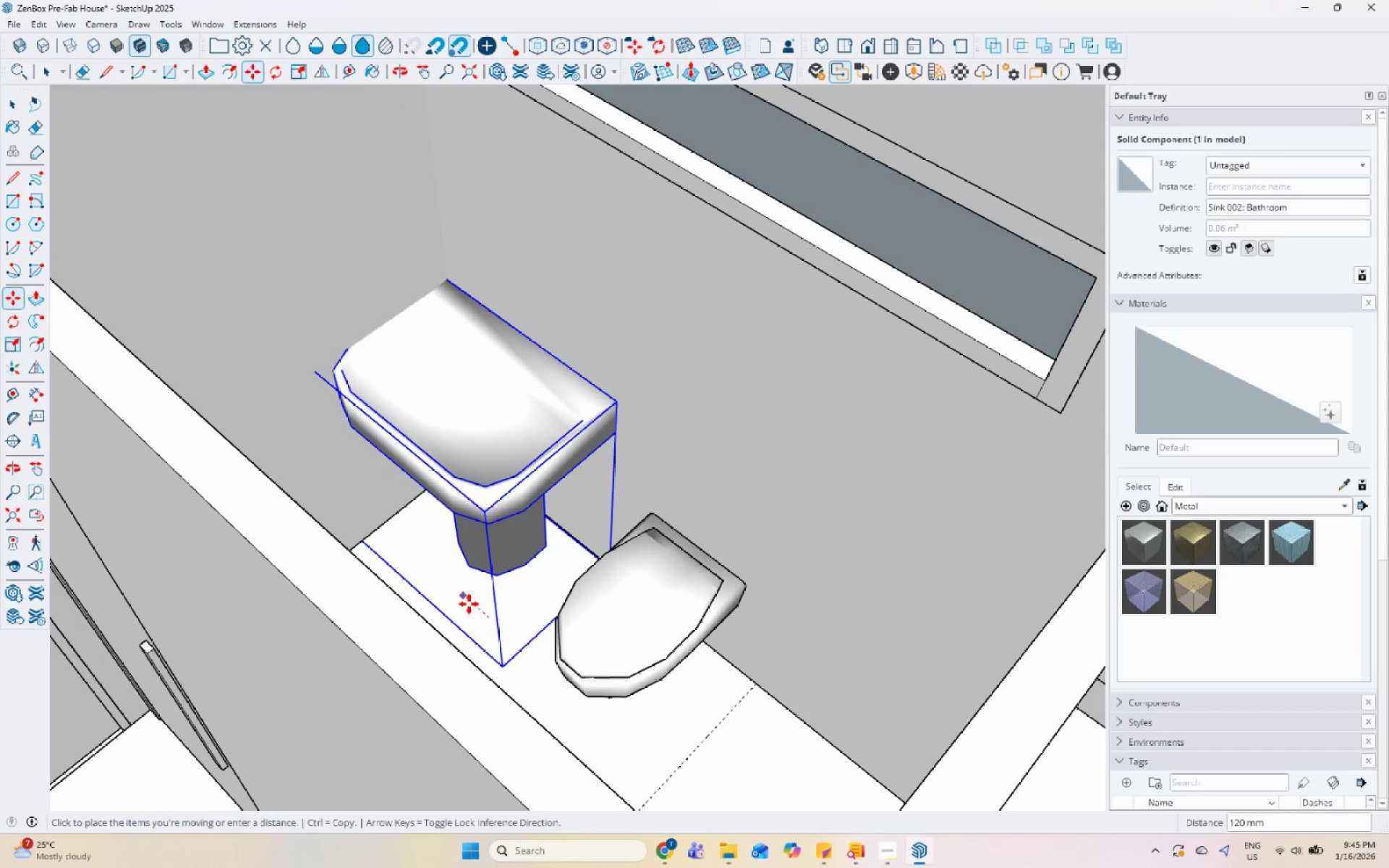 
key(Space)
 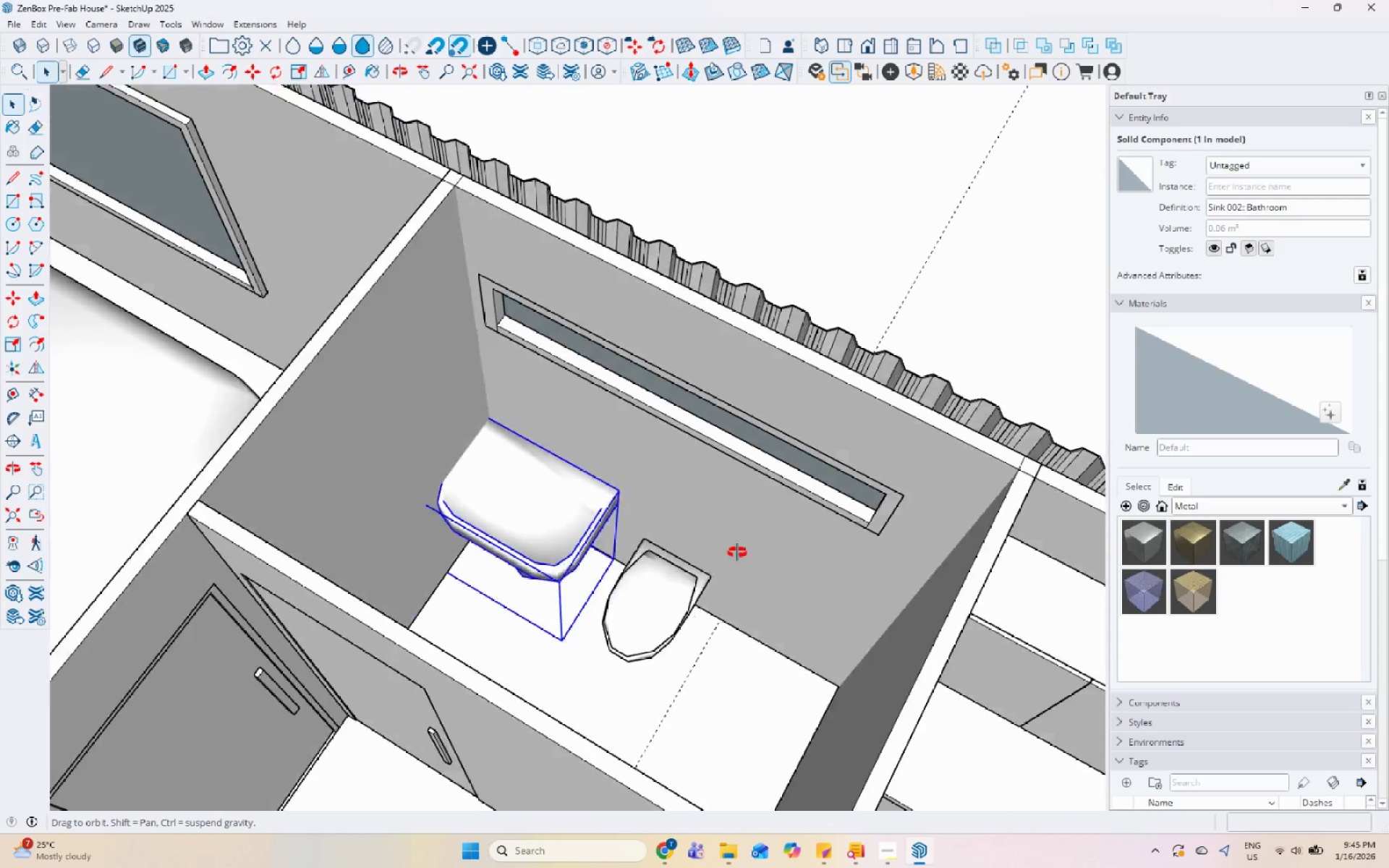 
scroll: coordinate [750, 195], scroll_direction: down, amount: 4.0
 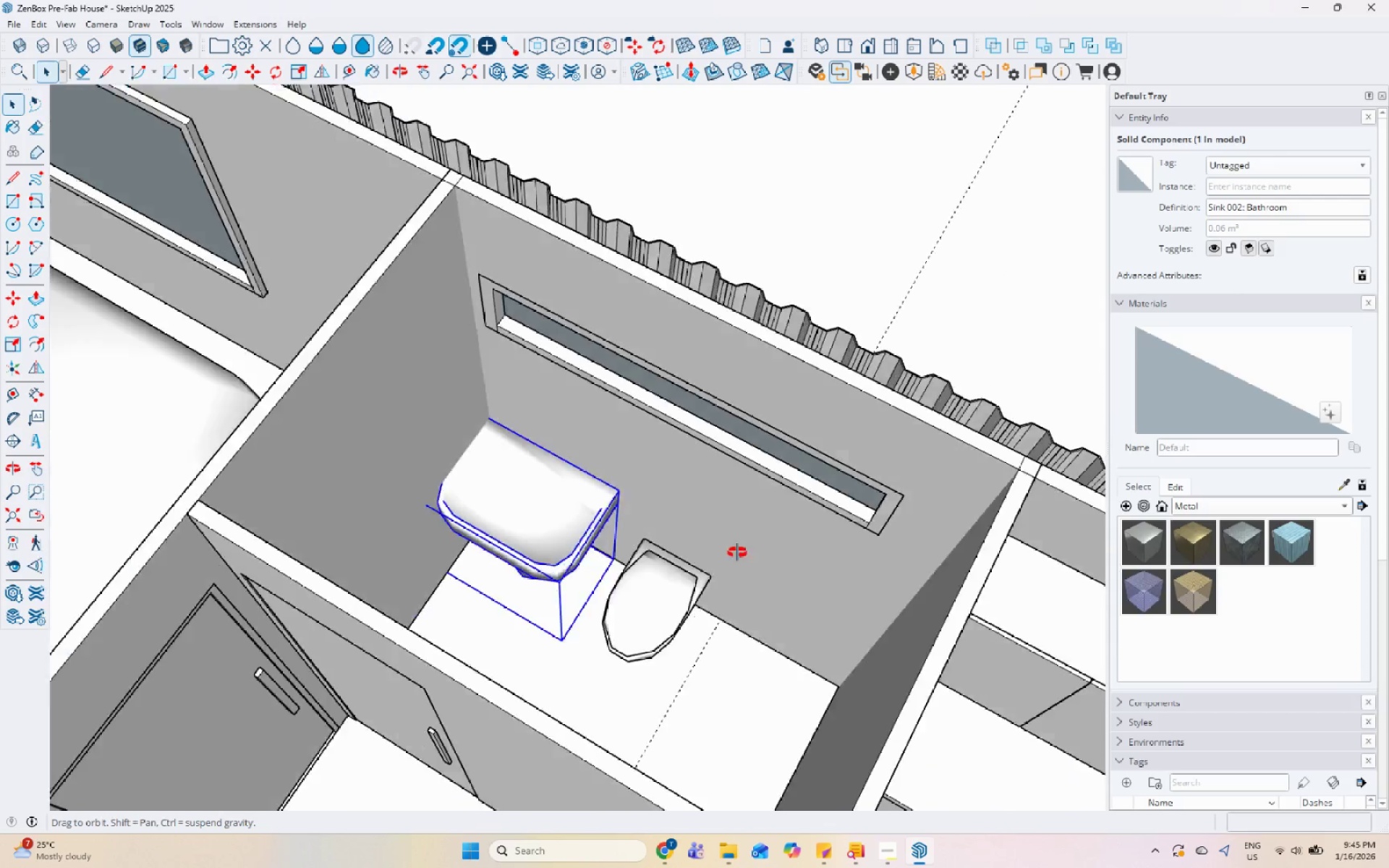 
key(M)
 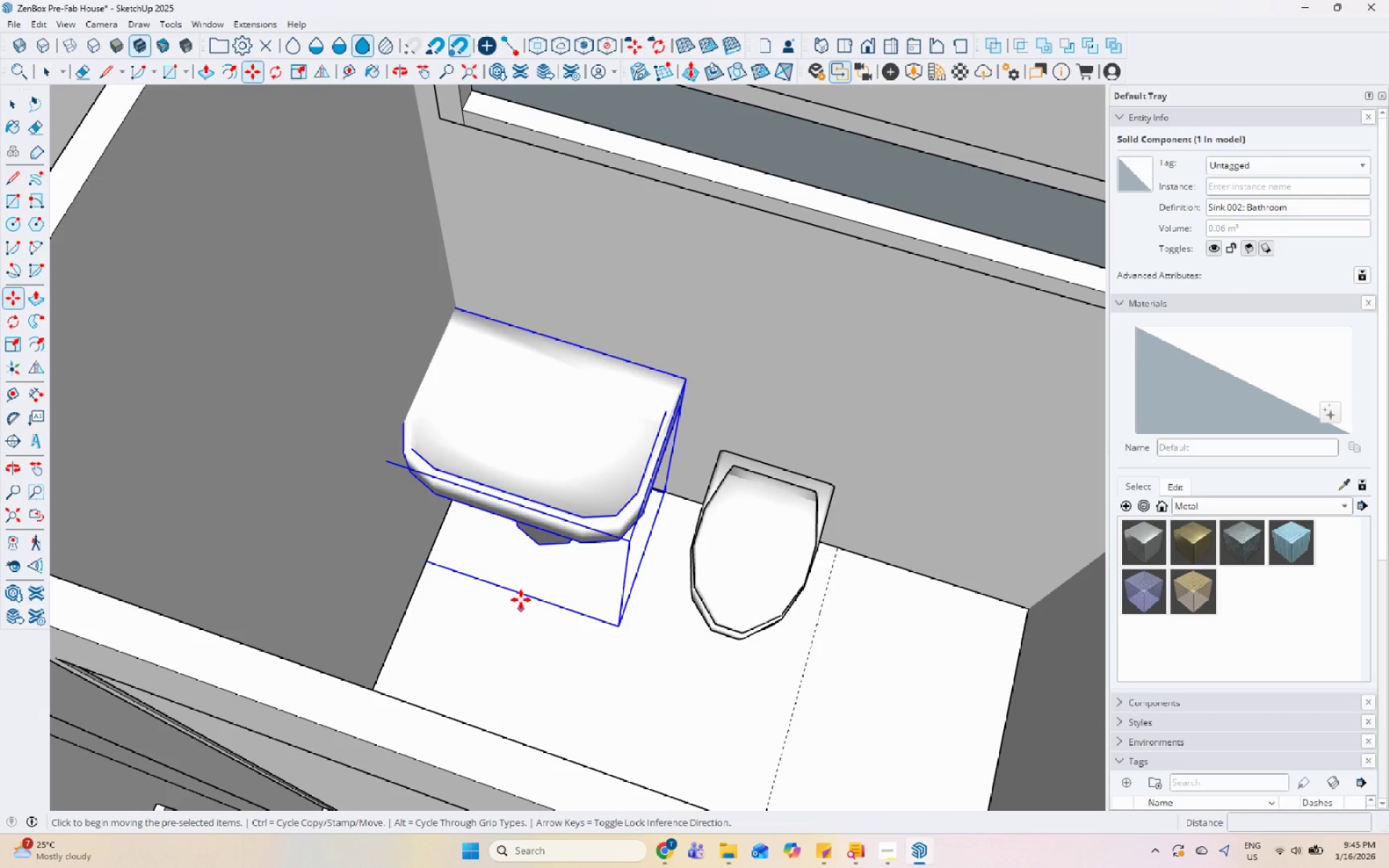 
scroll: coordinate [545, 668], scroll_direction: up, amount: 4.0
 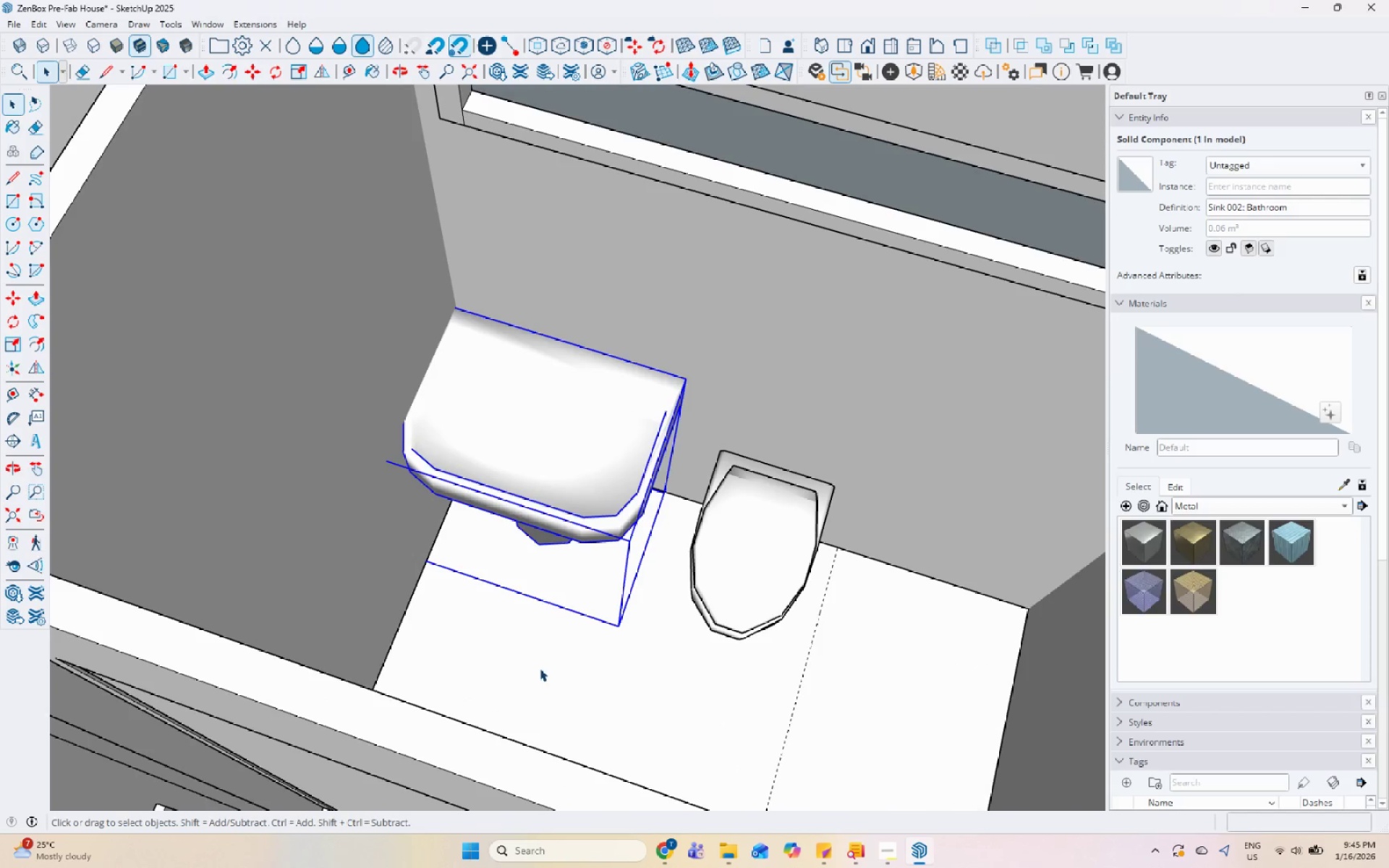 
left_click([528, 579])
 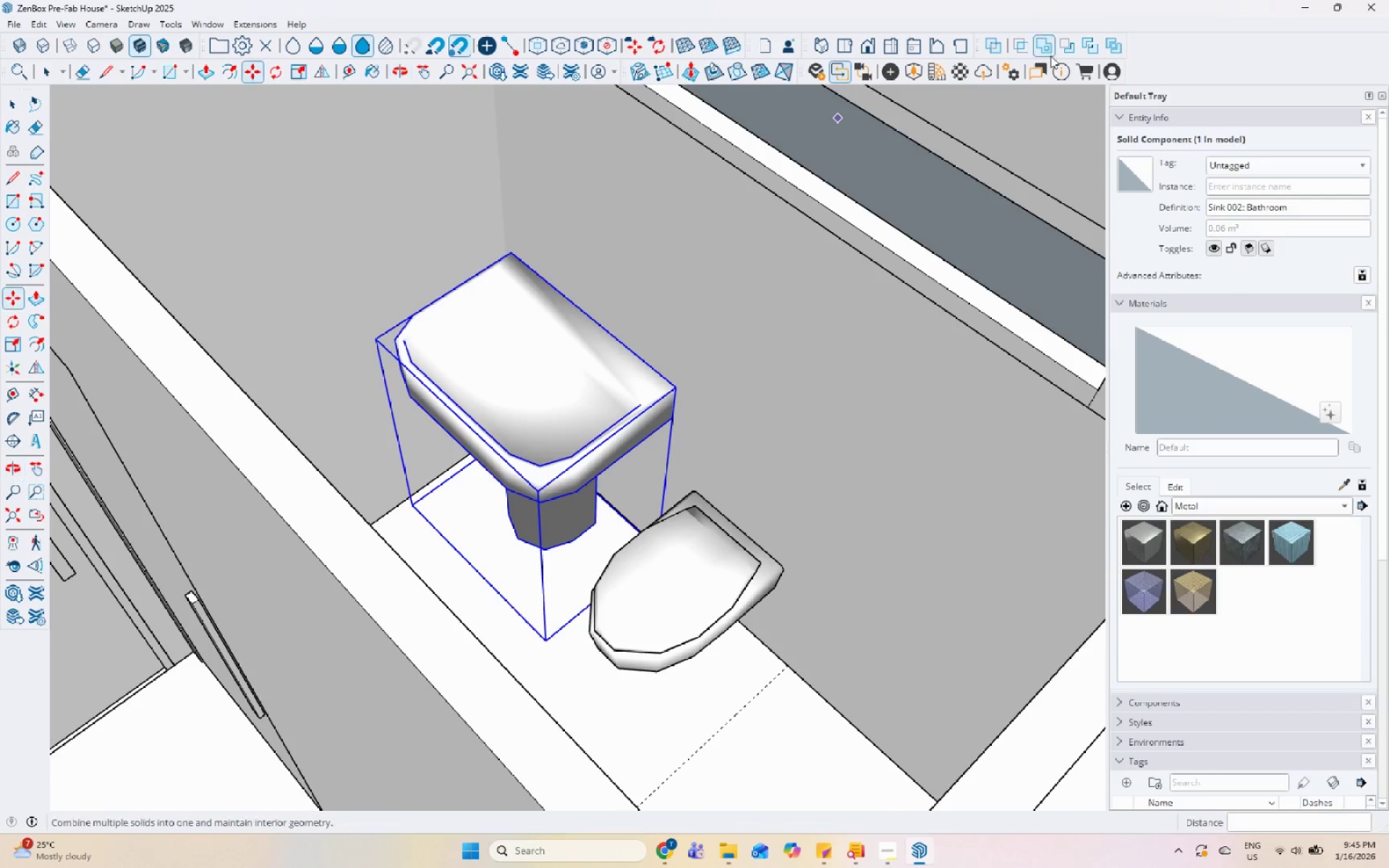 
left_click([920, 78])
 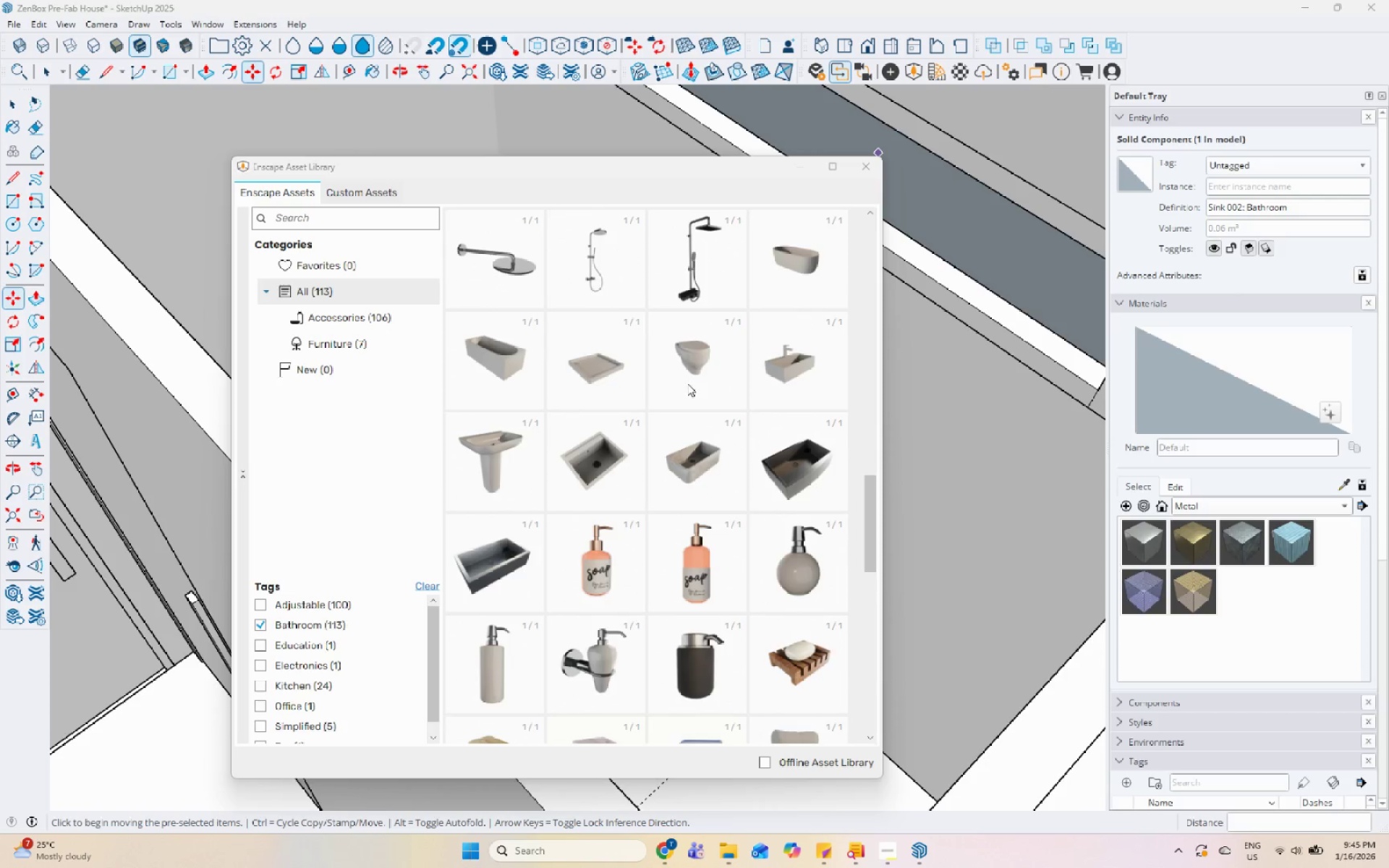 
scroll: coordinate [686, 390], scroll_direction: down, amount: 5.0
 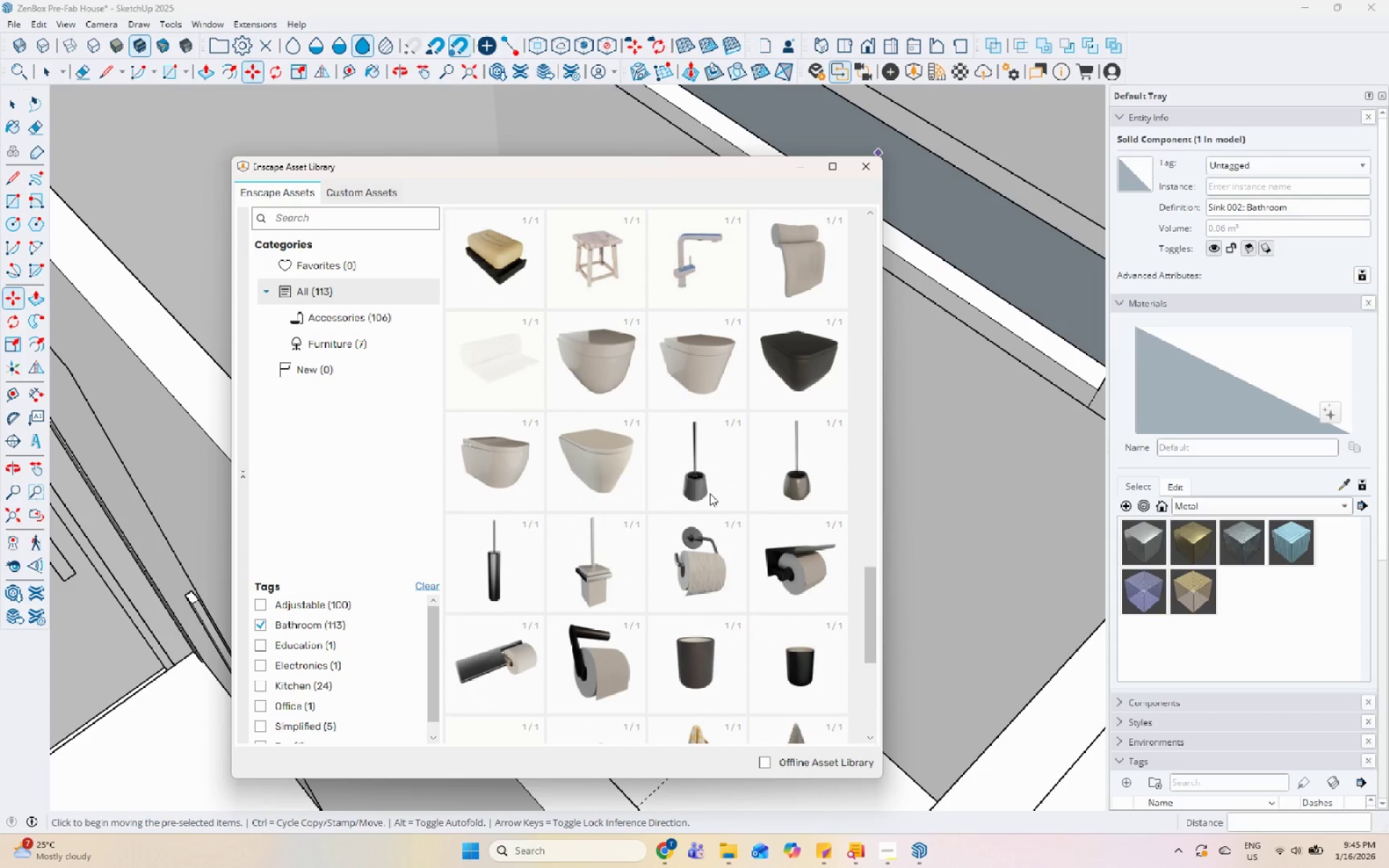 
scroll: coordinate [701, 556], scroll_direction: up, amount: 8.0
 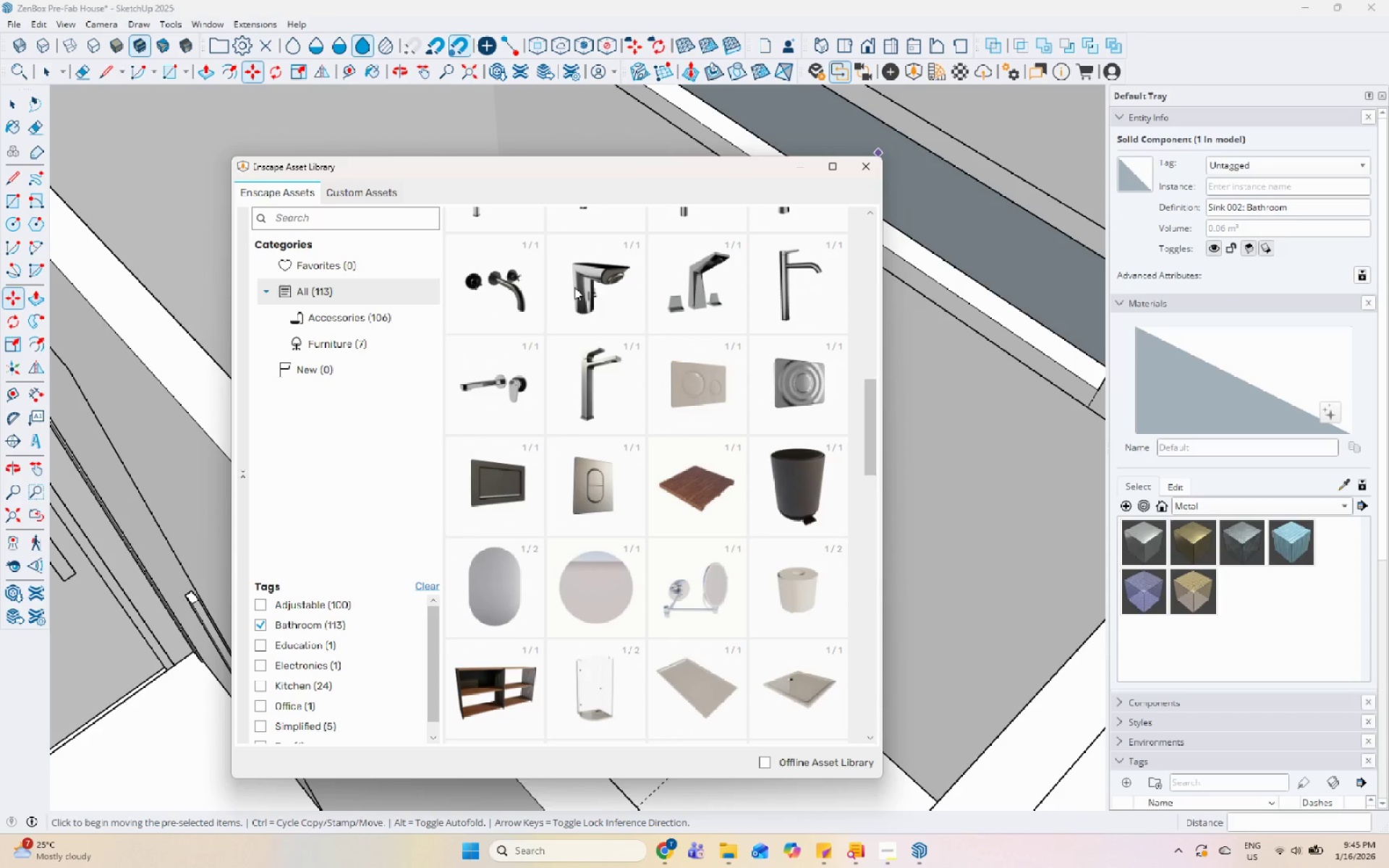 
double_click([590, 390])
 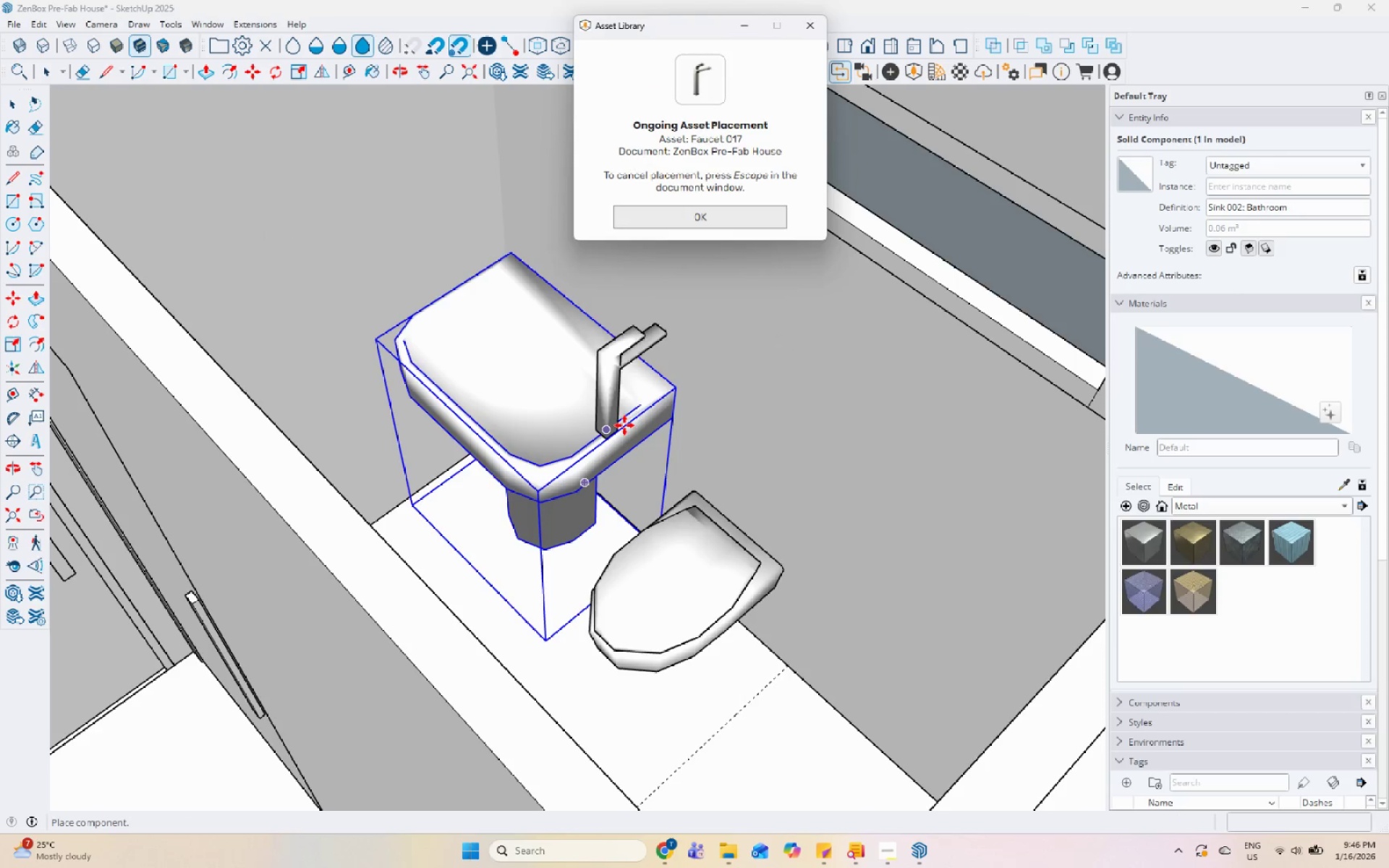 
scroll: coordinate [574, 358], scroll_direction: up, amount: 3.0
 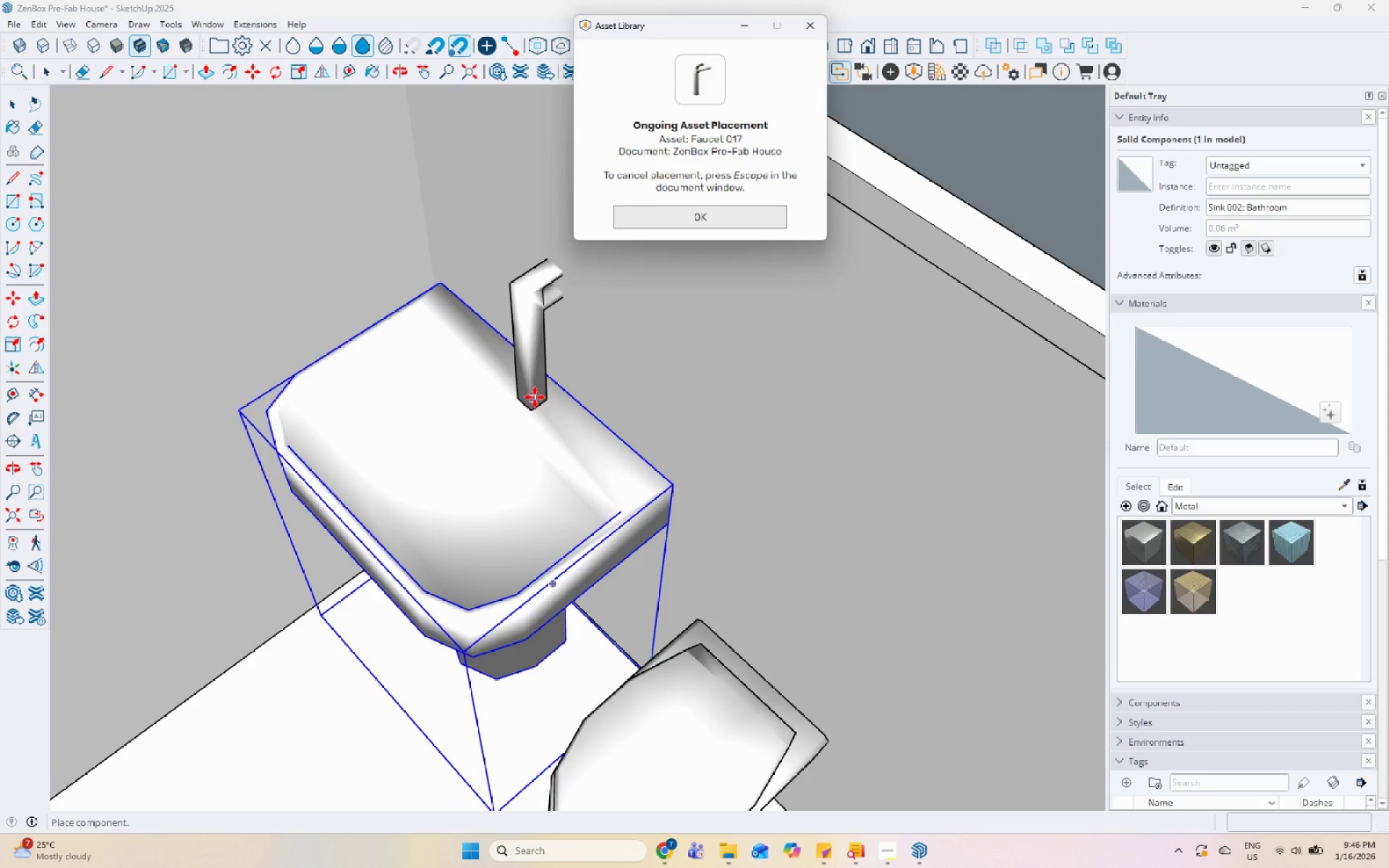 
key(Space)
 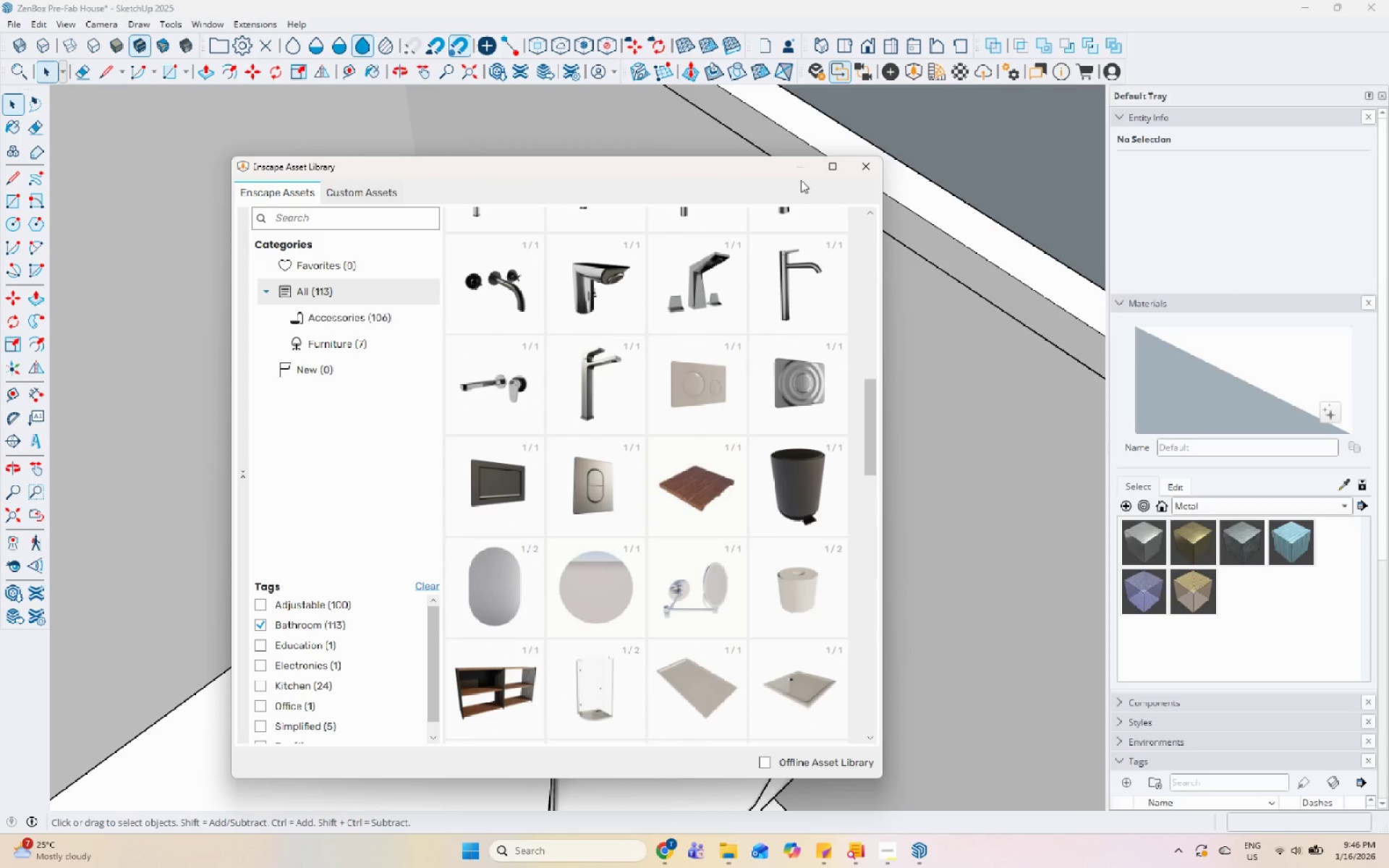 
left_click([521, 359])
 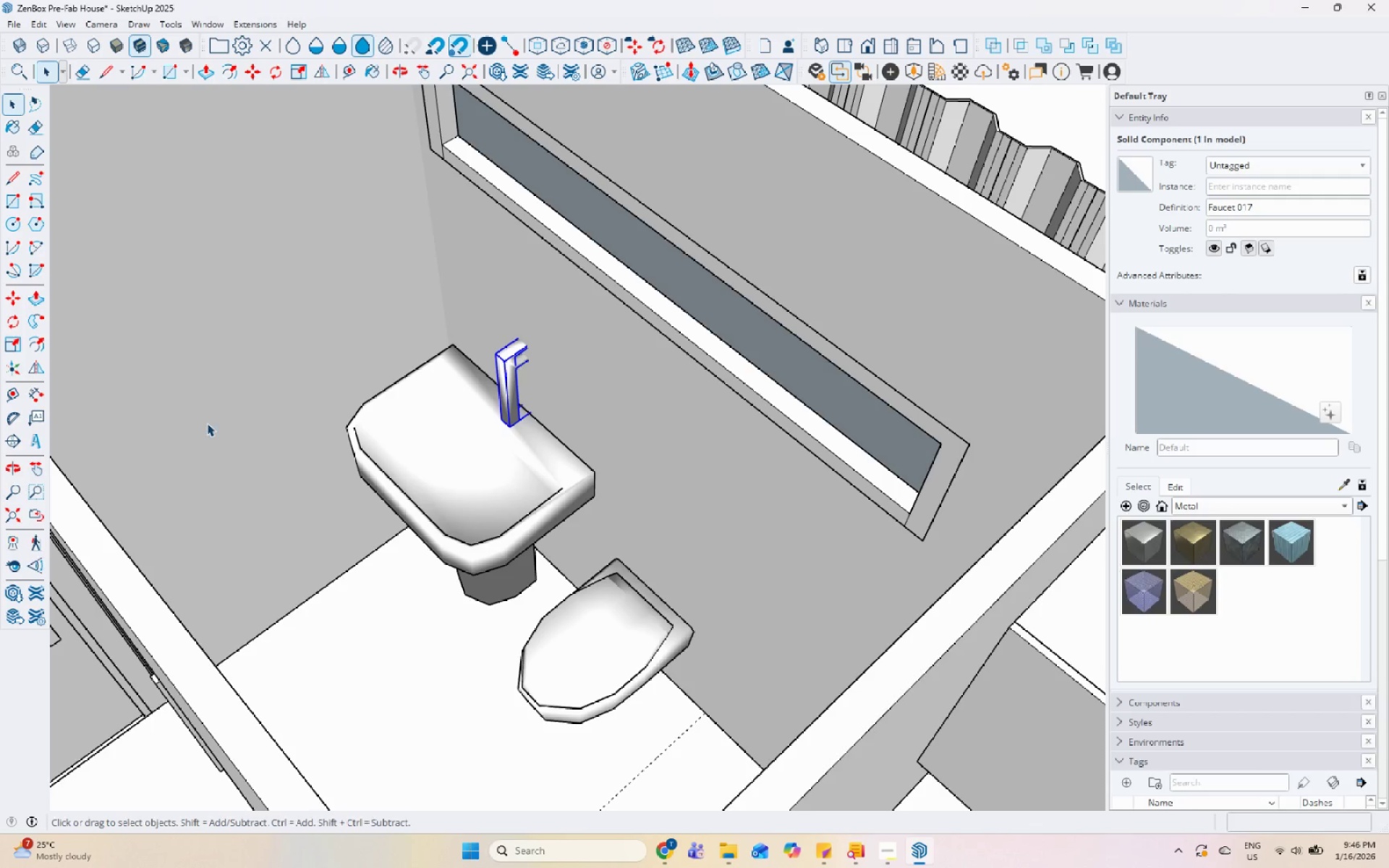 
scroll: coordinate [472, 454], scroll_direction: down, amount: 5.0
 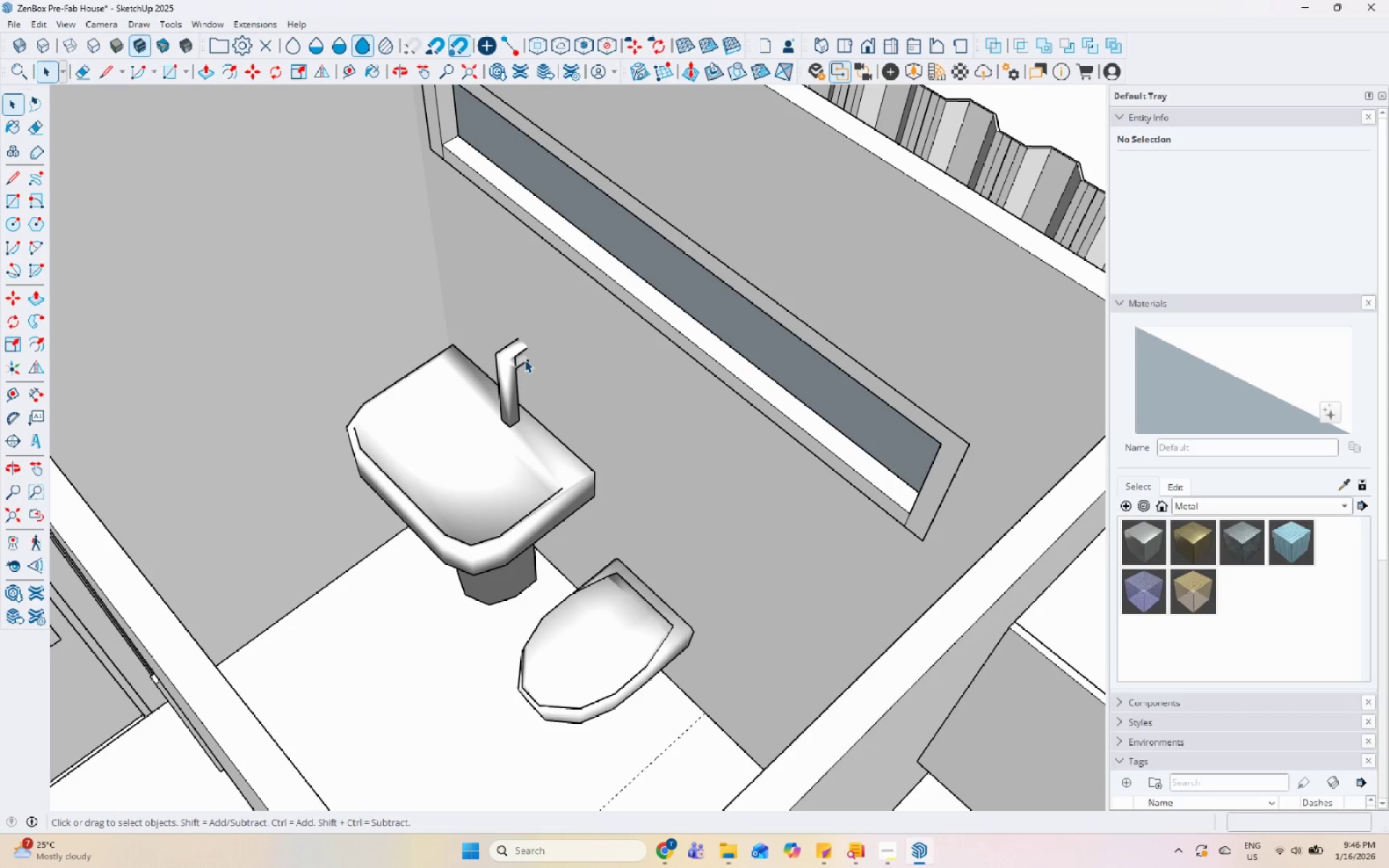 
left_click_drag(start_coordinate=[35, 373], to_coordinate=[39, 373])
 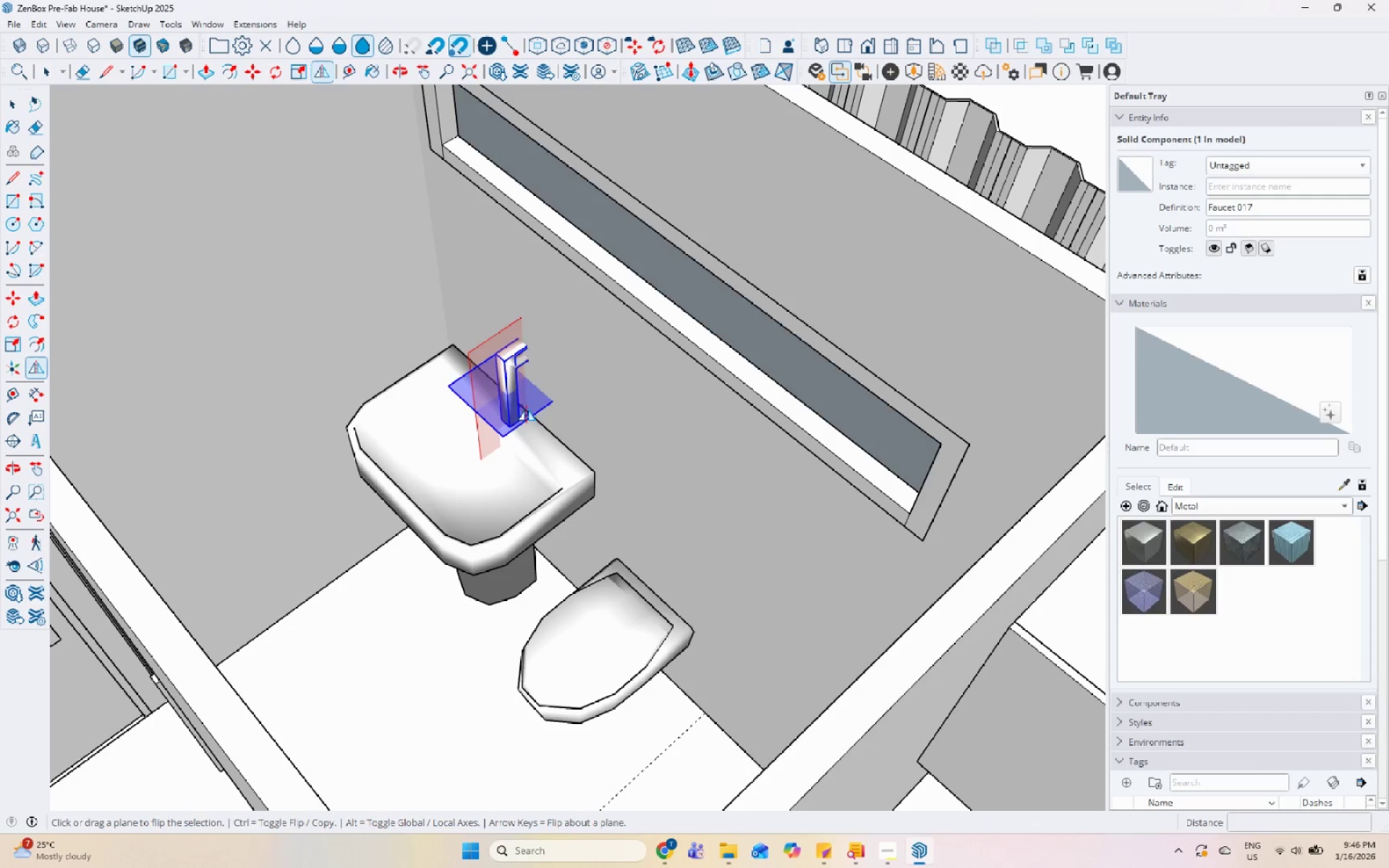 
scroll: coordinate [422, 493], scroll_direction: down, amount: 6.0
 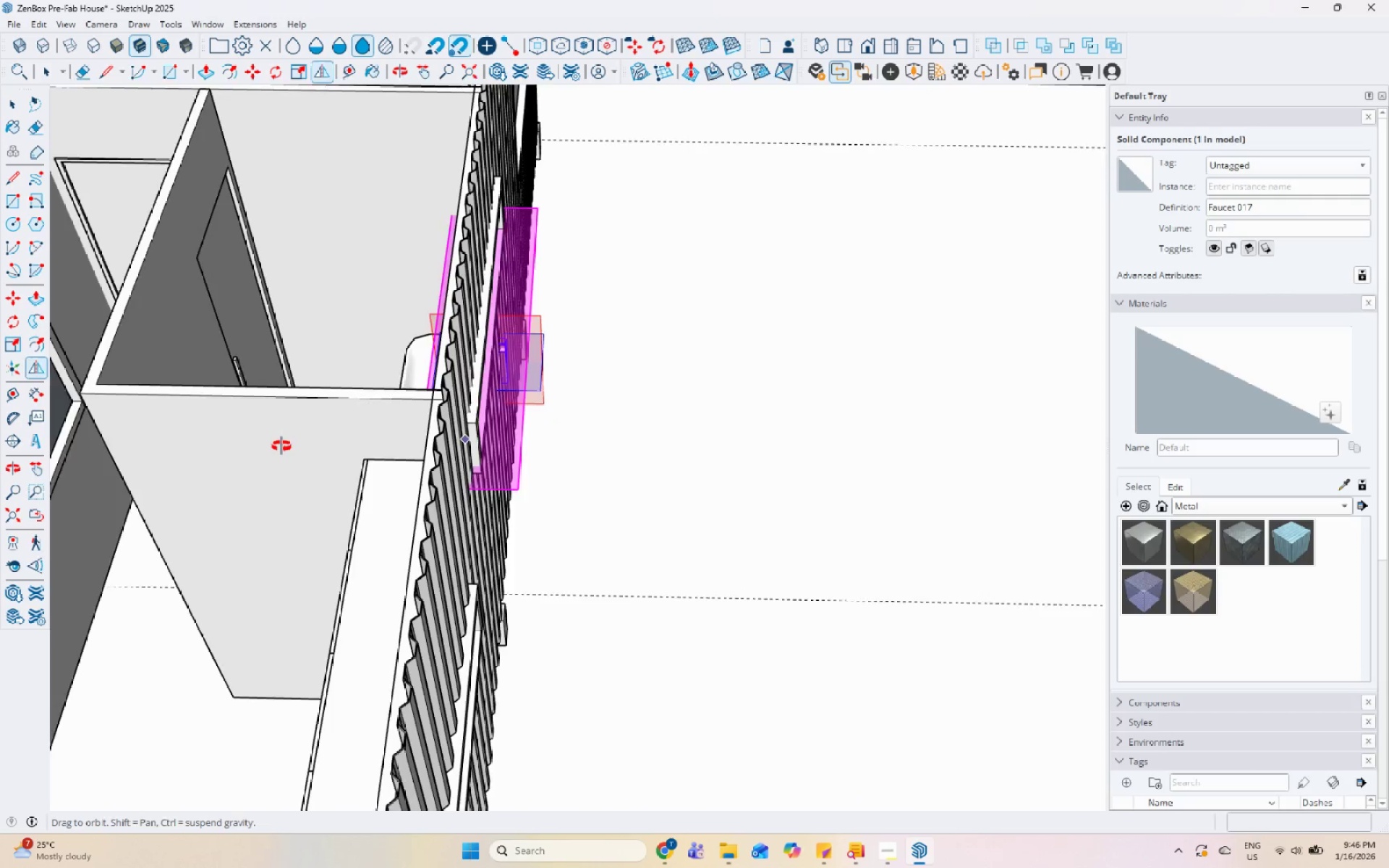 
scroll: coordinate [549, 682], scroll_direction: up, amount: 4.0
 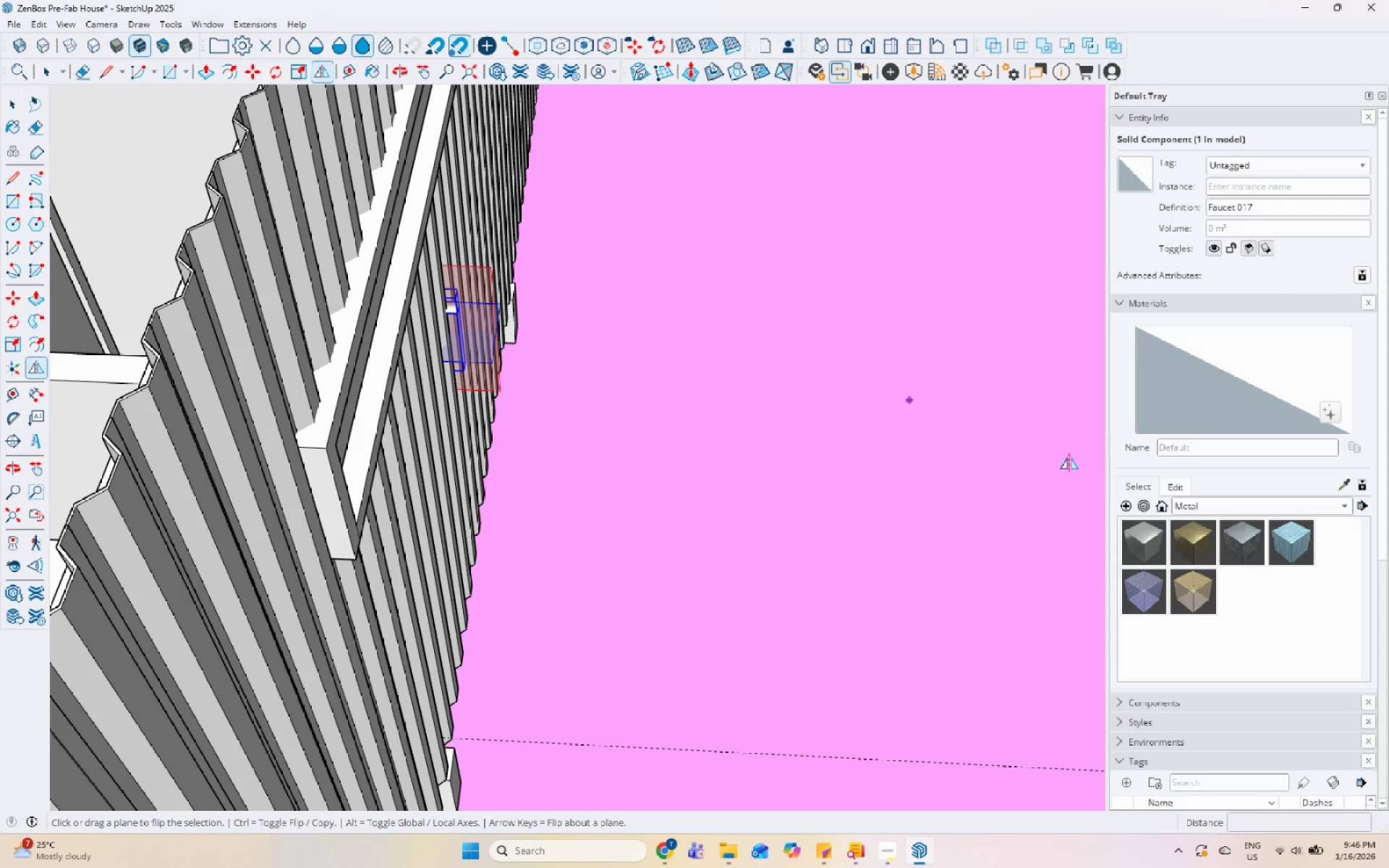 
key(Space)
 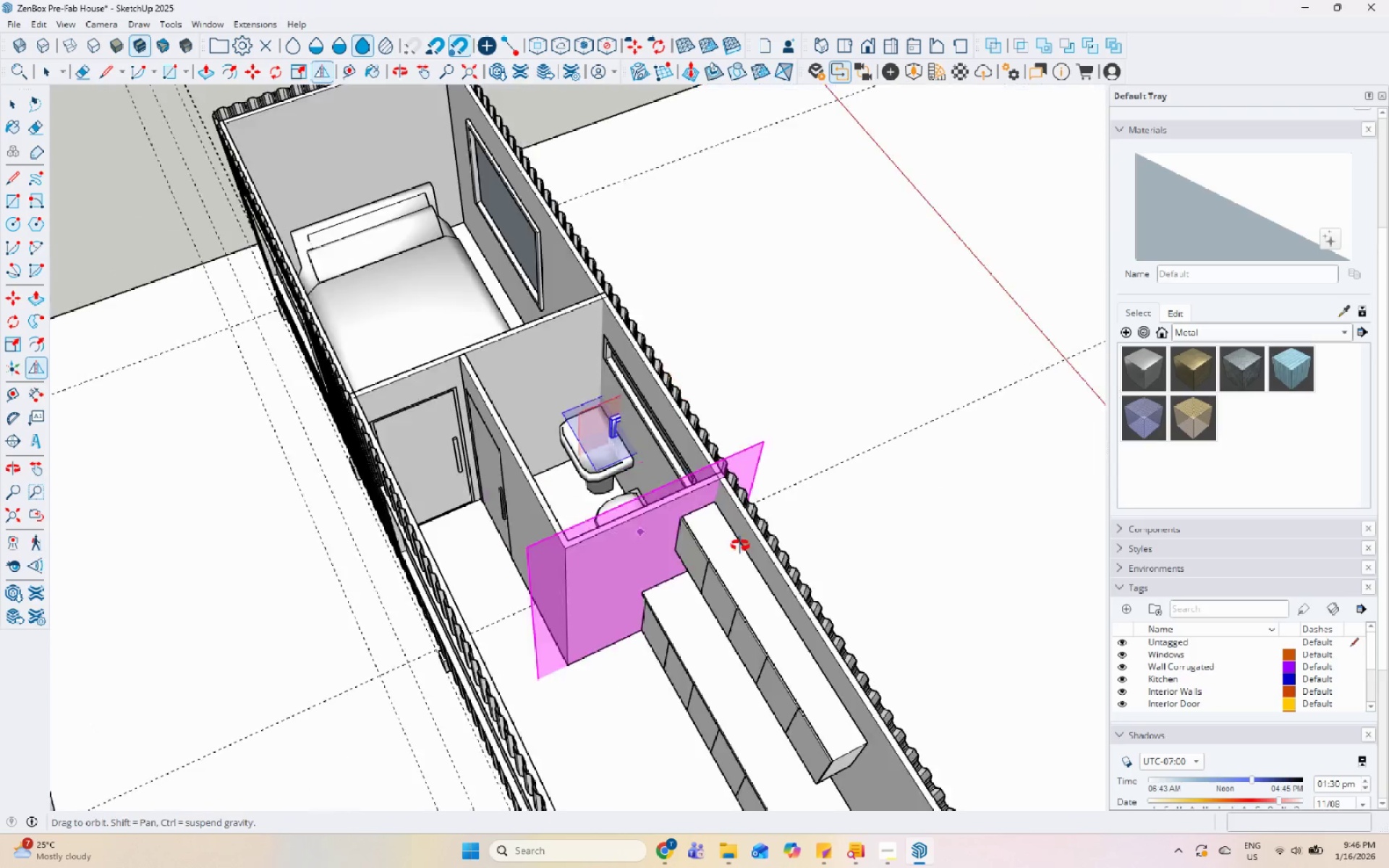 
scroll: coordinate [817, 521], scroll_direction: down, amount: 17.0
 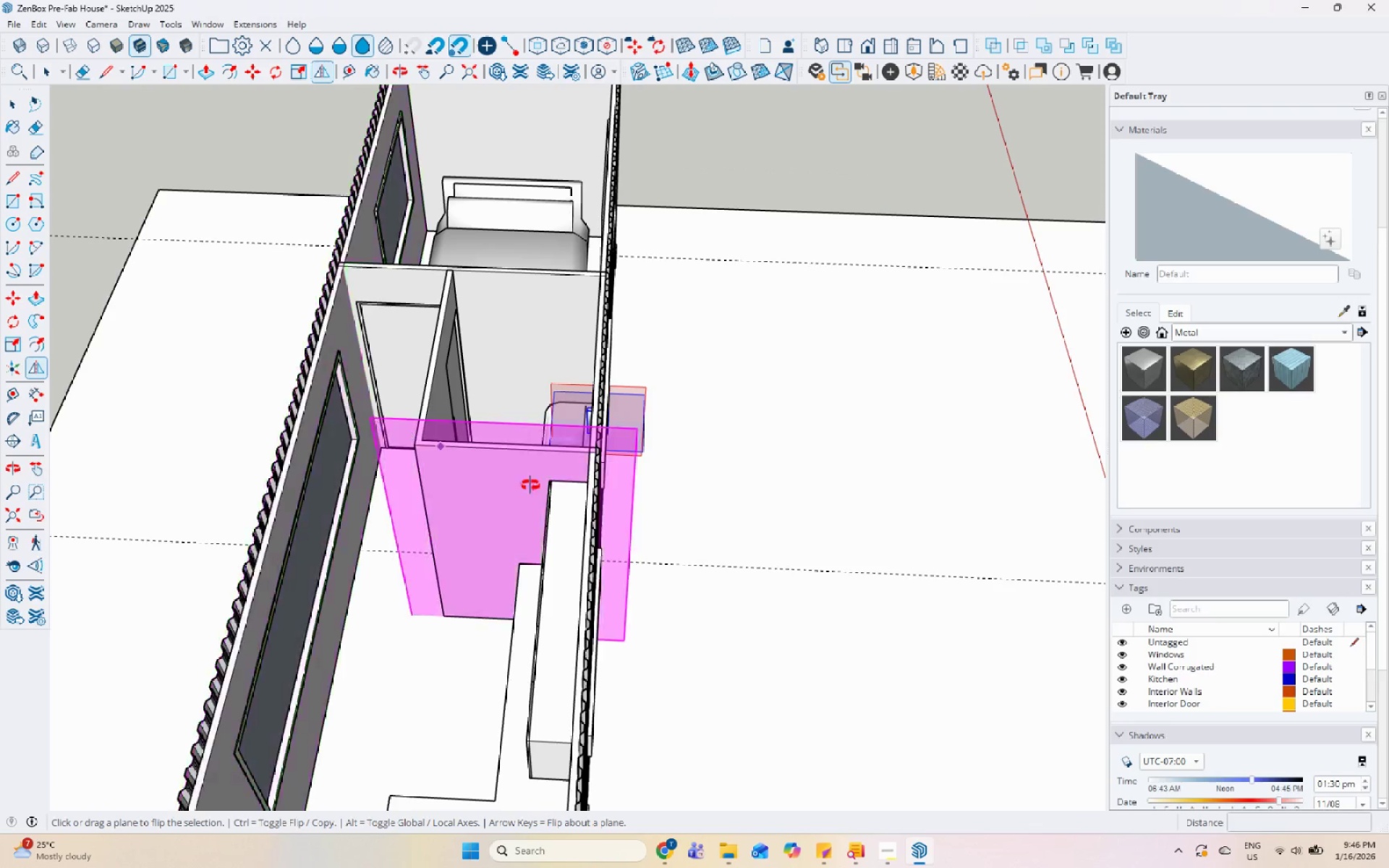 
scroll: coordinate [656, 415], scroll_direction: up, amount: 20.0
 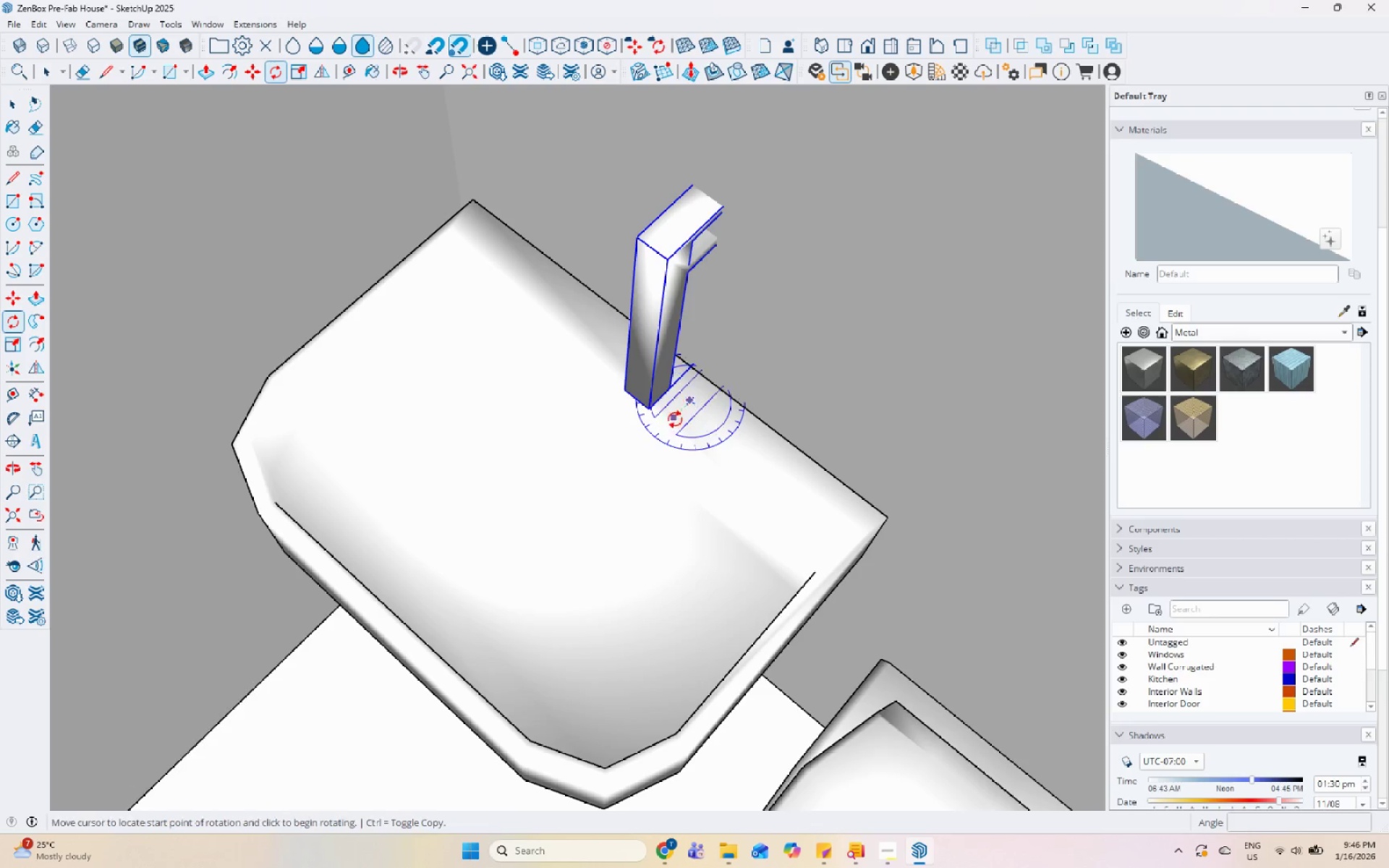 
double_click([669, 422])
 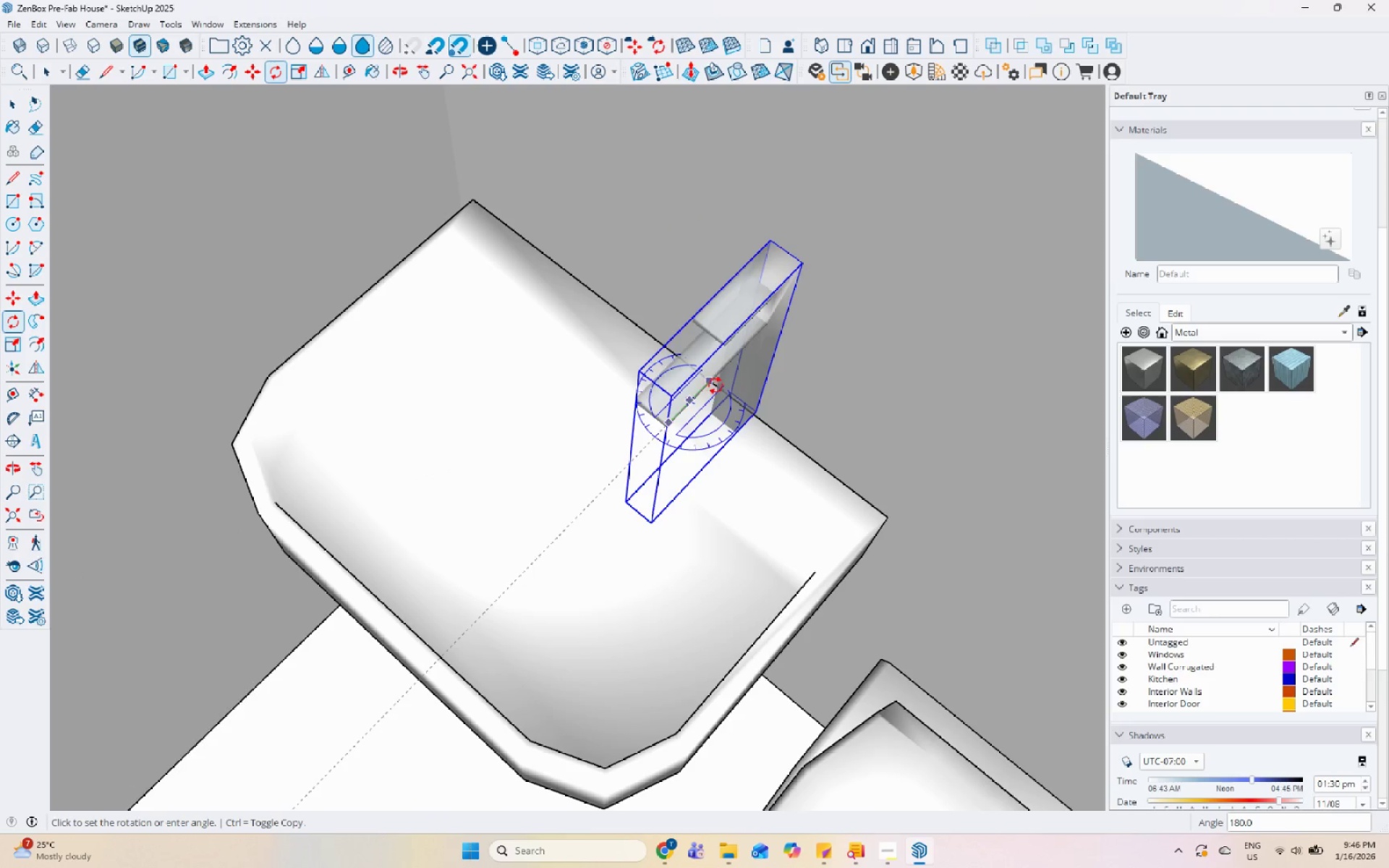 
left_click_drag(start_coordinate=[715, 386], to_coordinate=[719, 386])
 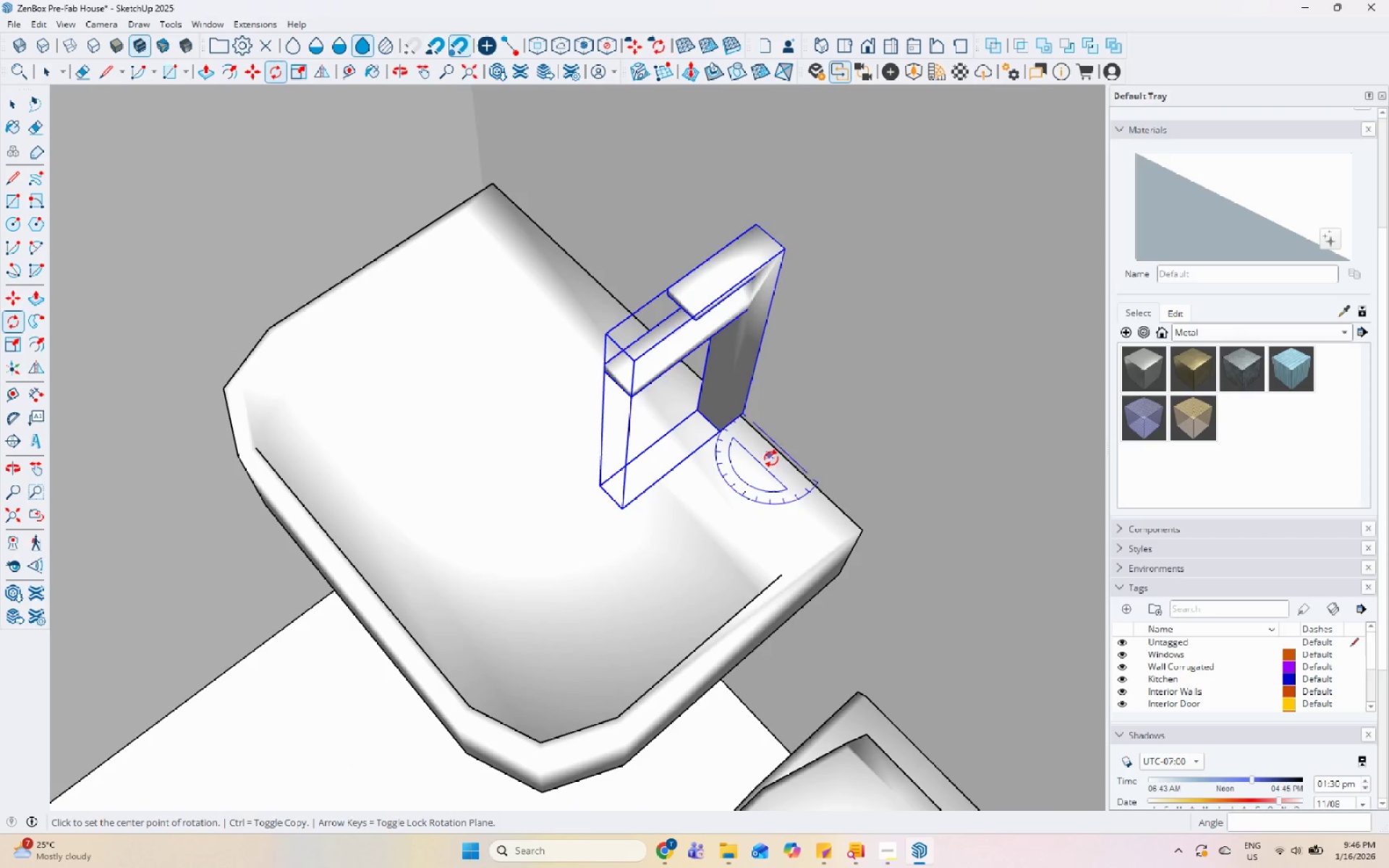 
key(M)
 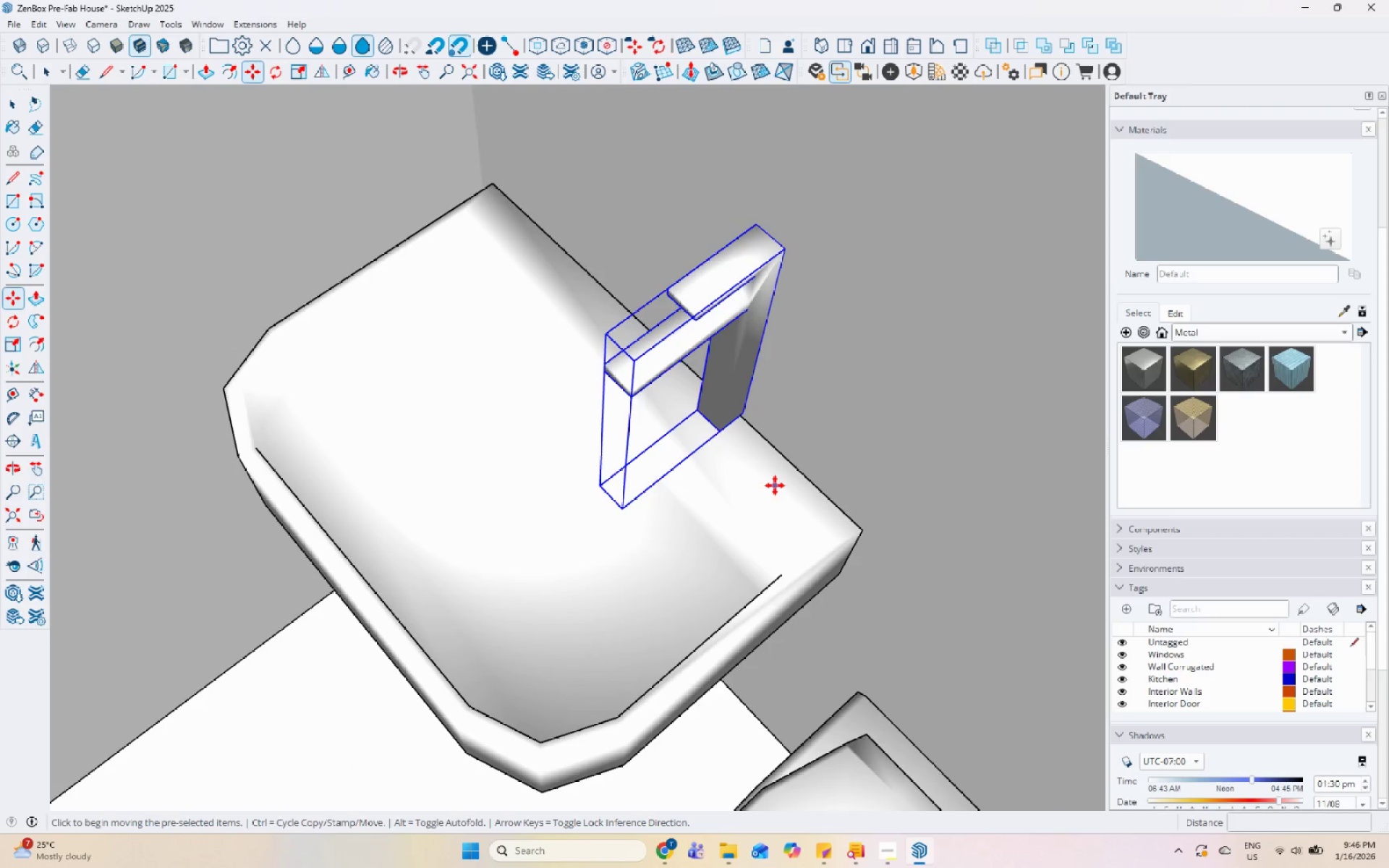 
left_click([760, 470])
 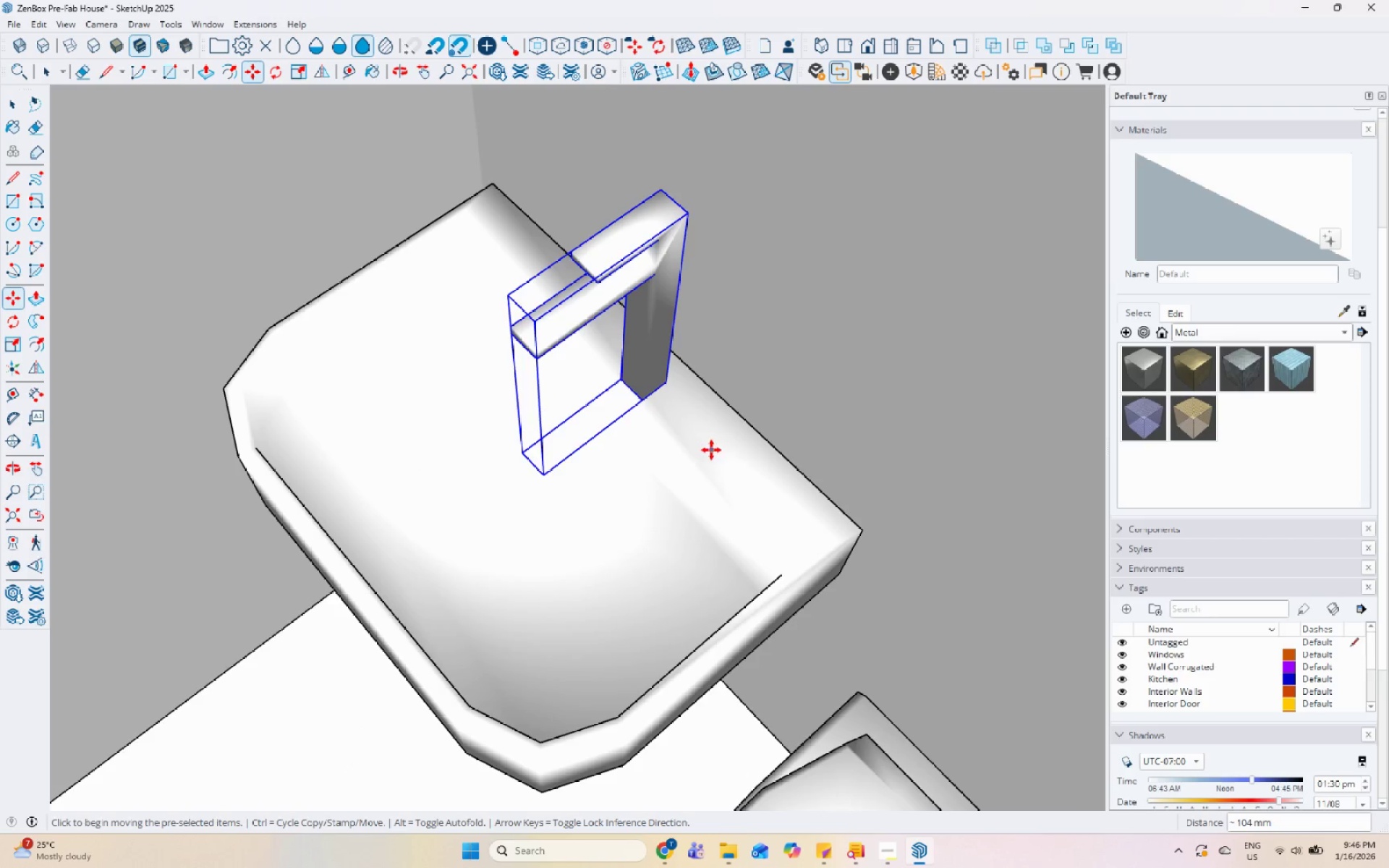 
scroll: coordinate [667, 574], scroll_direction: down, amount: 13.0
 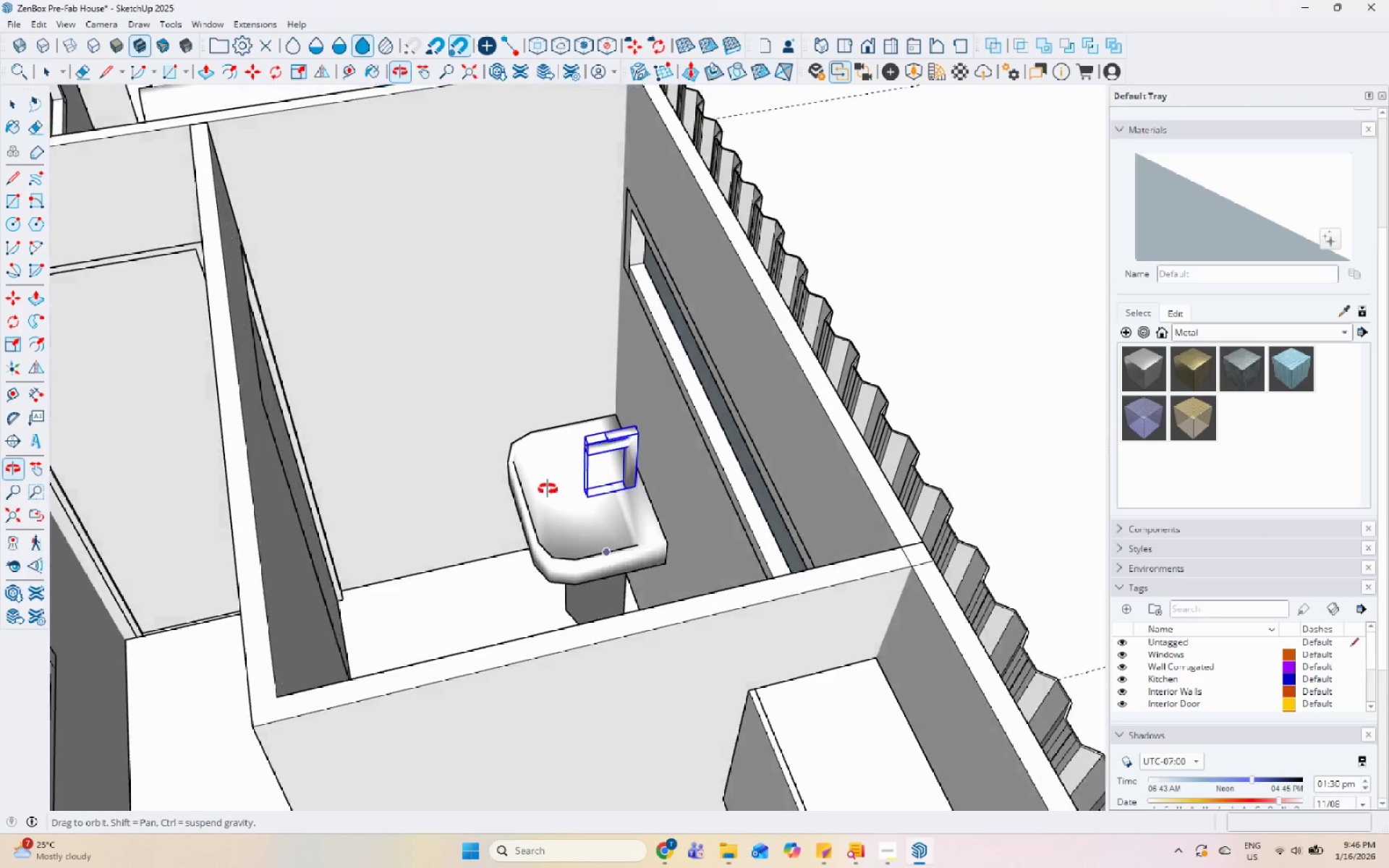 
key(Space)
 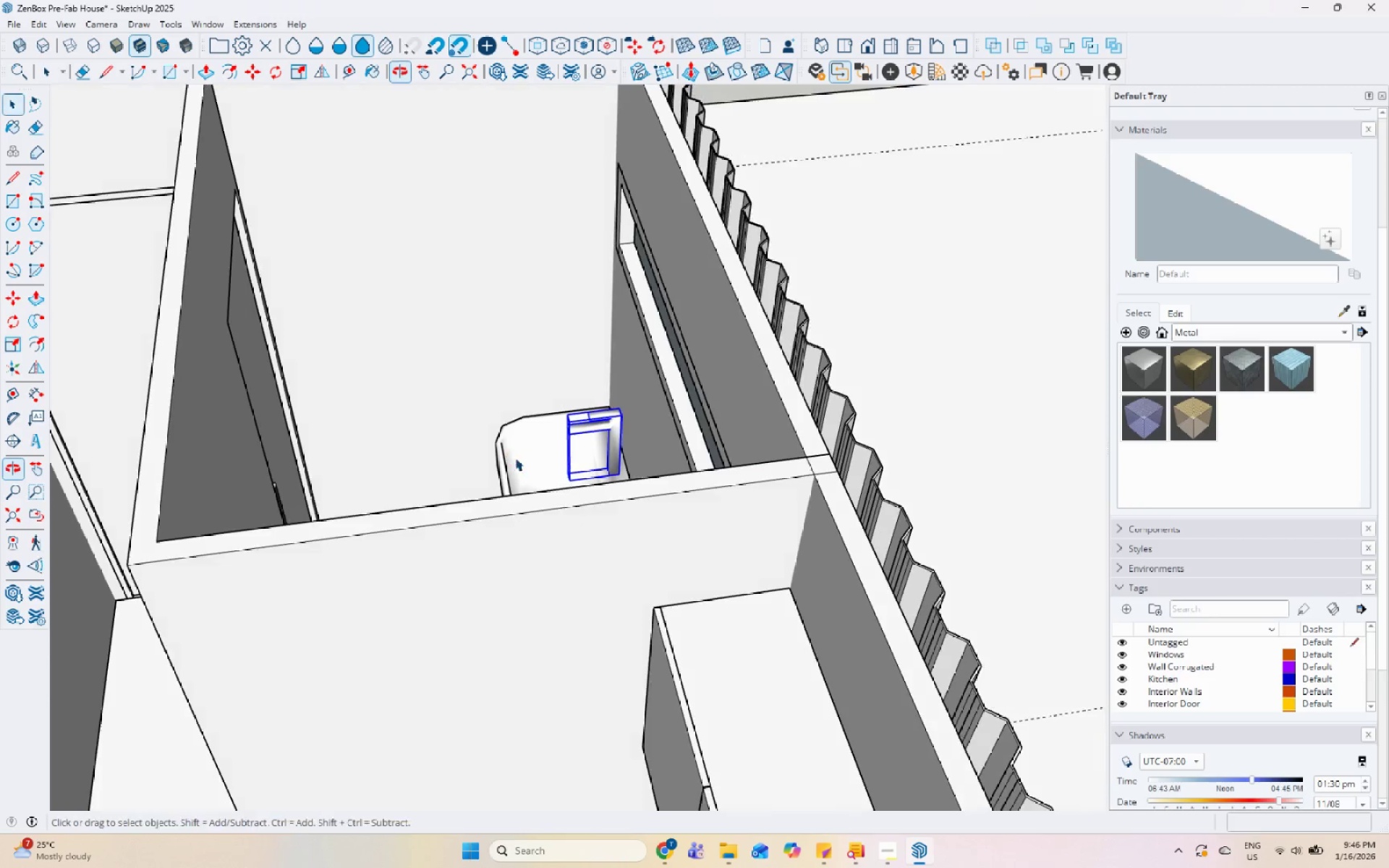 
scroll: coordinate [533, 472], scroll_direction: down, amount: 5.0
 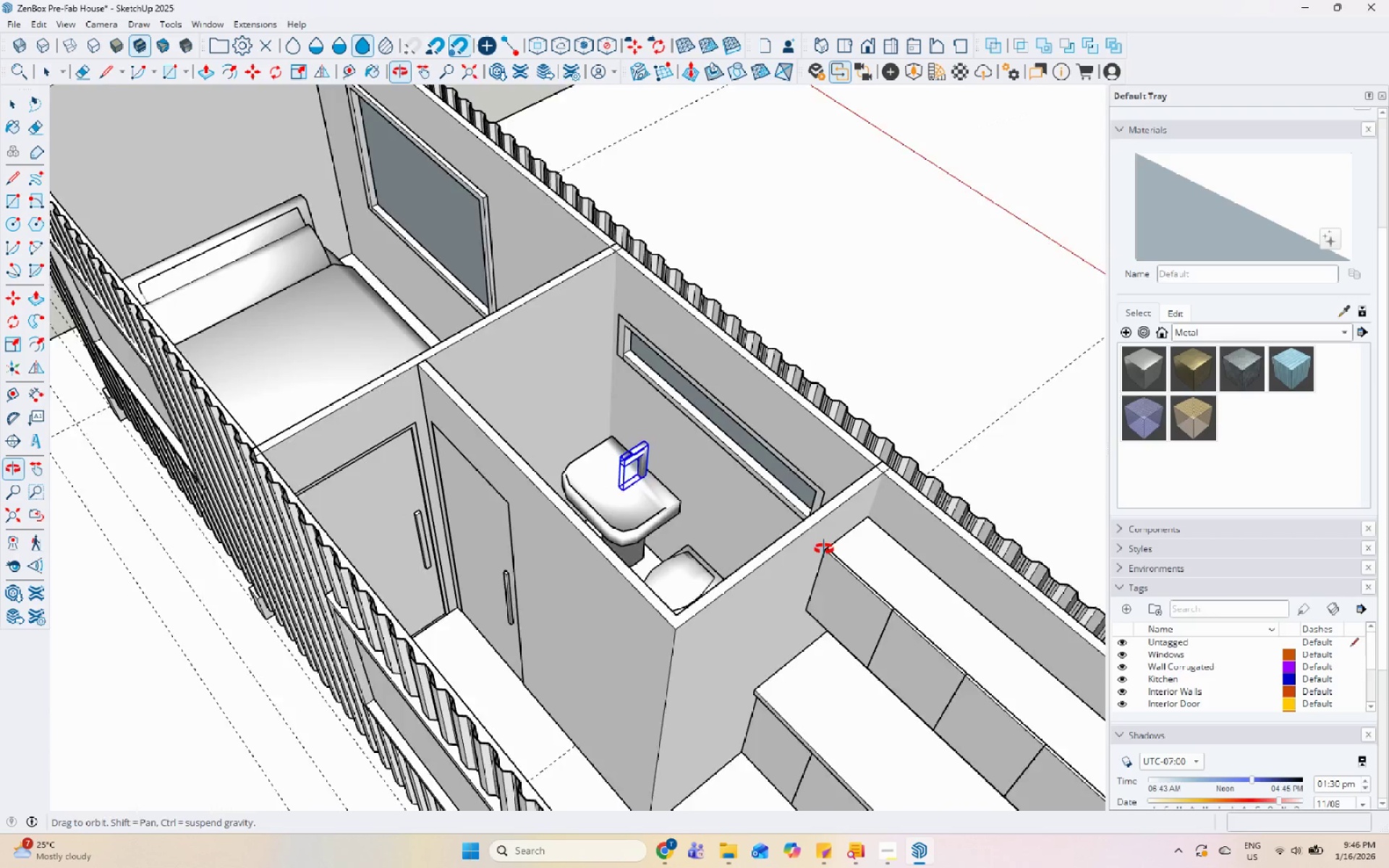 
scroll: coordinate [818, 474], scroll_direction: up, amount: 5.0
 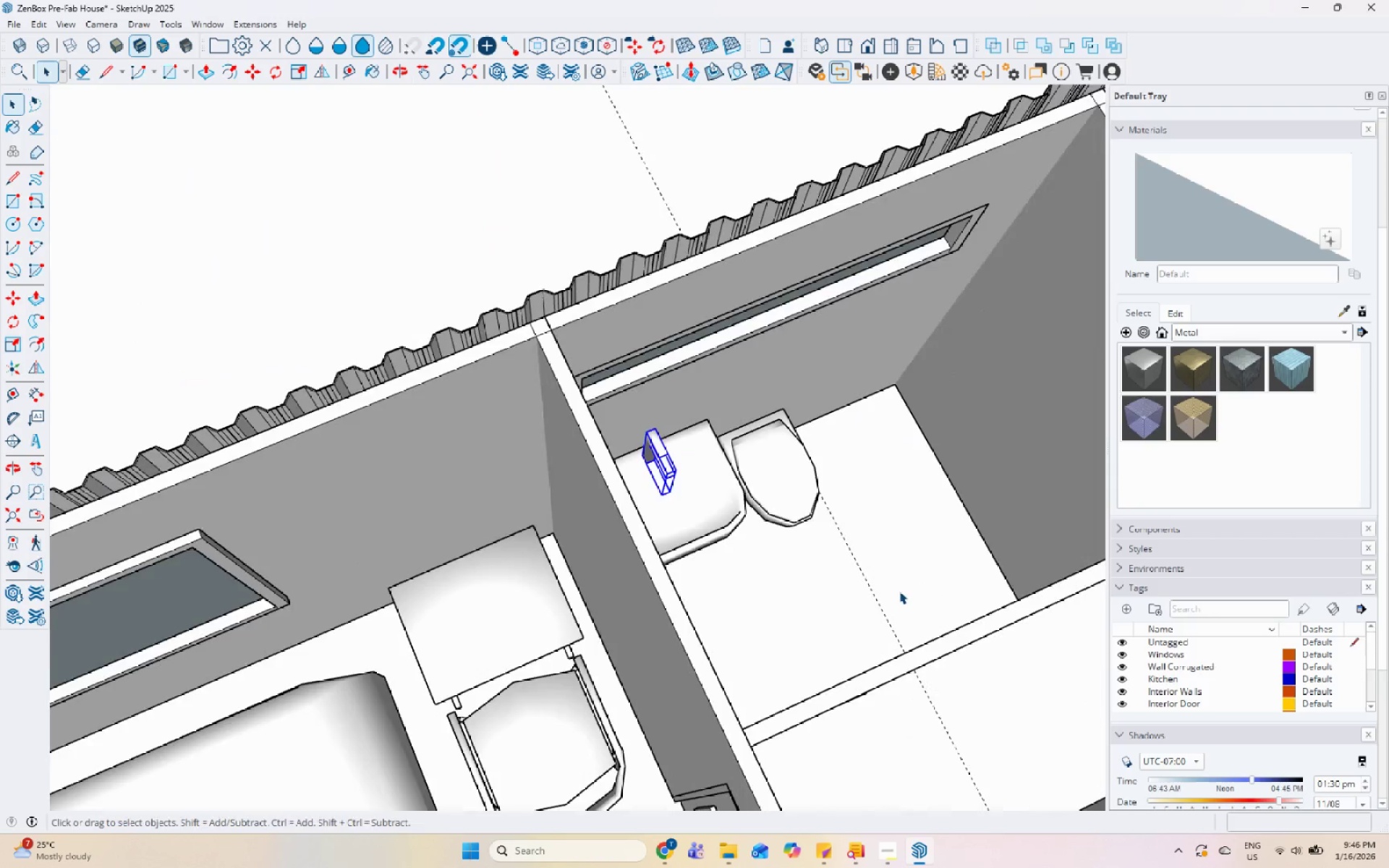 
scroll: coordinate [427, 510], scroll_direction: down, amount: 6.0
 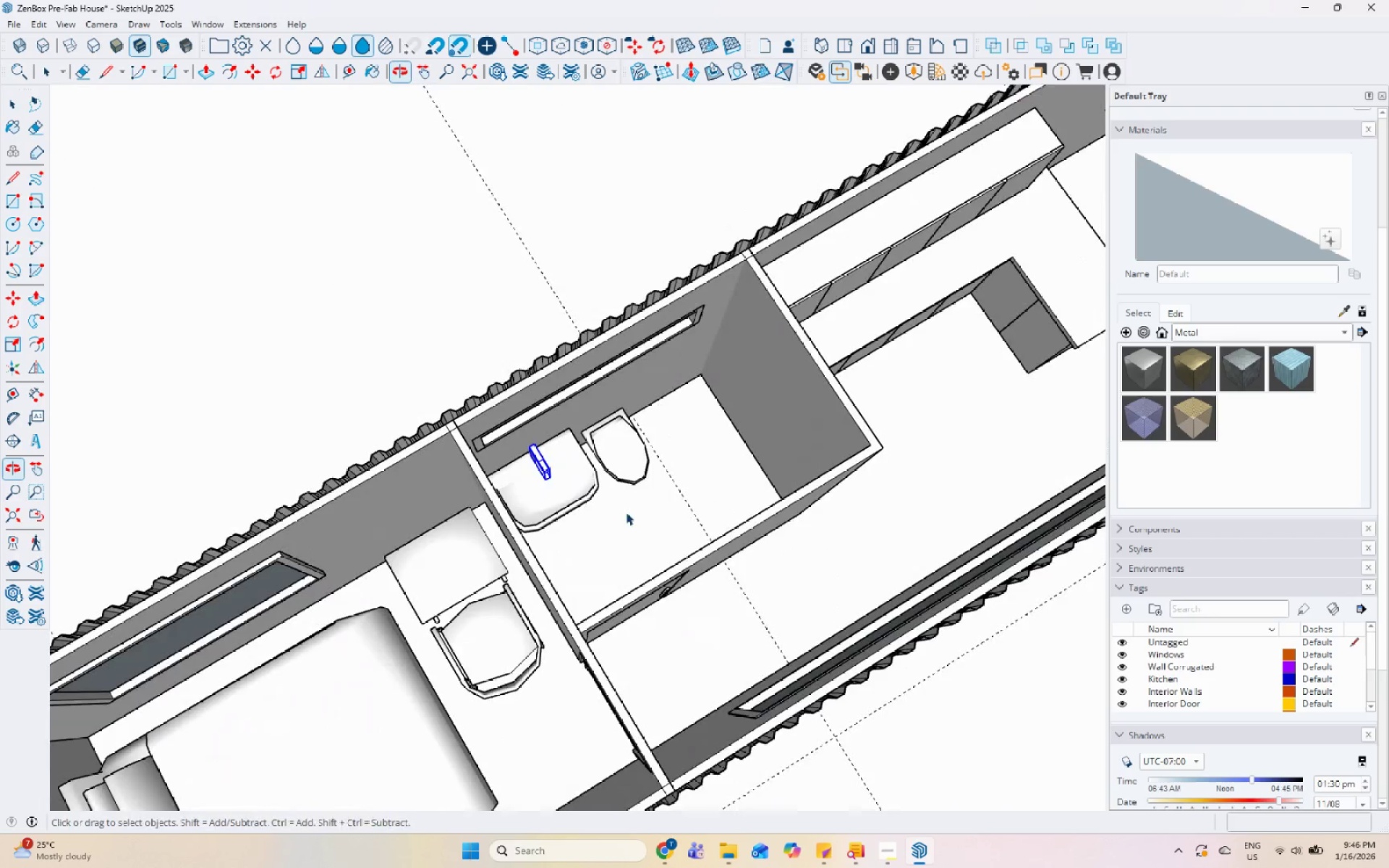 
left_click([640, 477])
 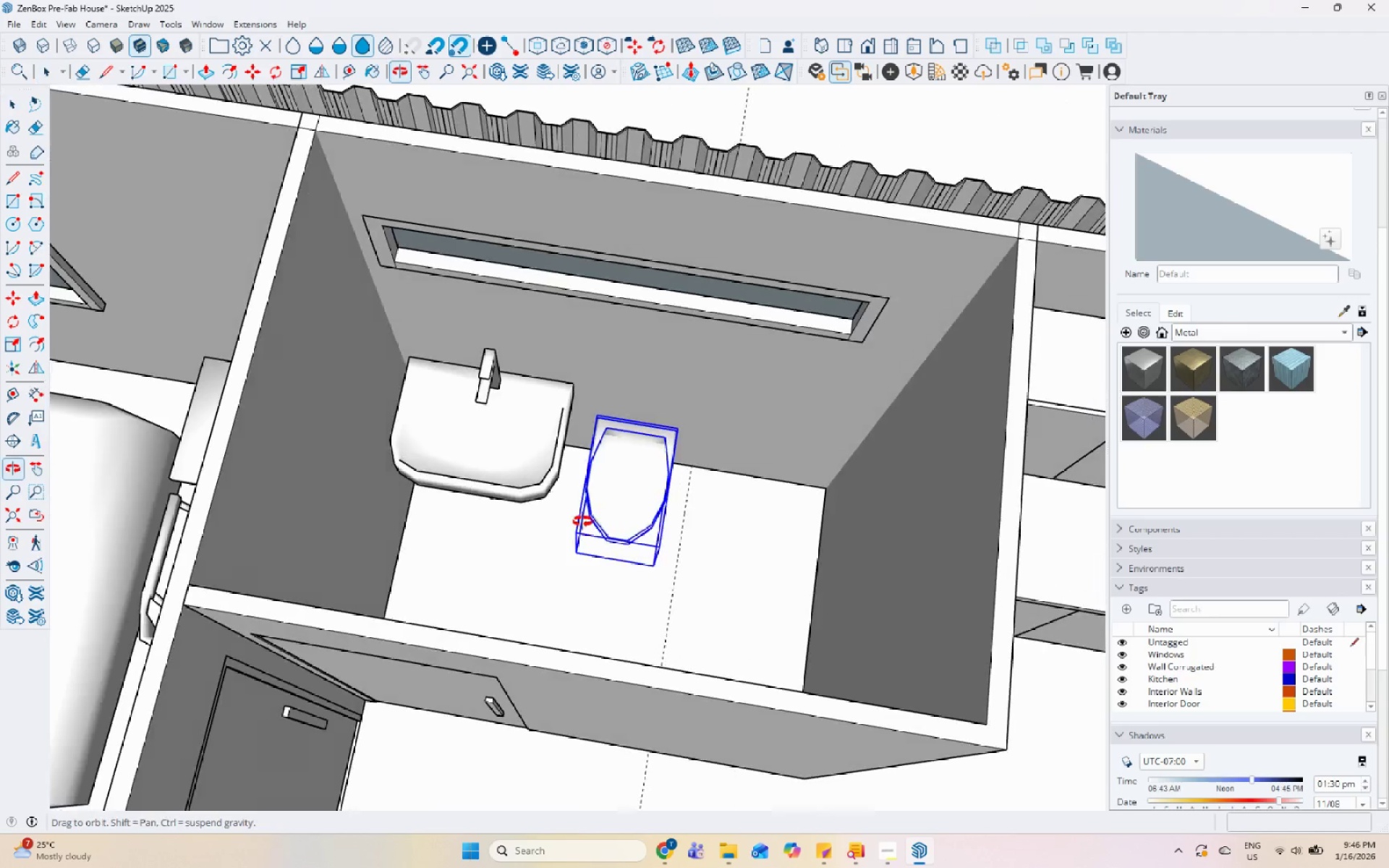 
scroll: coordinate [635, 479], scroll_direction: up, amount: 5.0
 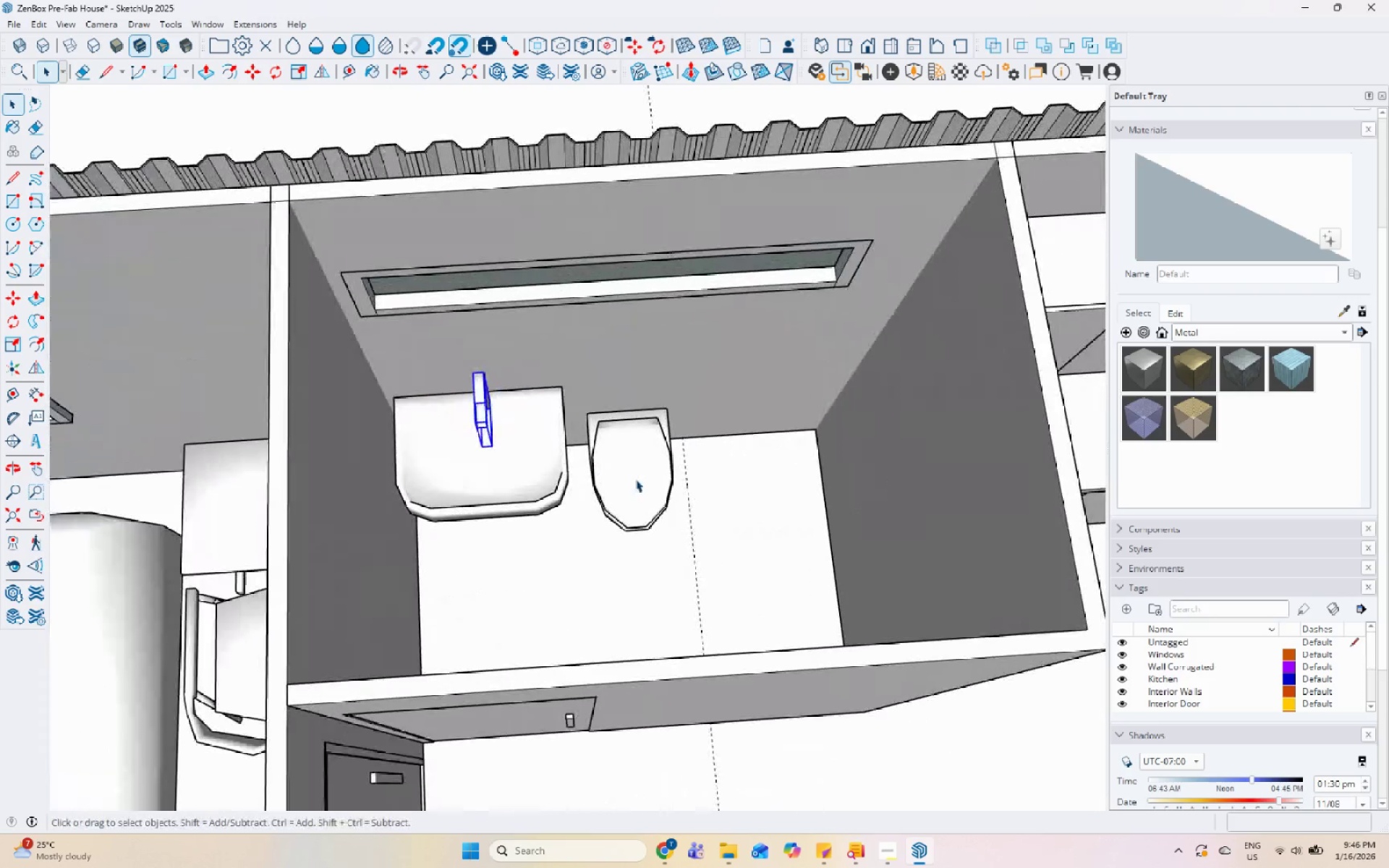 
key(M)
 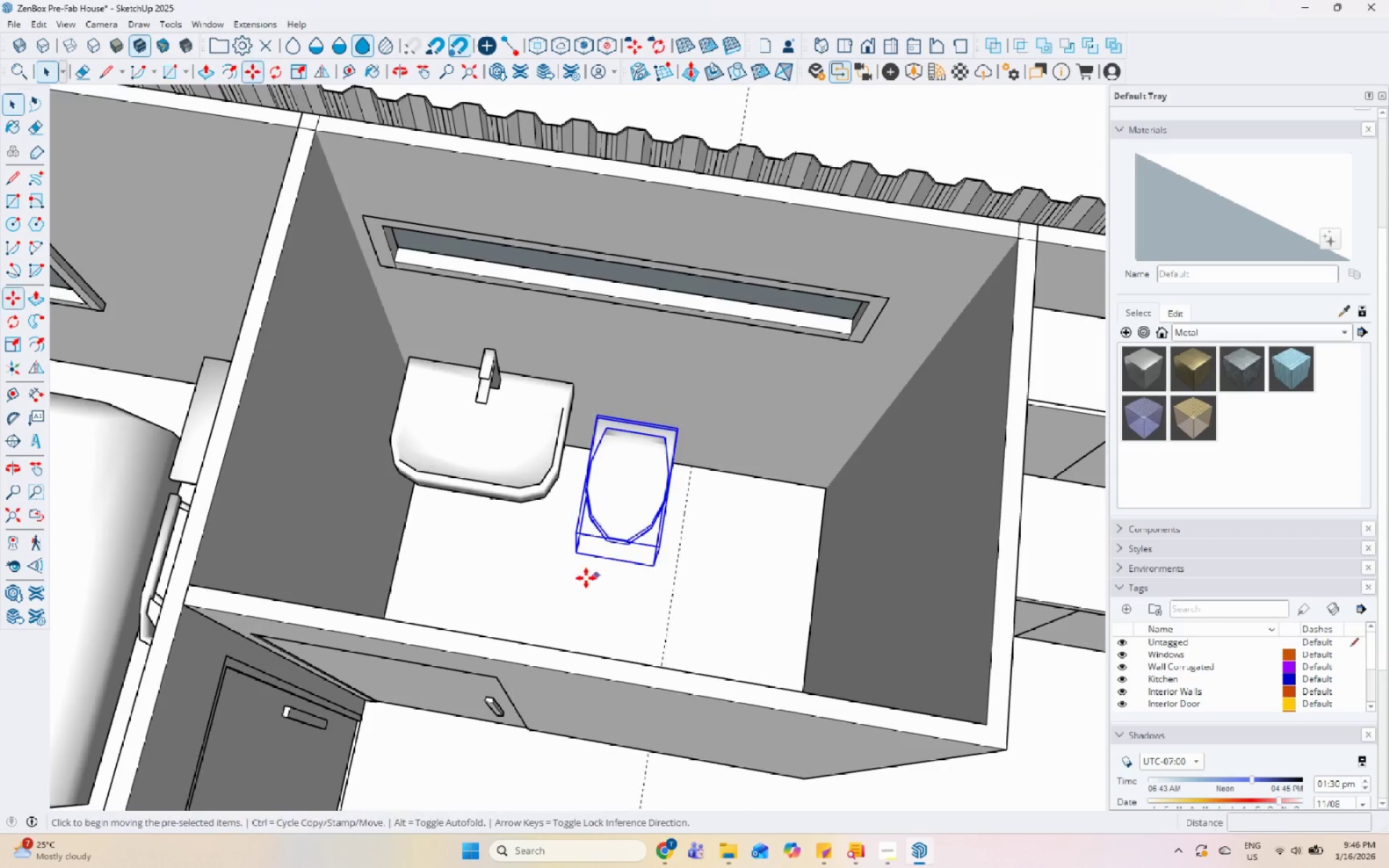 
left_click([585, 576])
 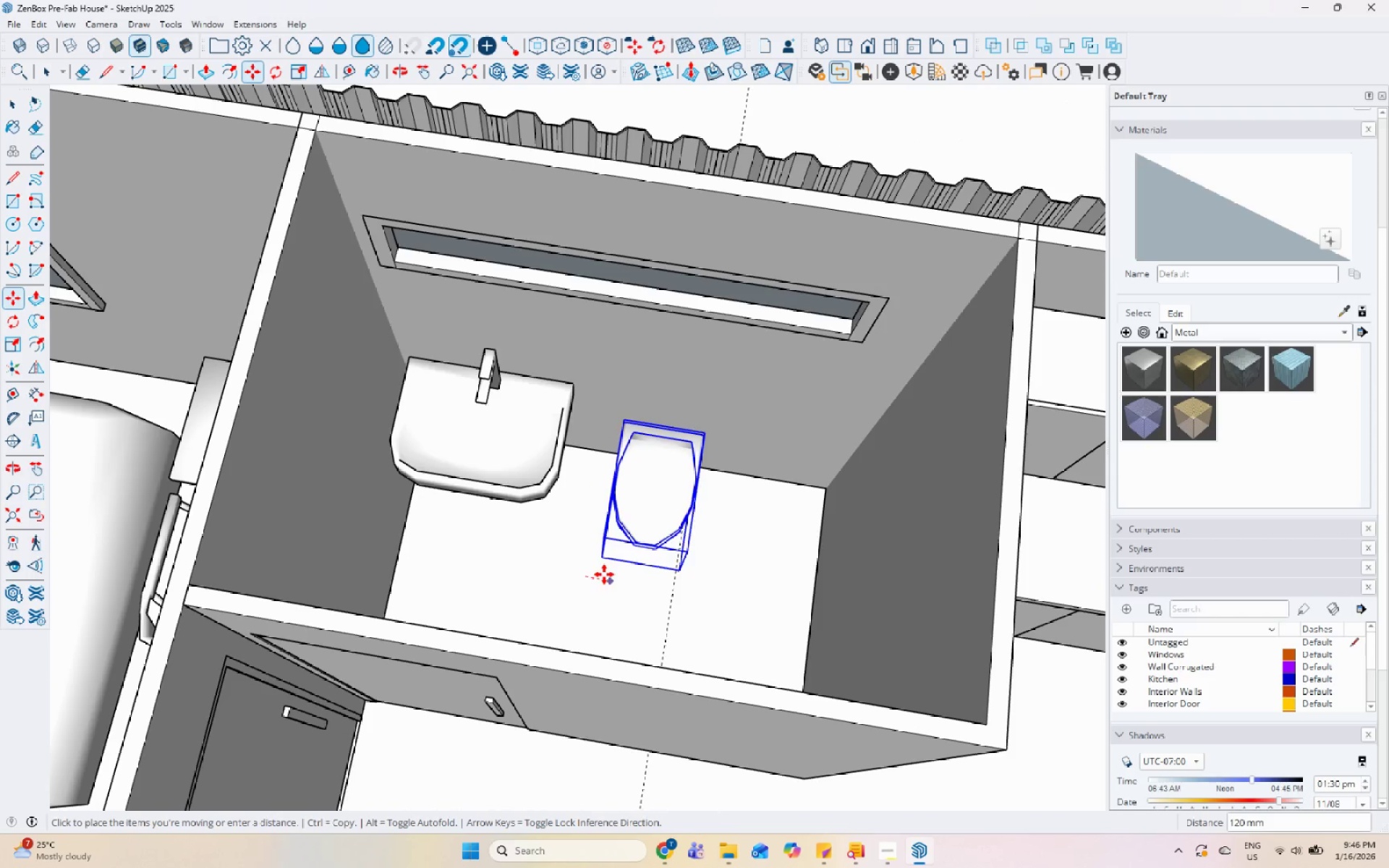 
left_click([608, 574])
 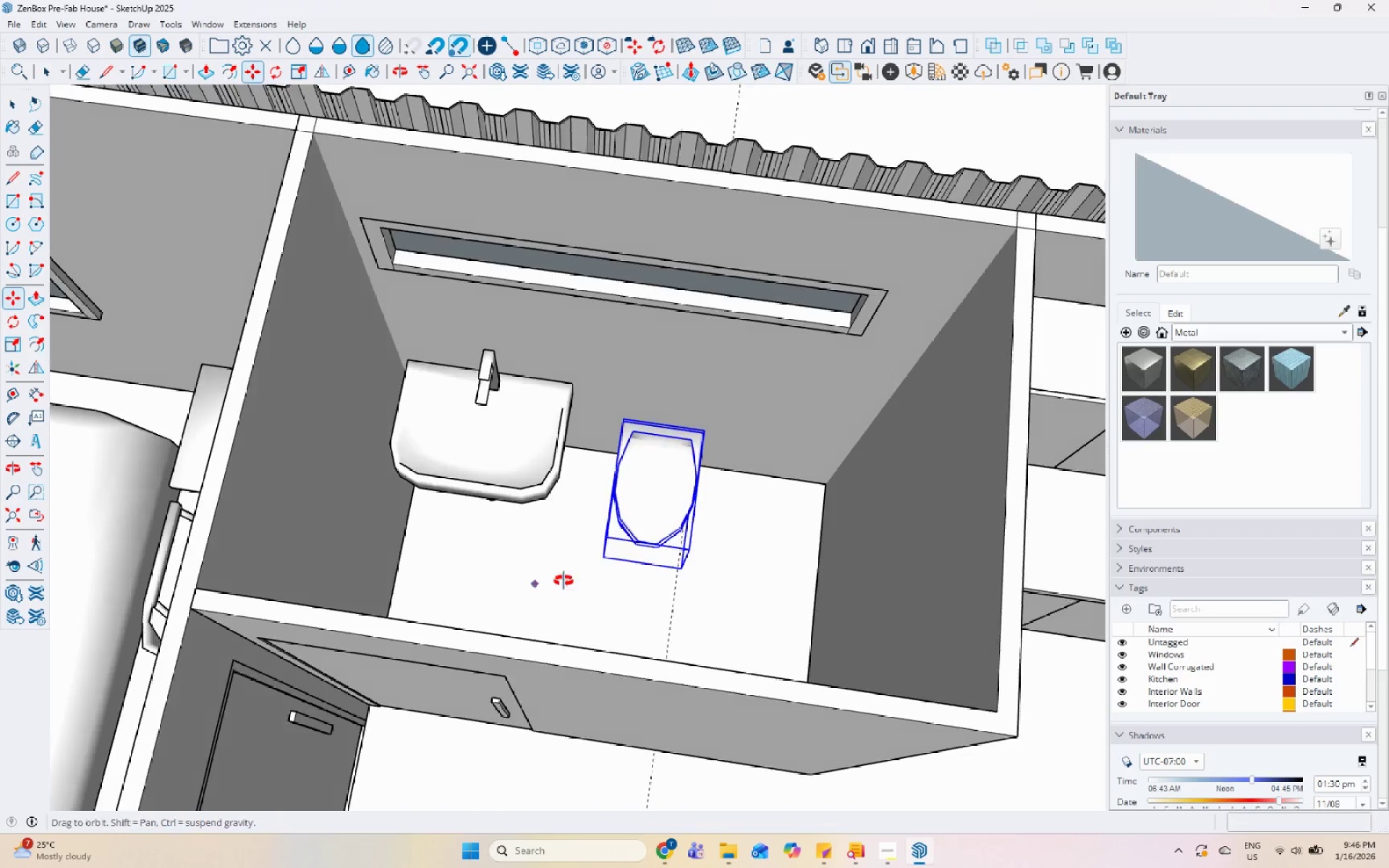 
key(Space)
 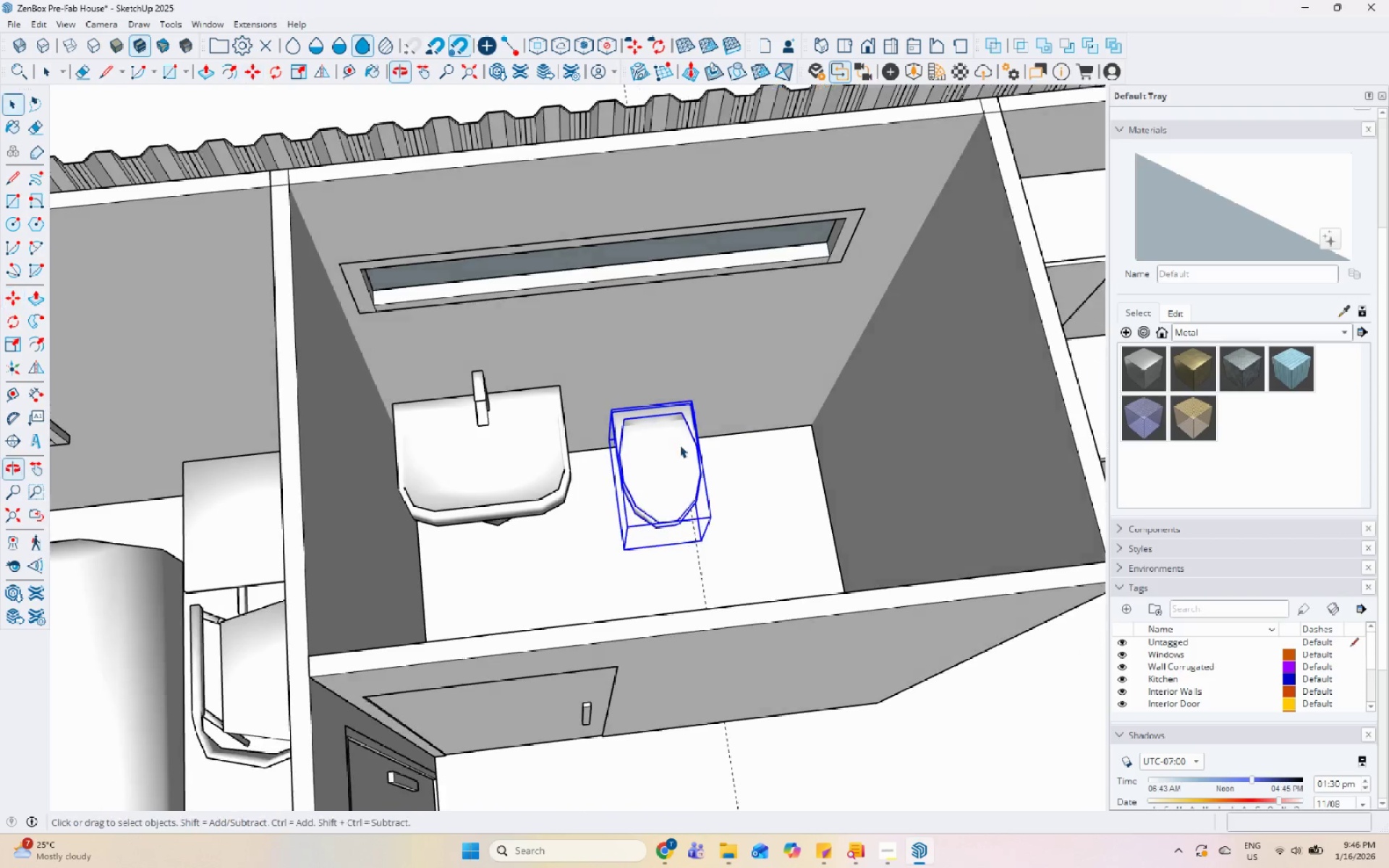 
scroll: coordinate [598, 451], scroll_direction: down, amount: 6.0
 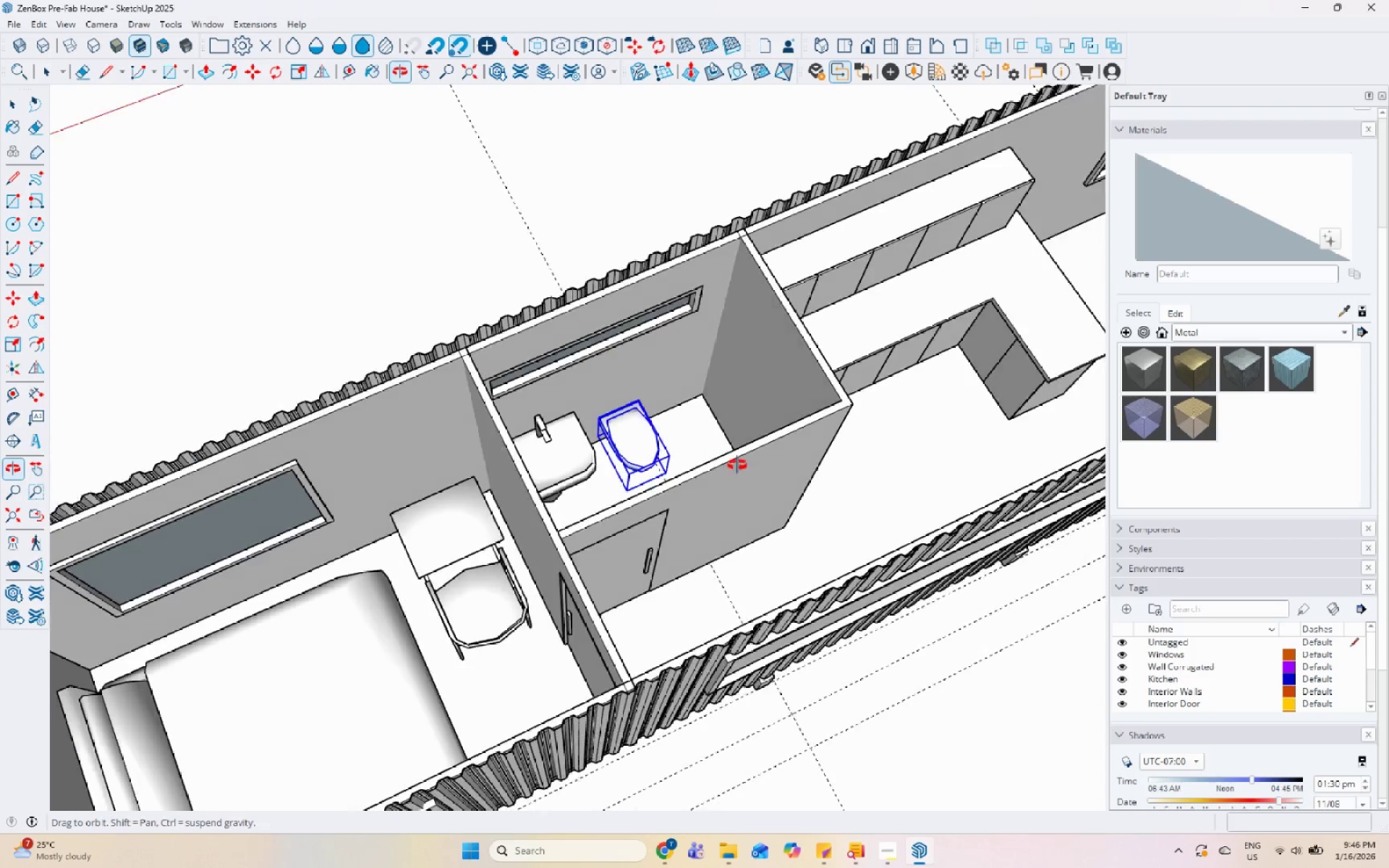 
scroll: coordinate [540, 348], scroll_direction: up, amount: 5.0
 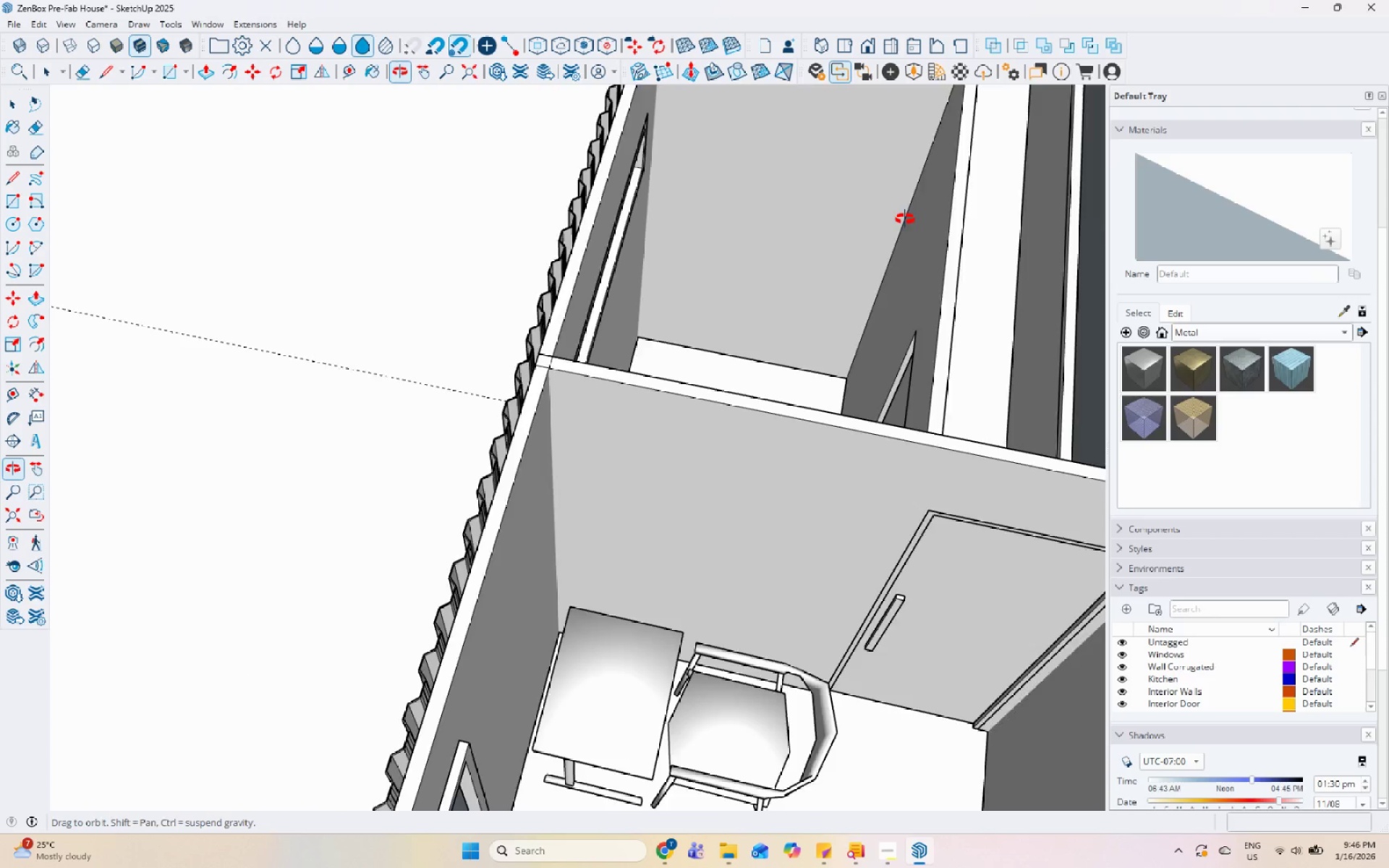 
scroll: coordinate [660, 443], scroll_direction: down, amount: 1.0
 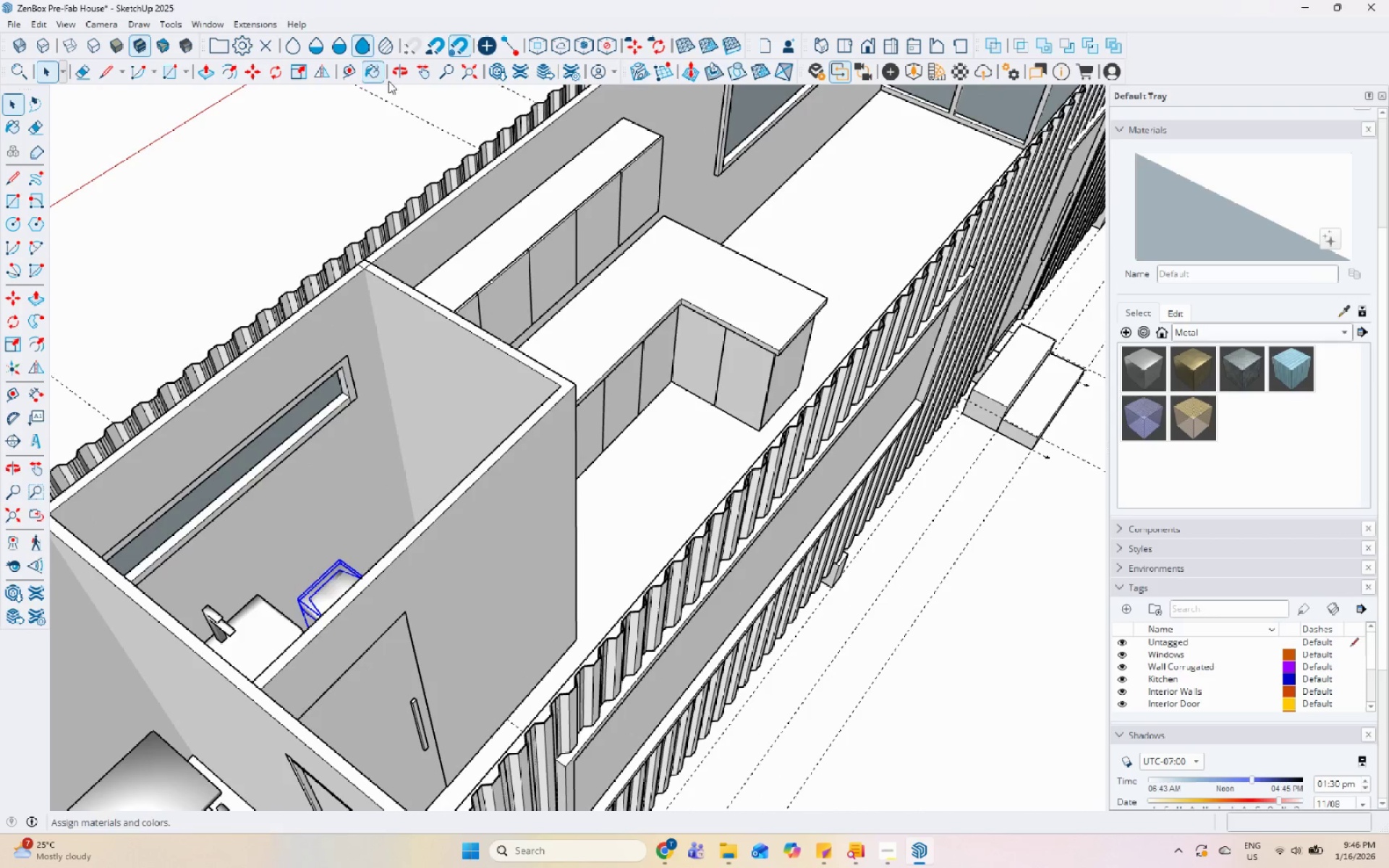 
left_click([910, 77])
 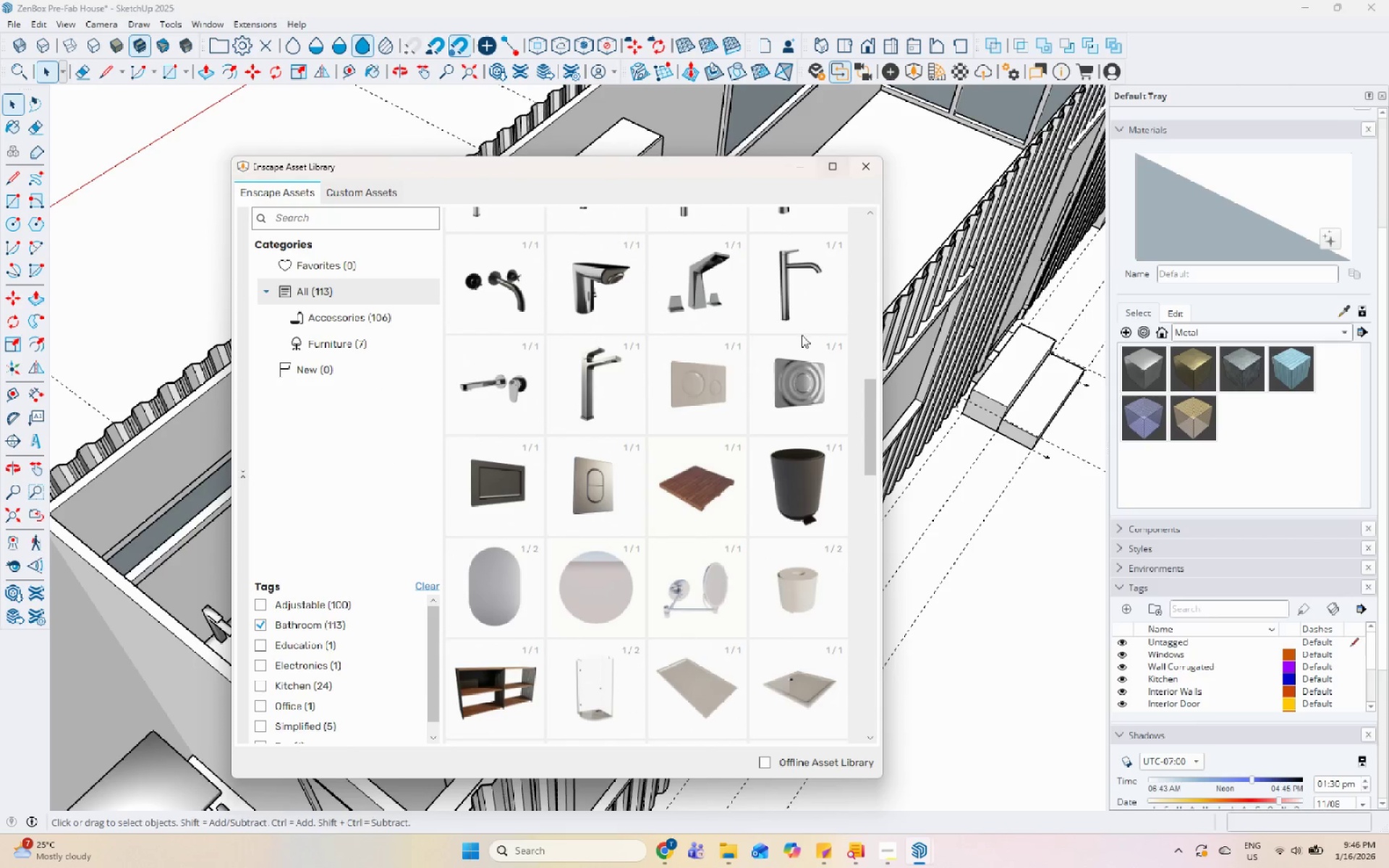 
scroll: coordinate [728, 475], scroll_direction: up, amount: 7.0
 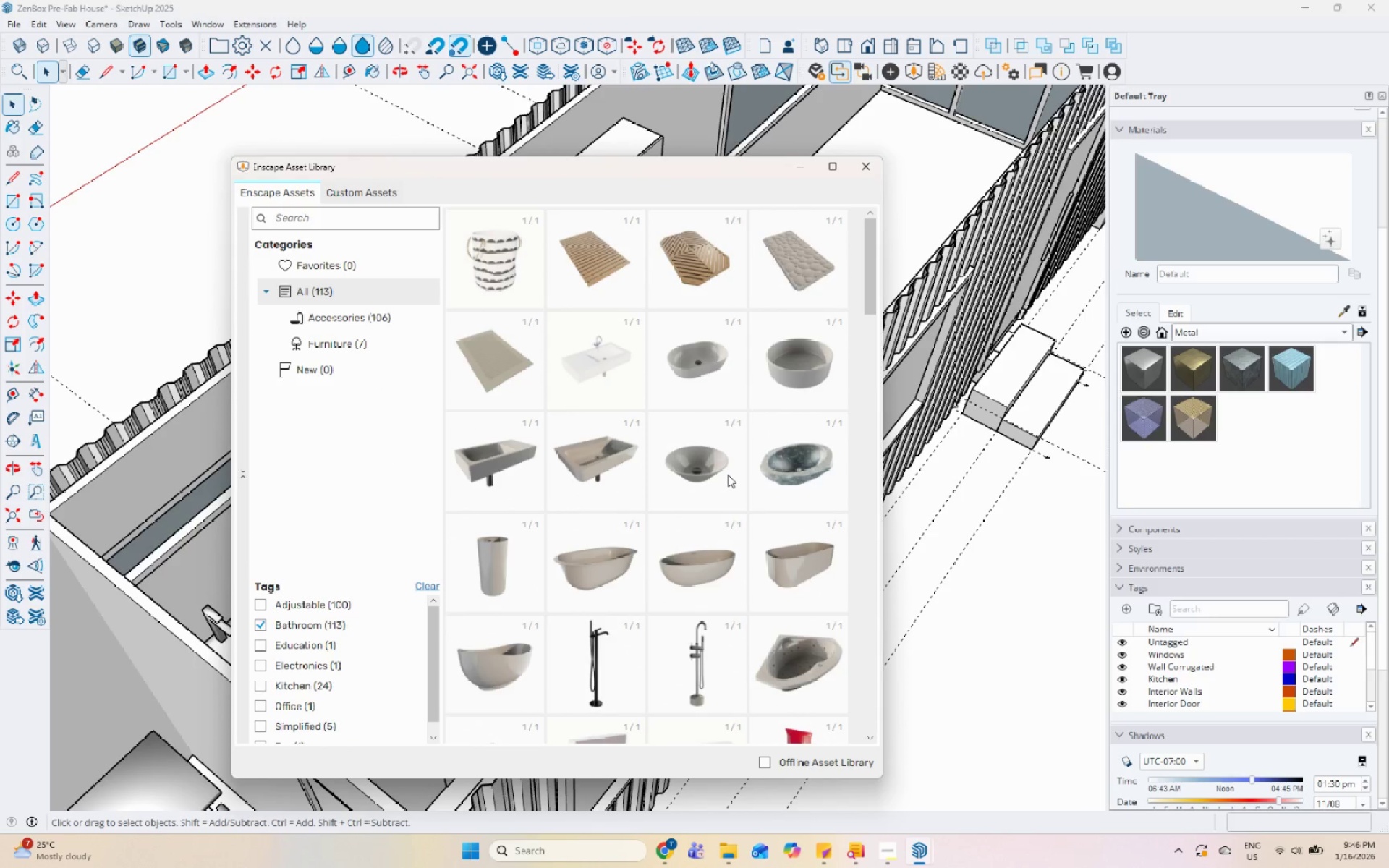 
scroll: coordinate [728, 475], scroll_direction: down, amount: 4.0
 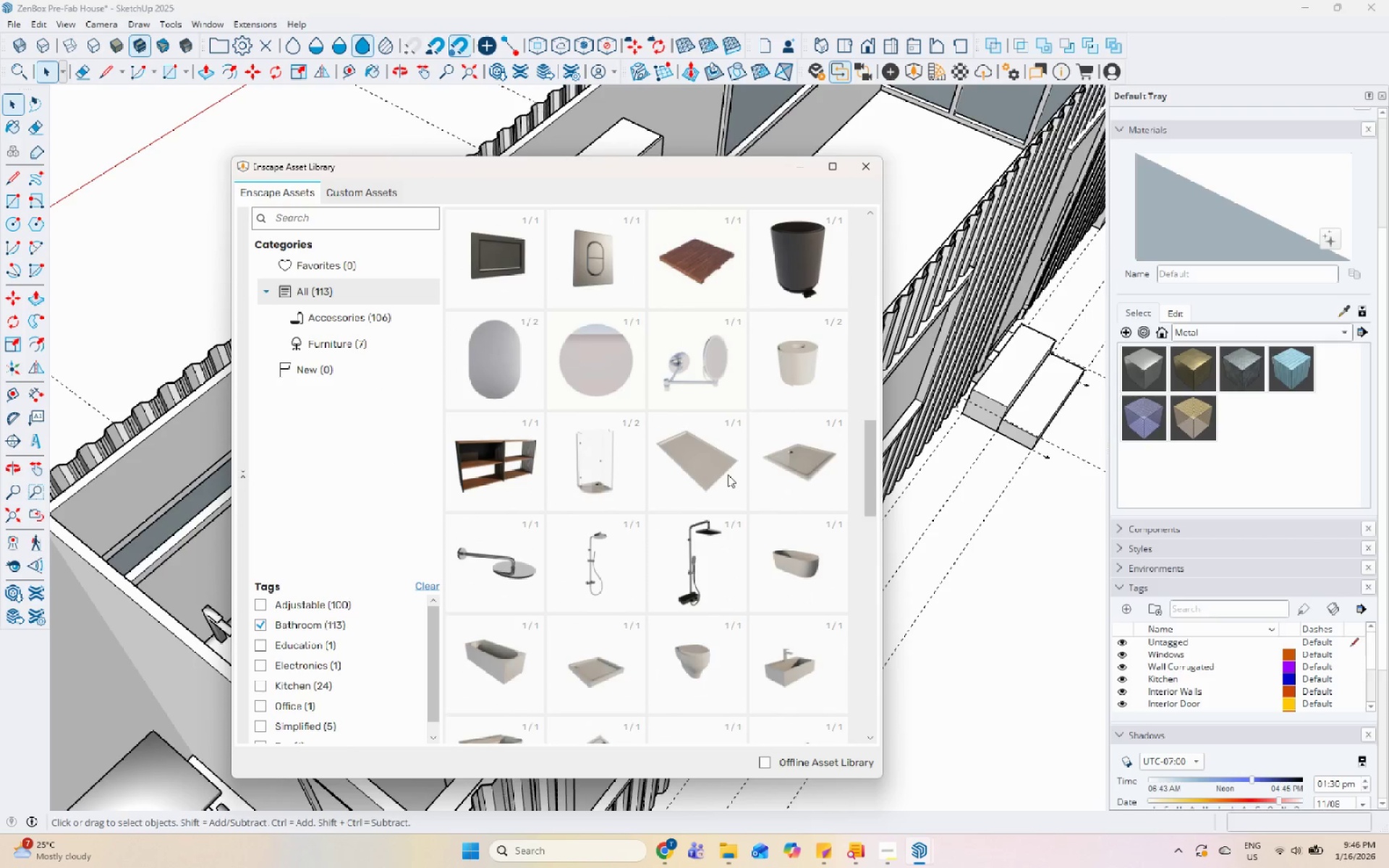 
scroll: coordinate [728, 475], scroll_direction: up, amount: 2.0
 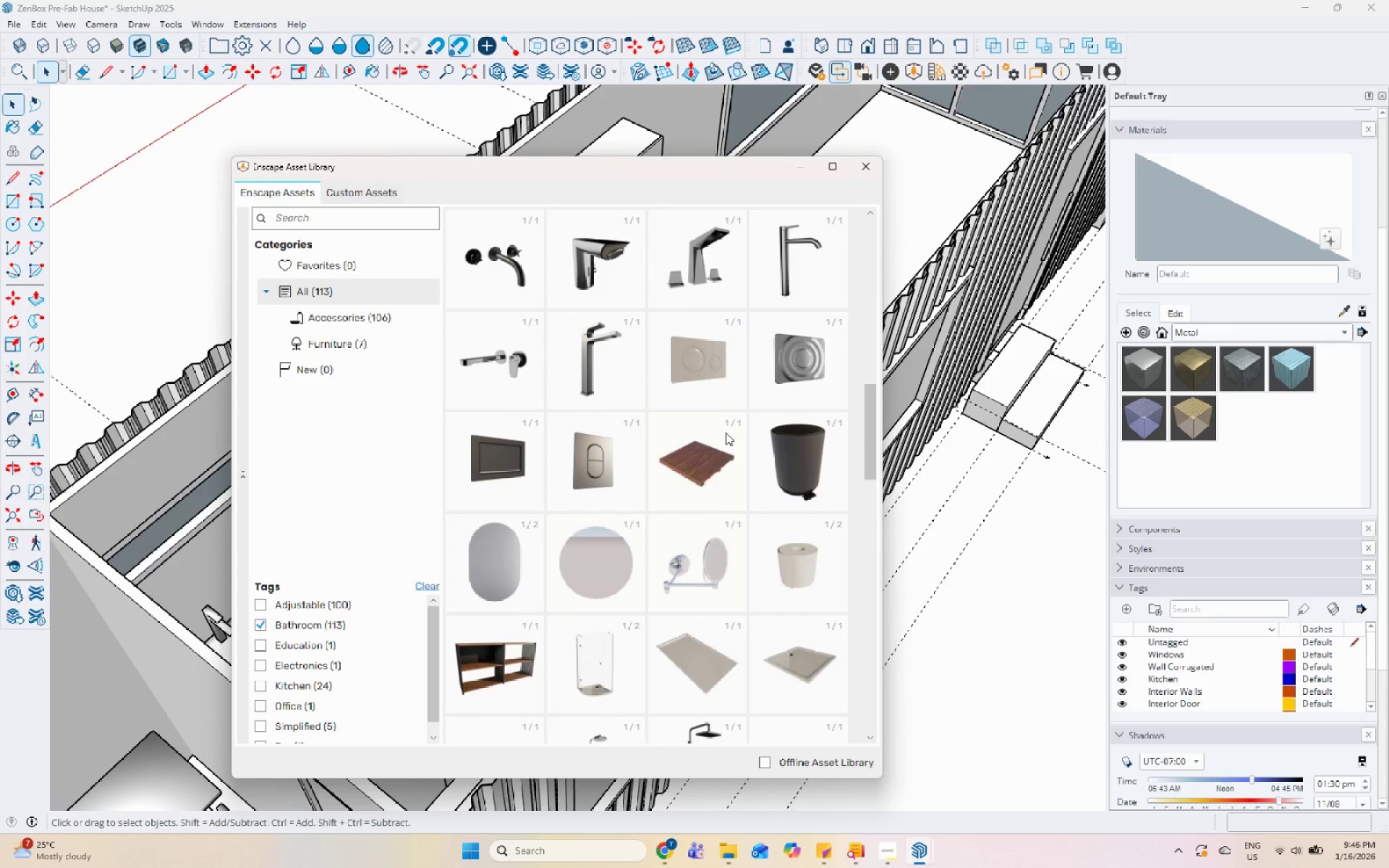 
left_click([702, 362])
 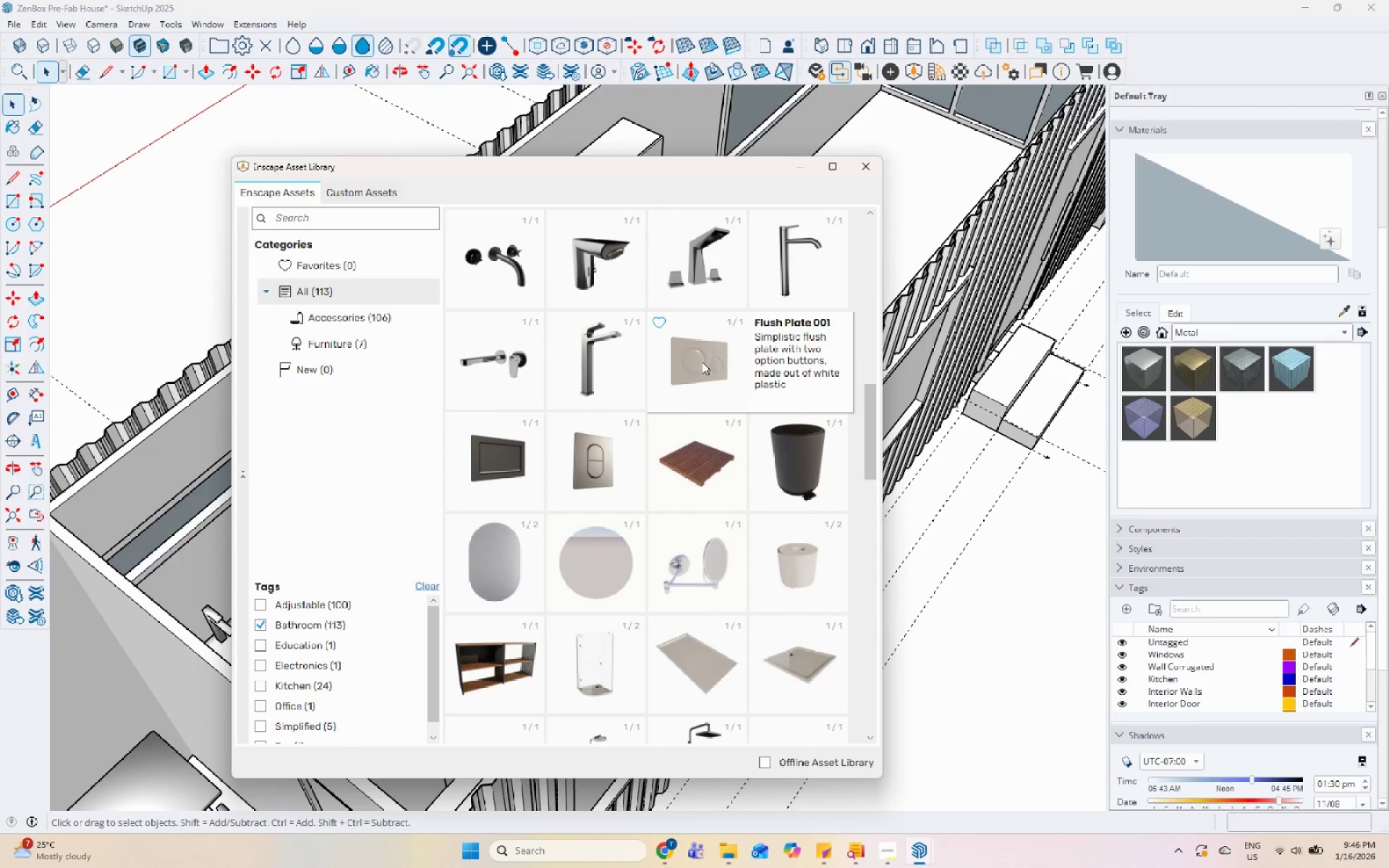 
left_click([702, 362])
 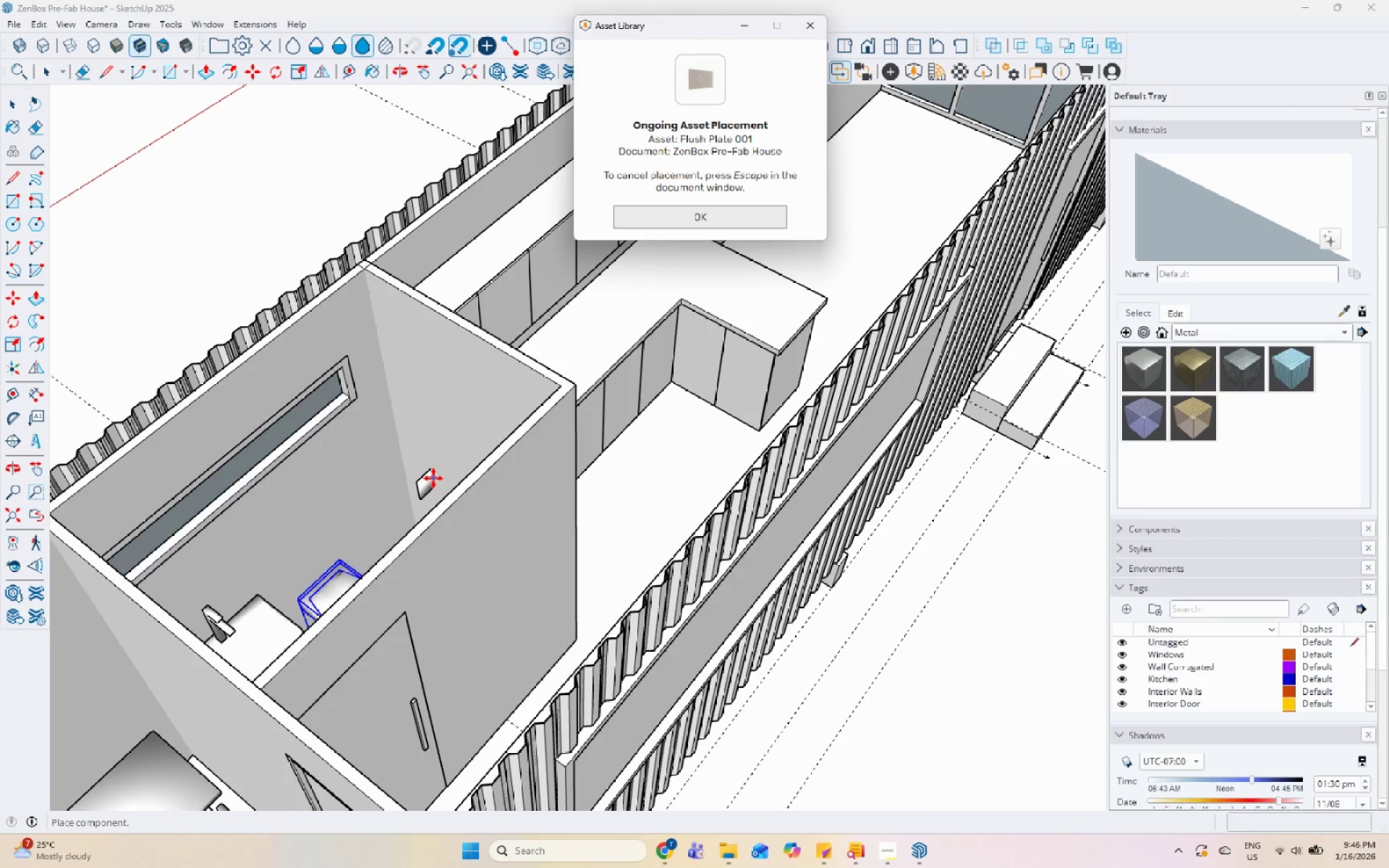 
scroll: coordinate [301, 548], scroll_direction: up, amount: 8.0
 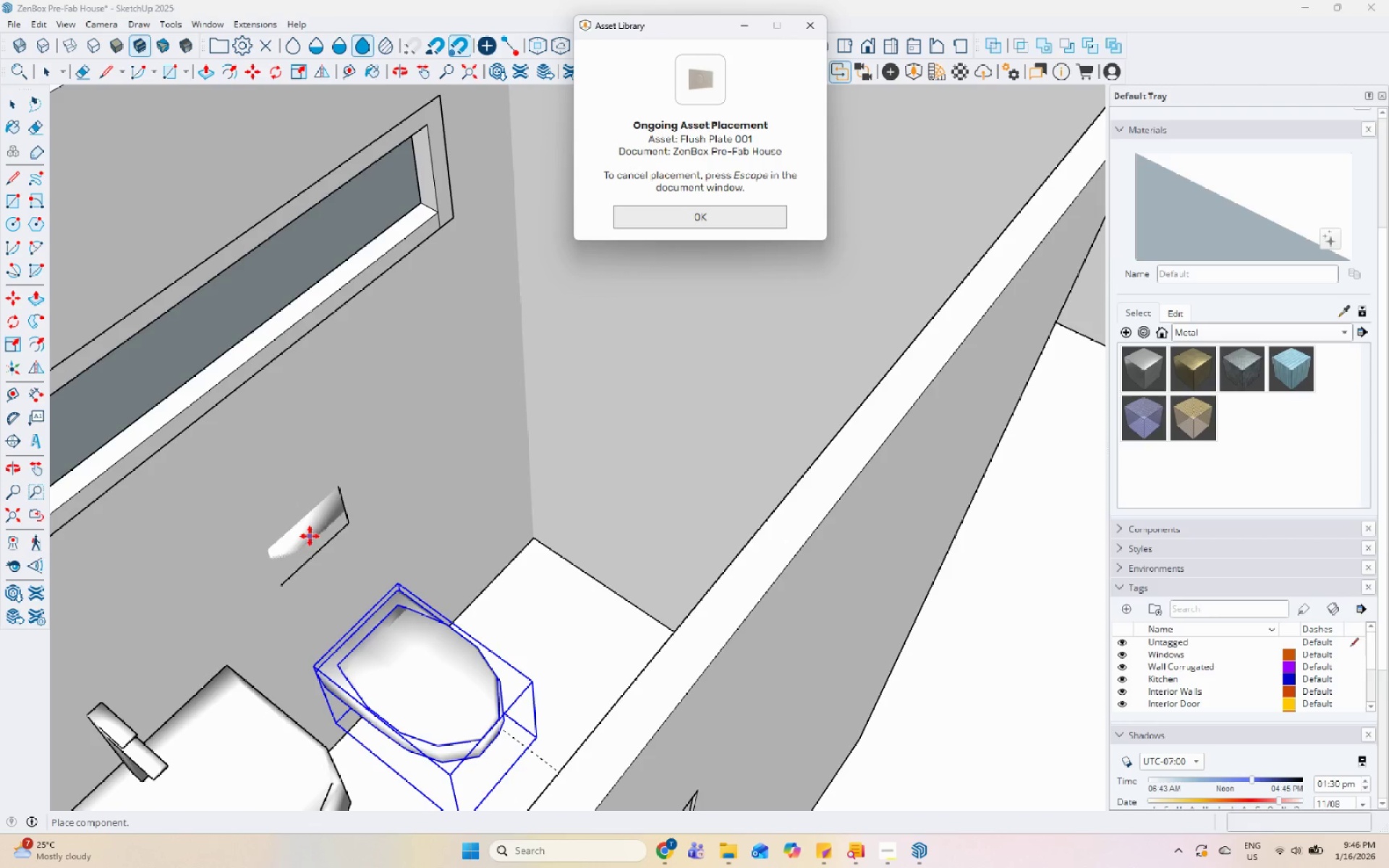 
left_click([303, 531])
 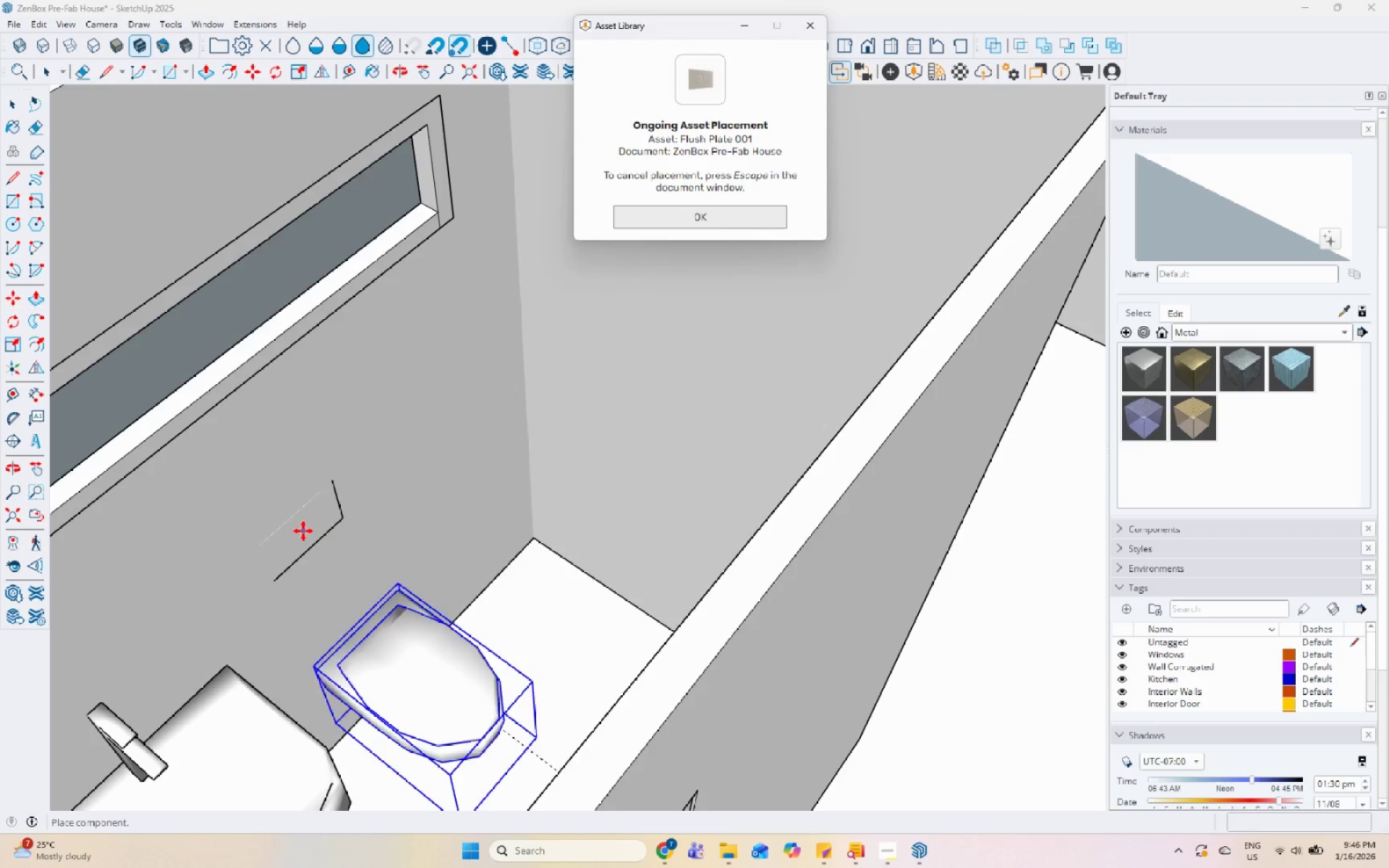 
key(Space)
 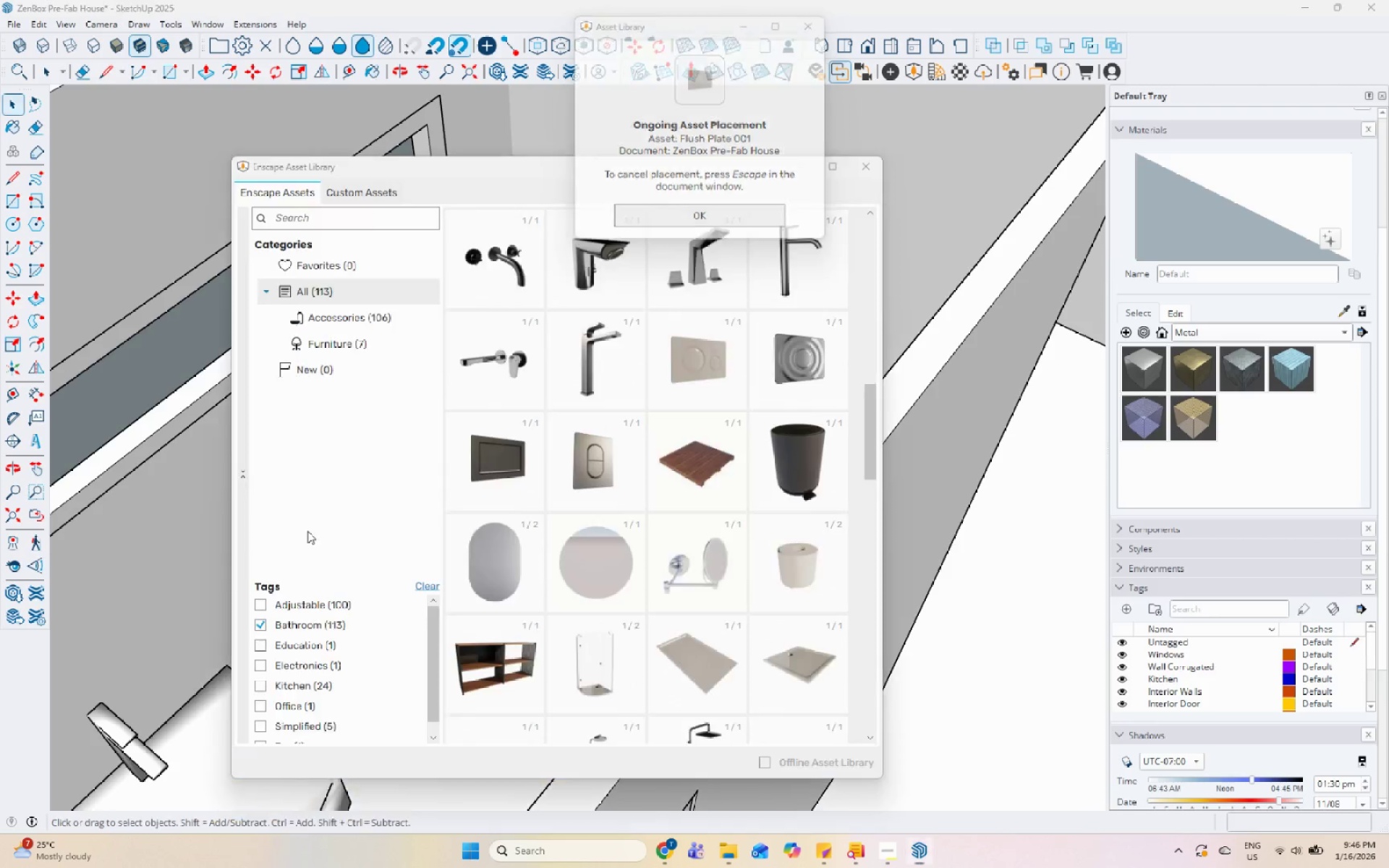 
scroll: coordinate [308, 532], scroll_direction: up, amount: 5.0
 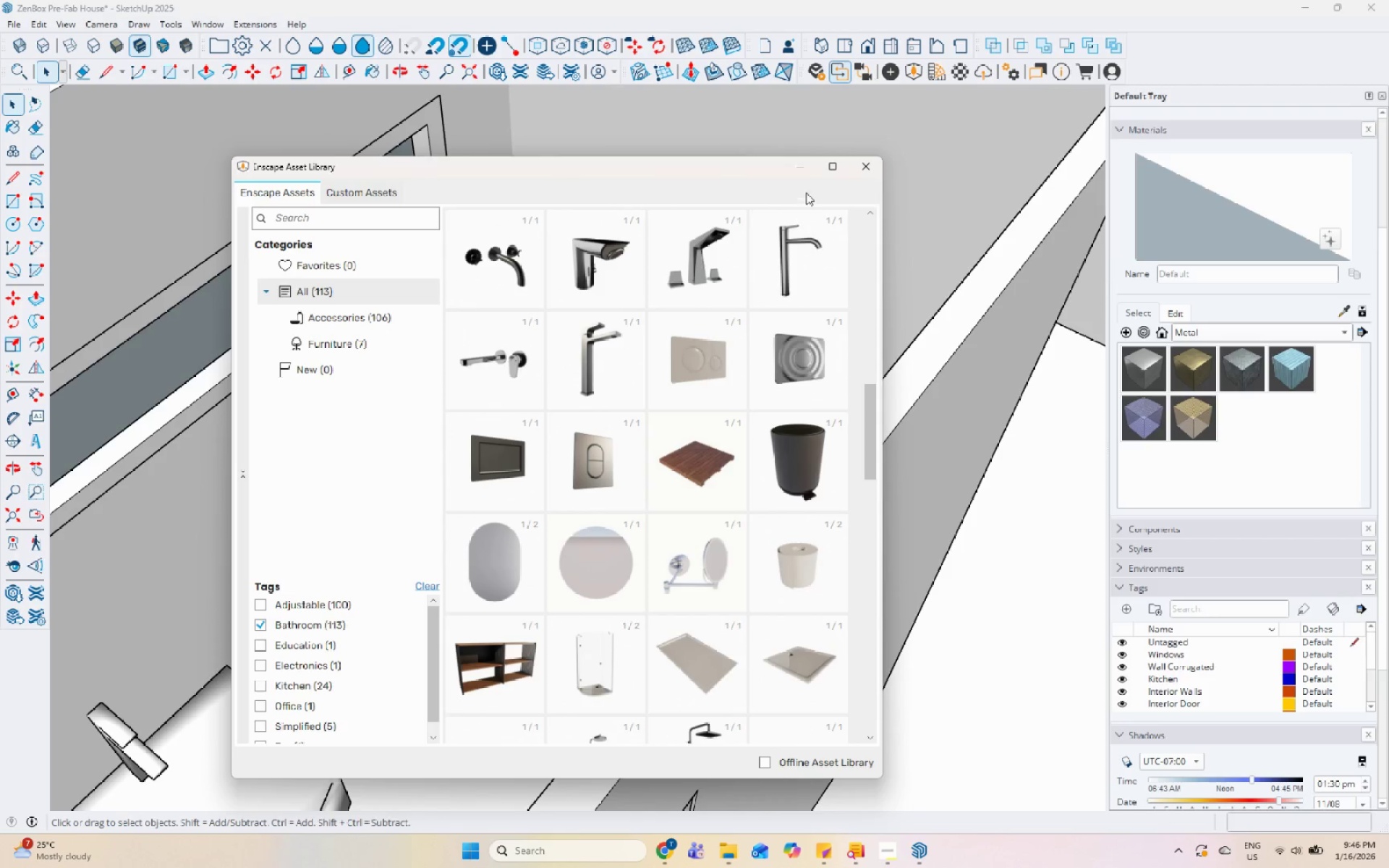 
left_click([800, 174])
 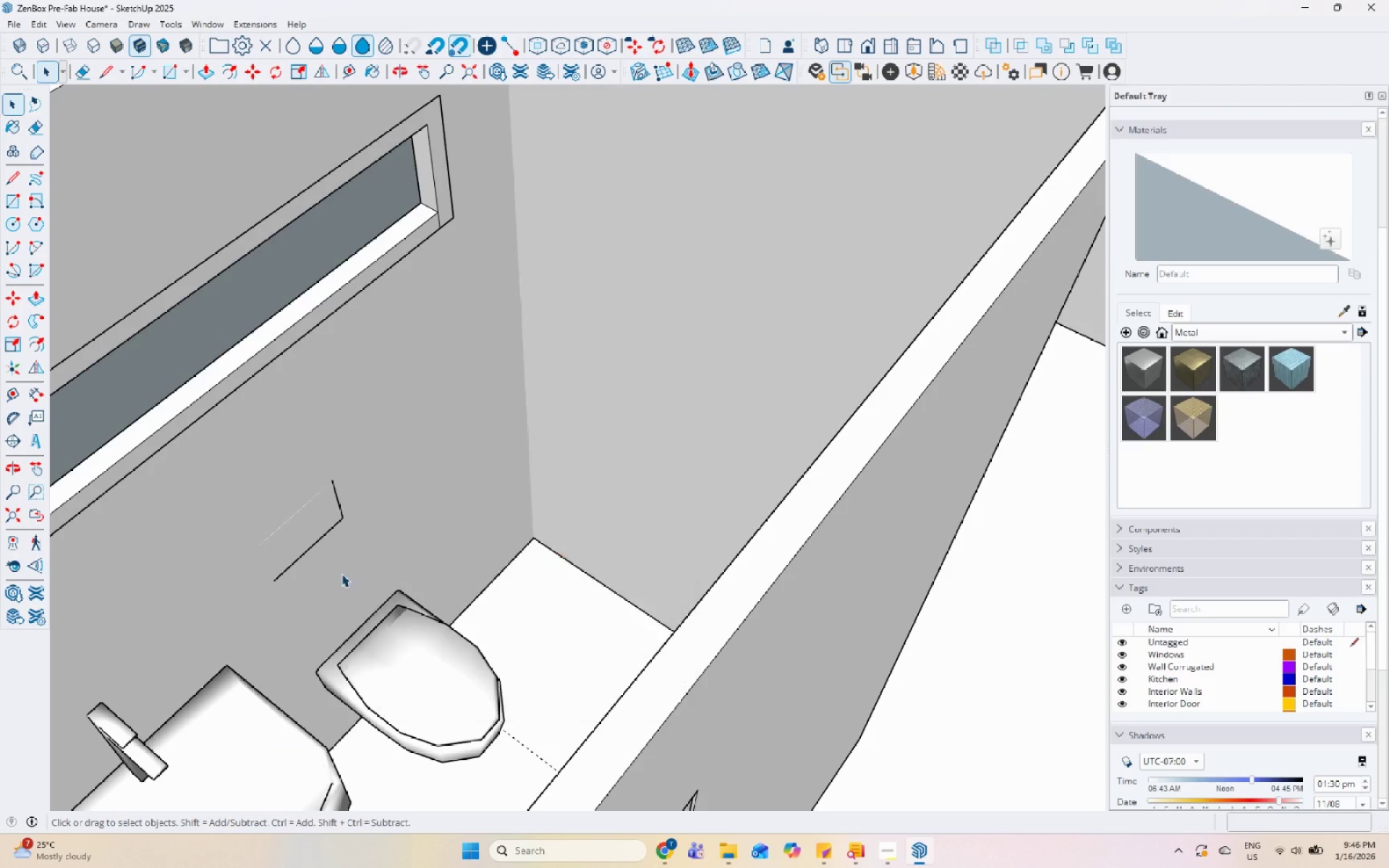 
left_click([310, 534])
 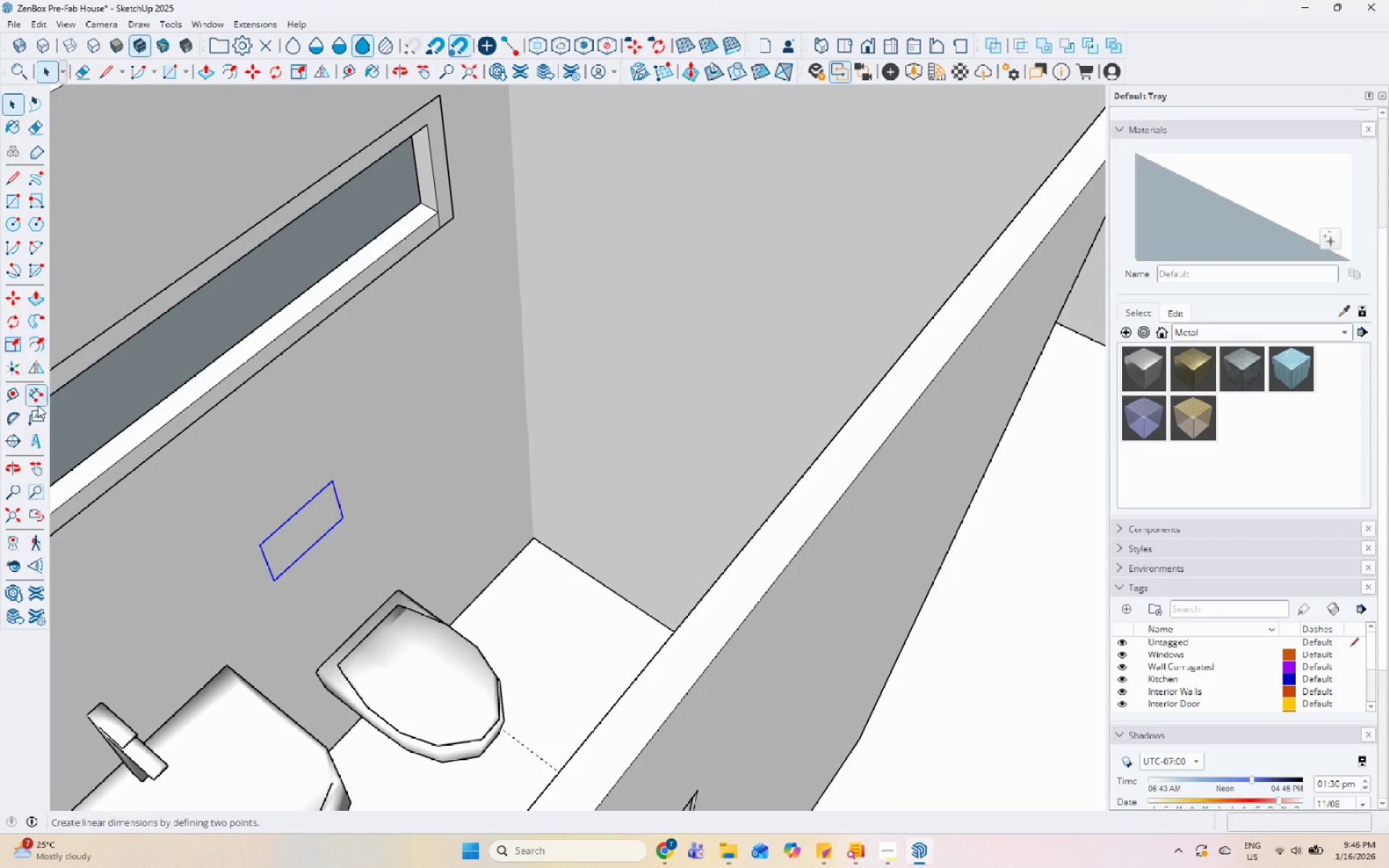 
left_click([37, 376])
 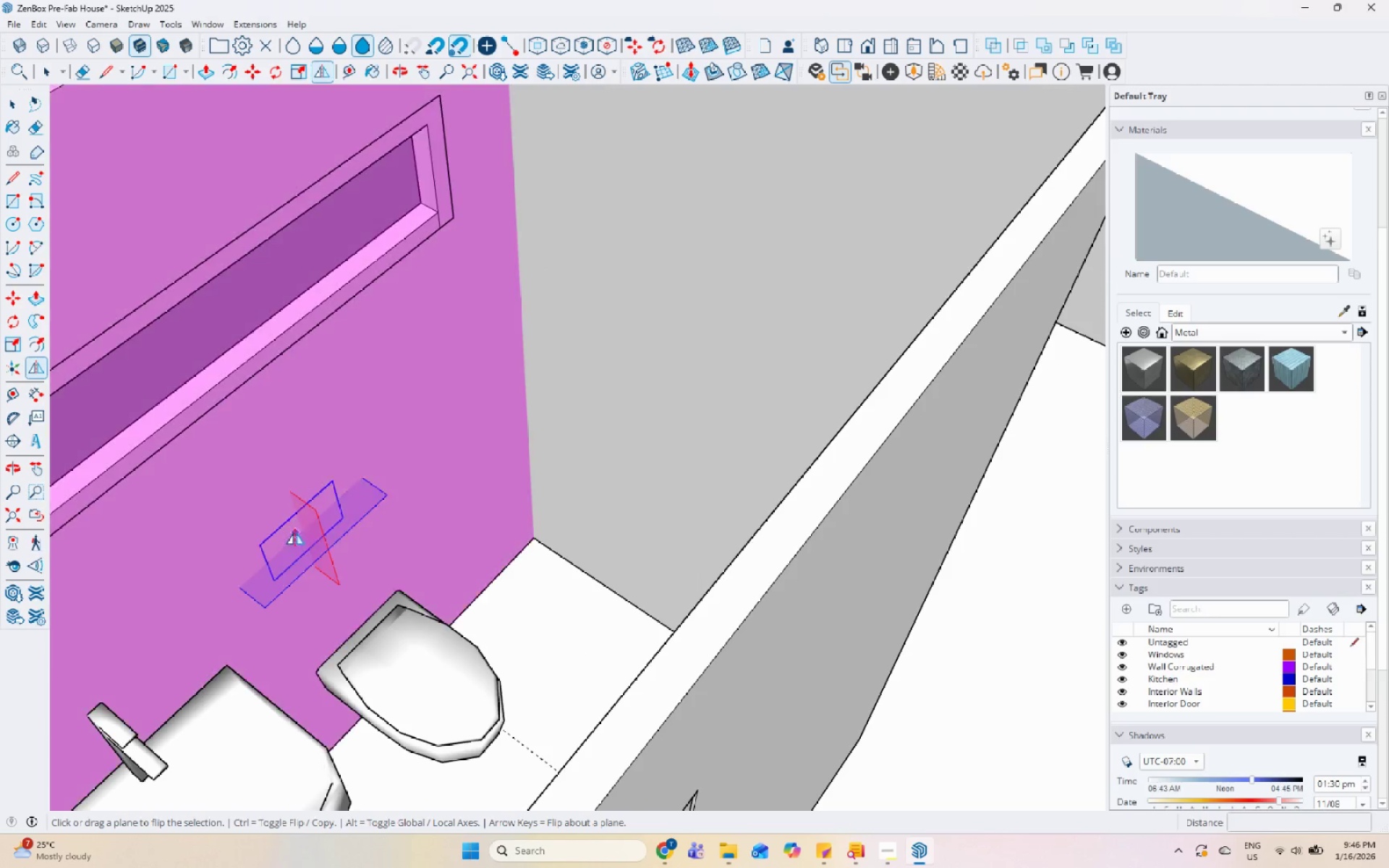 
key(Space)
 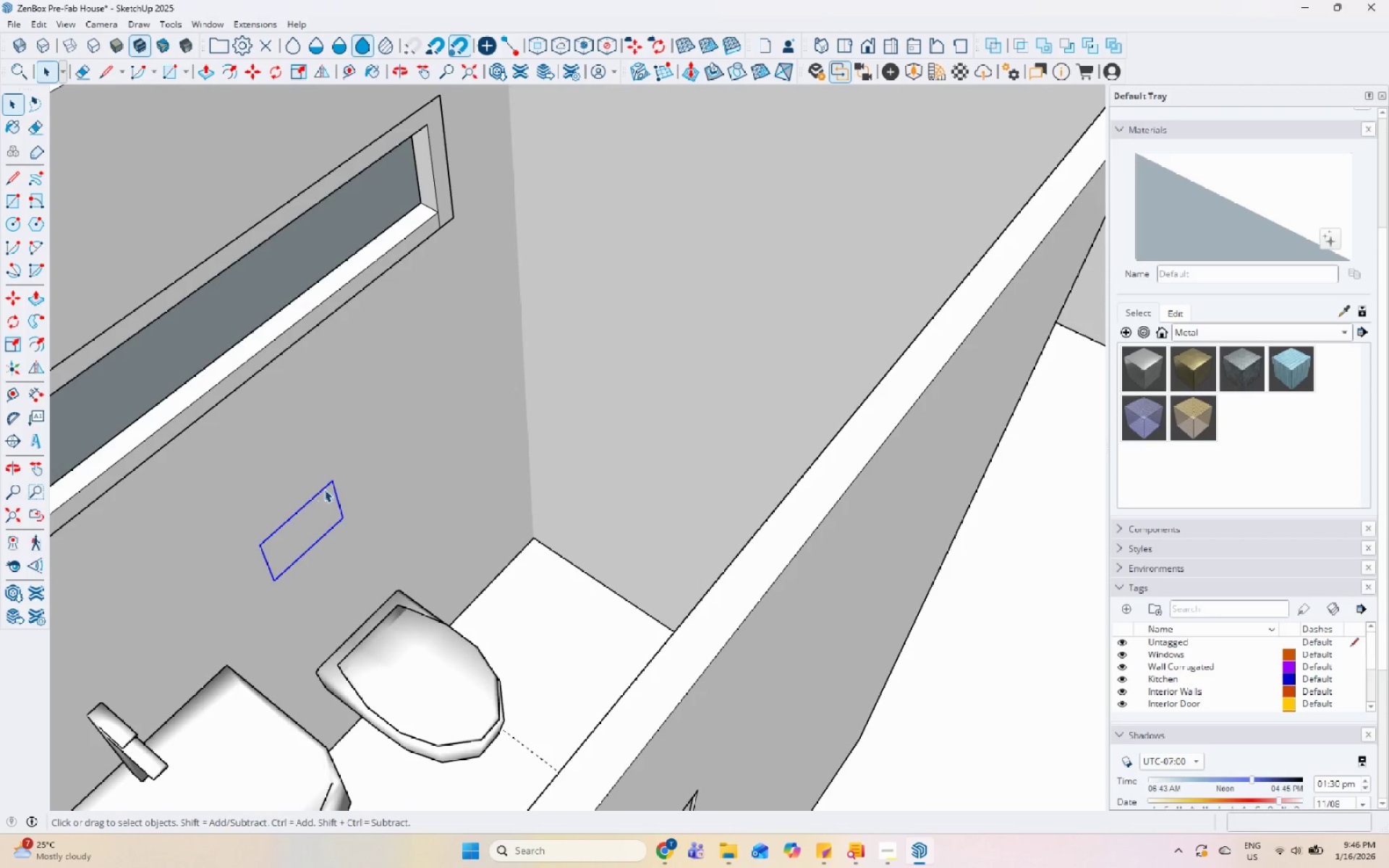 
left_click([326, 485])
 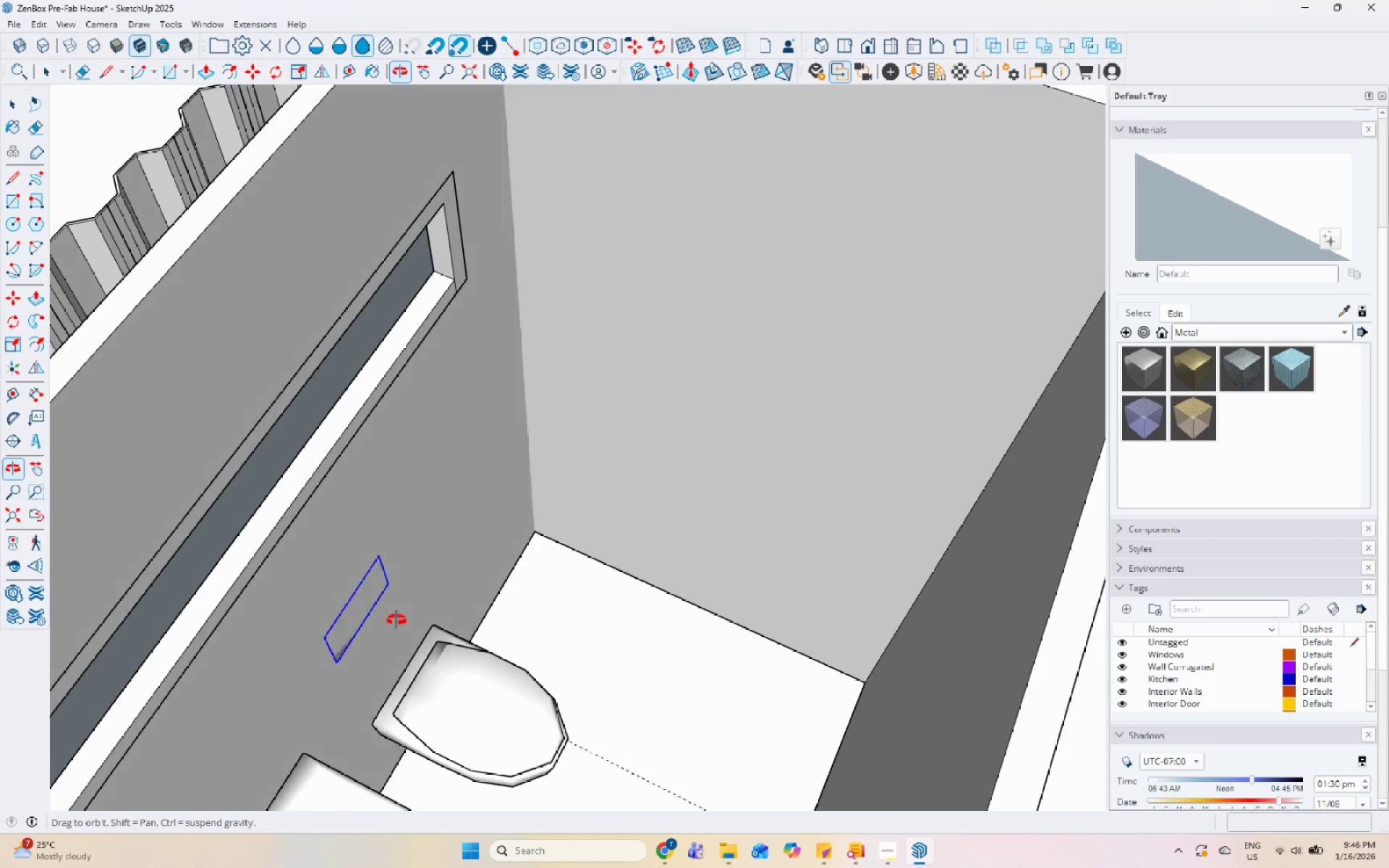 
scroll: coordinate [398, 620], scroll_direction: down, amount: 5.0
 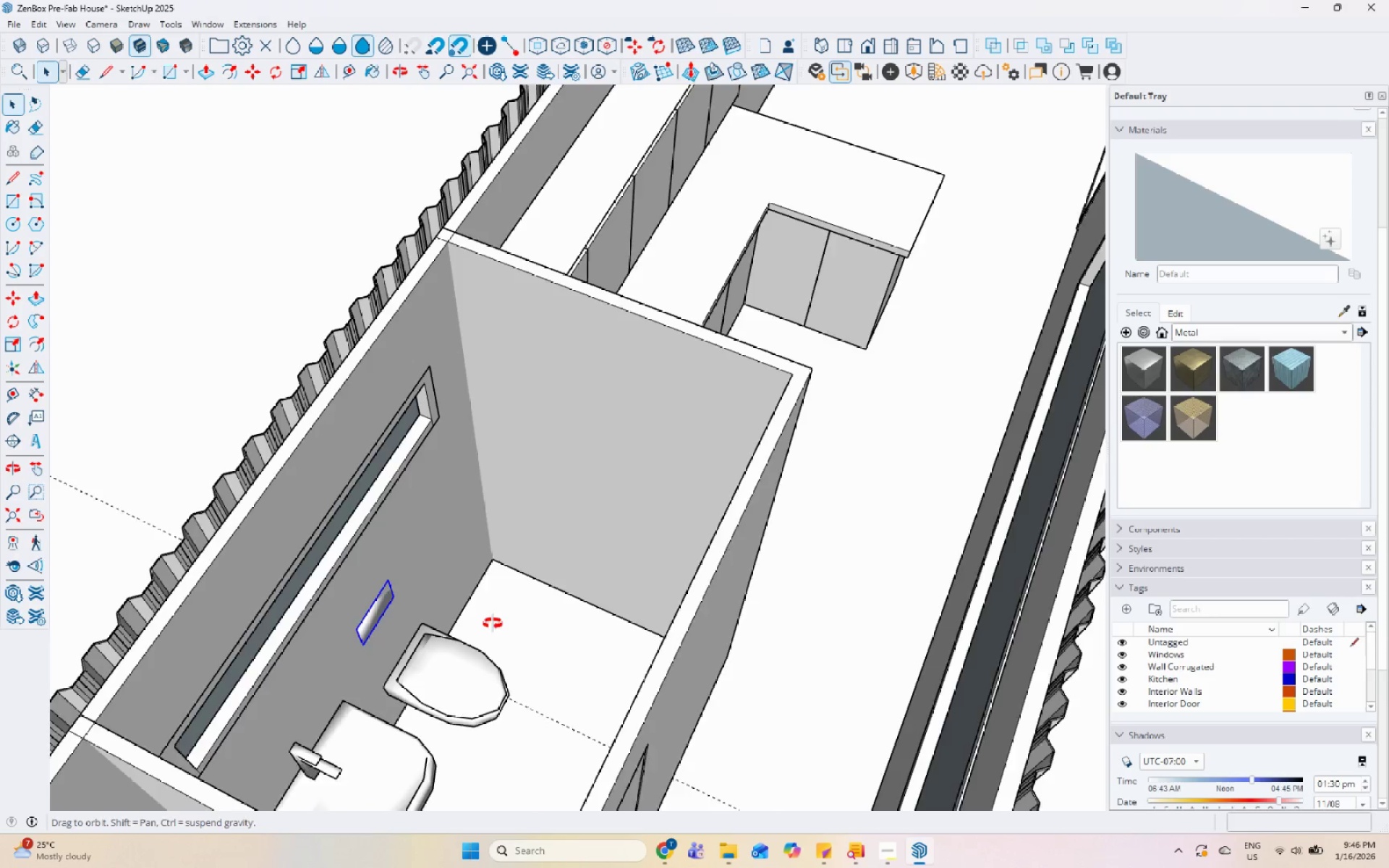 
key(M)
 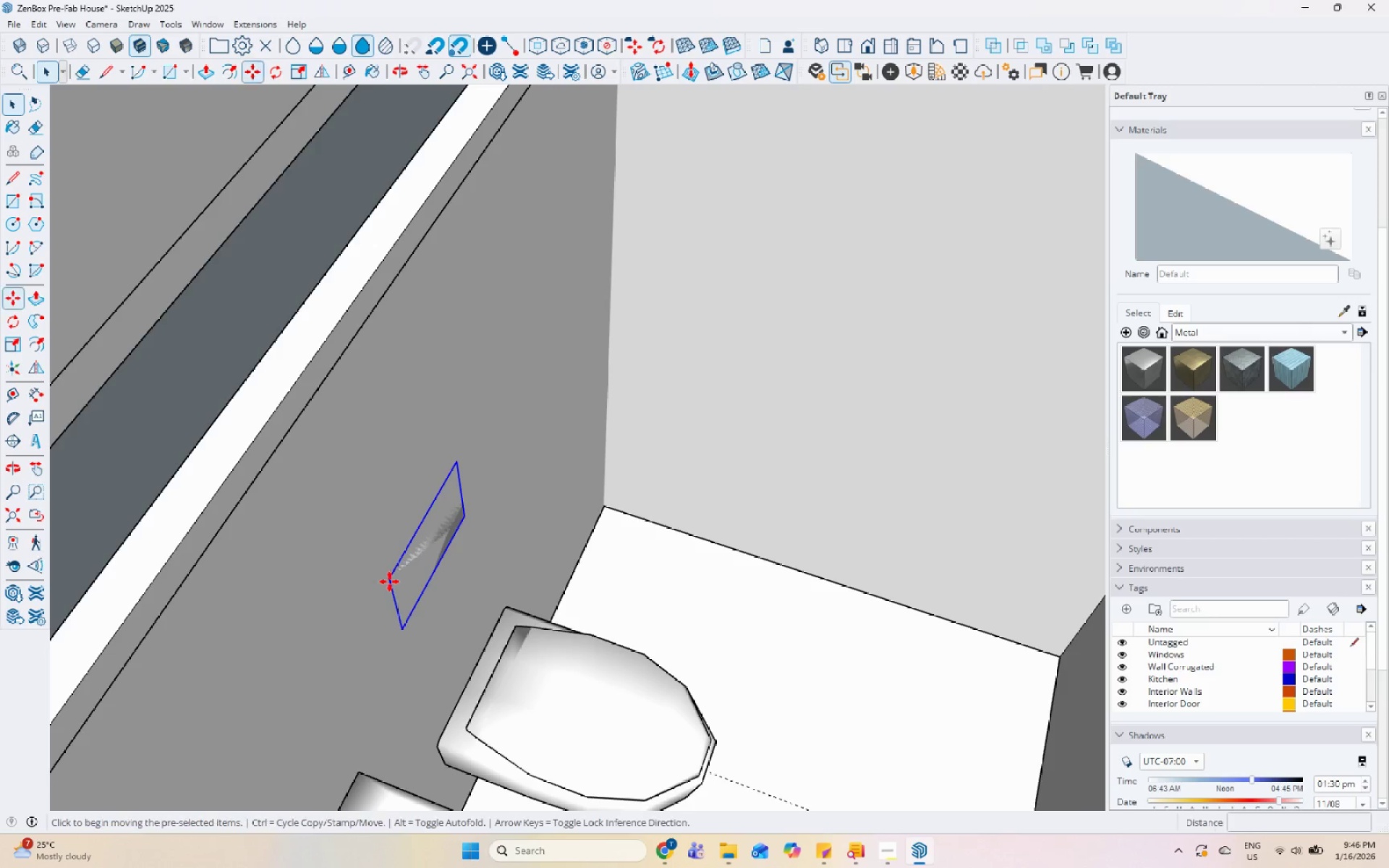 
scroll: coordinate [382, 585], scroll_direction: up, amount: 13.0
 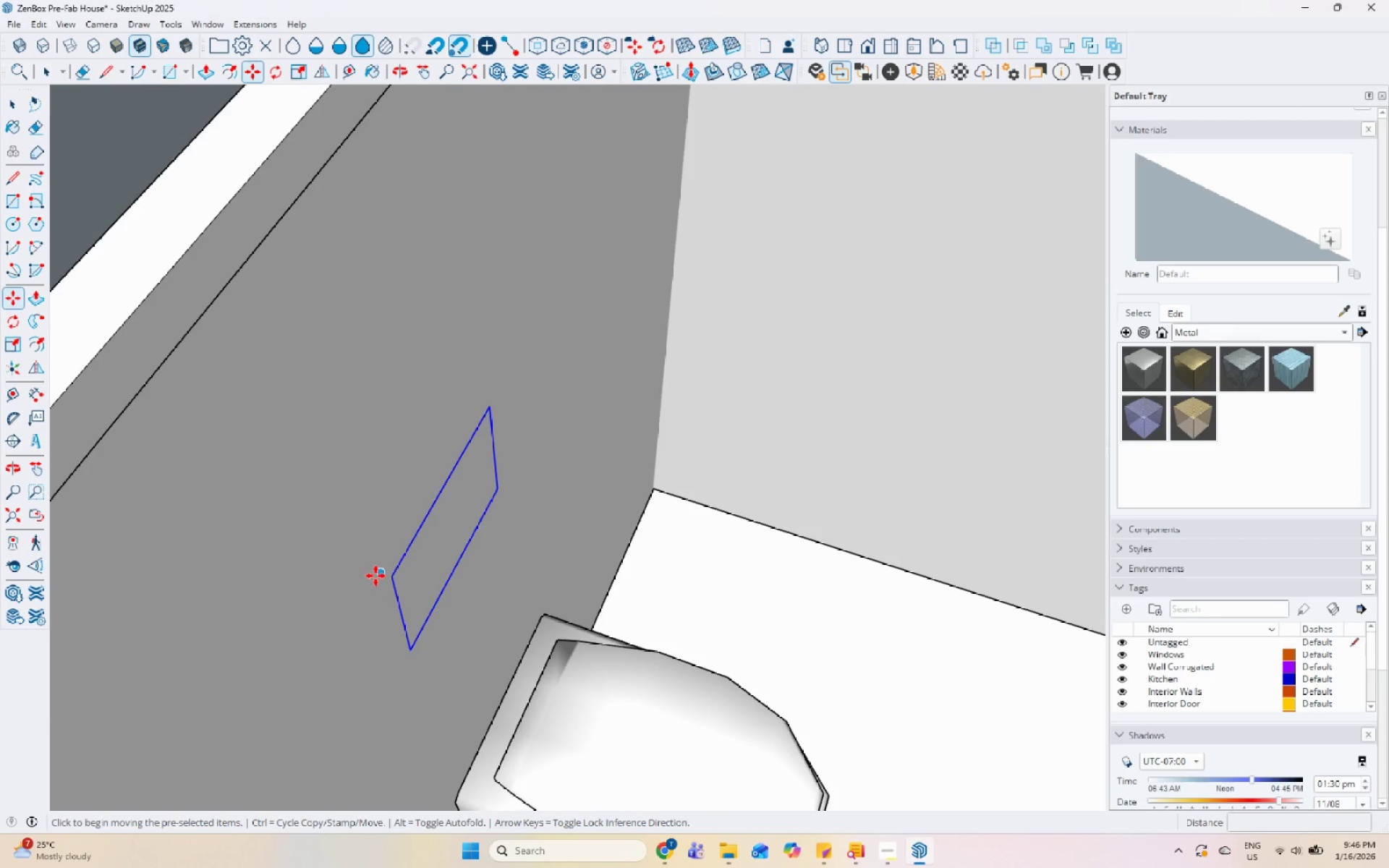 
left_click([375, 576])
 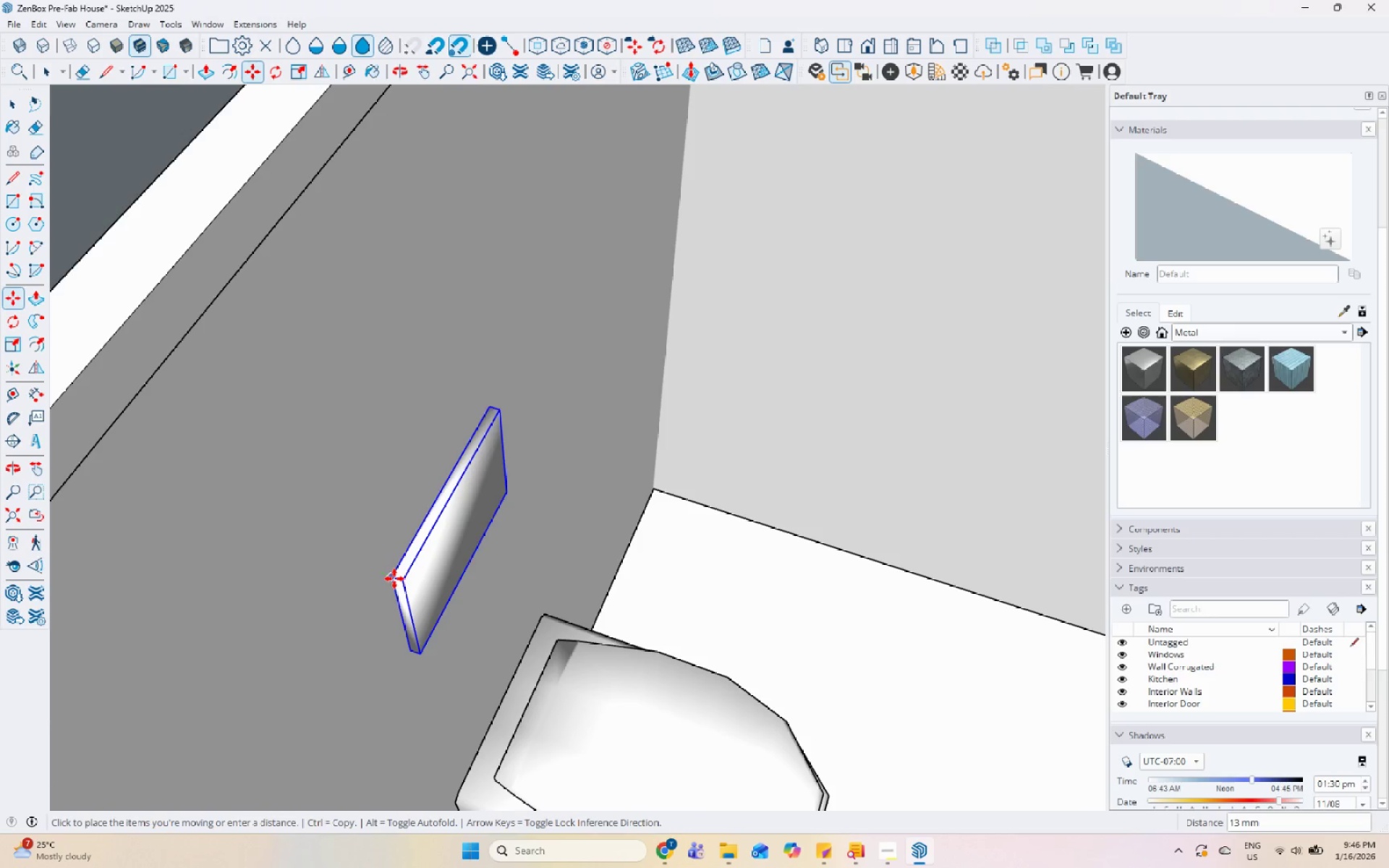 
key(Space)
 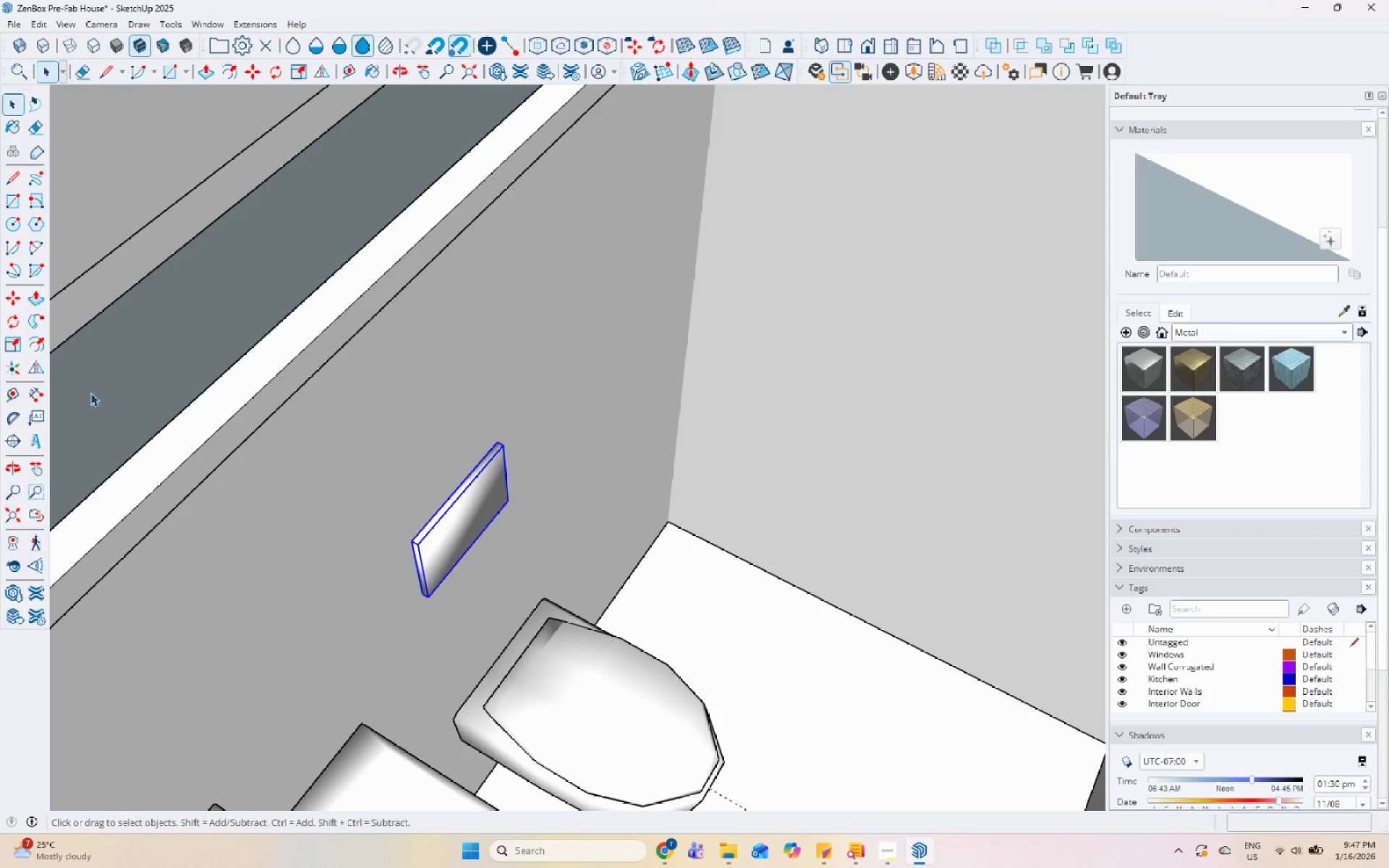 
scroll: coordinate [548, 559], scroll_direction: down, amount: 3.0
 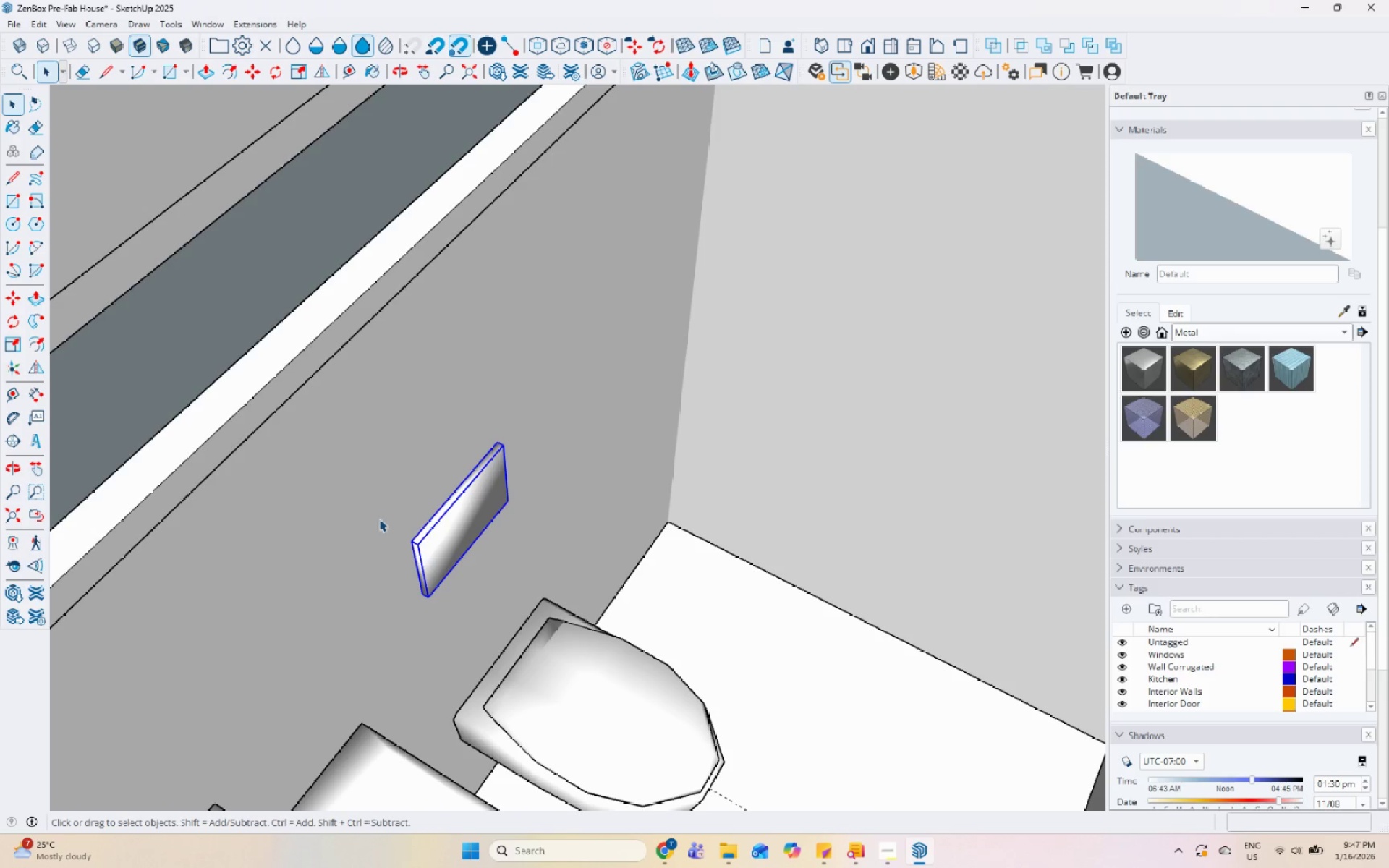 
left_click([43, 372])
 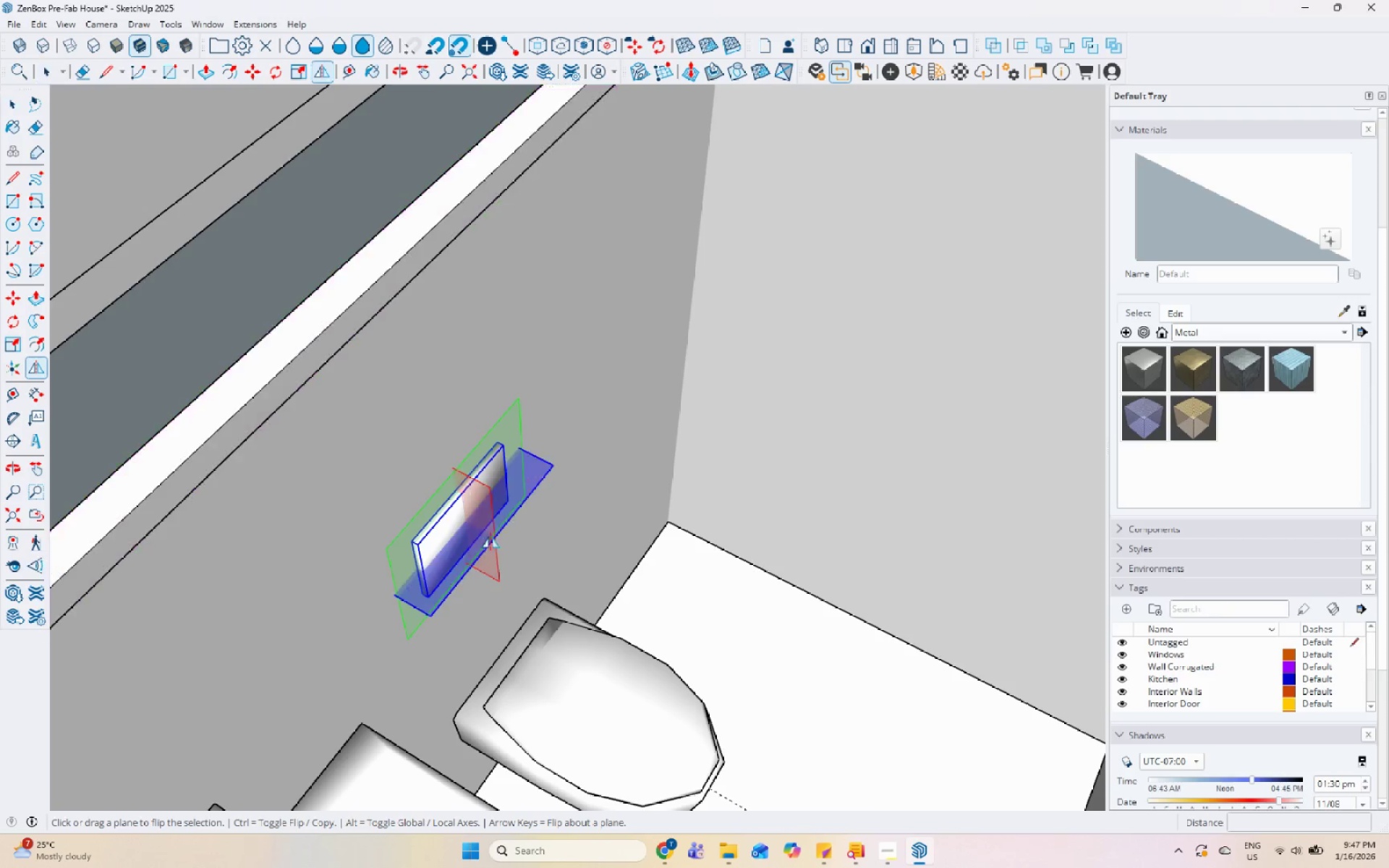 
scroll: coordinate [428, 552], scroll_direction: up, amount: 5.0
 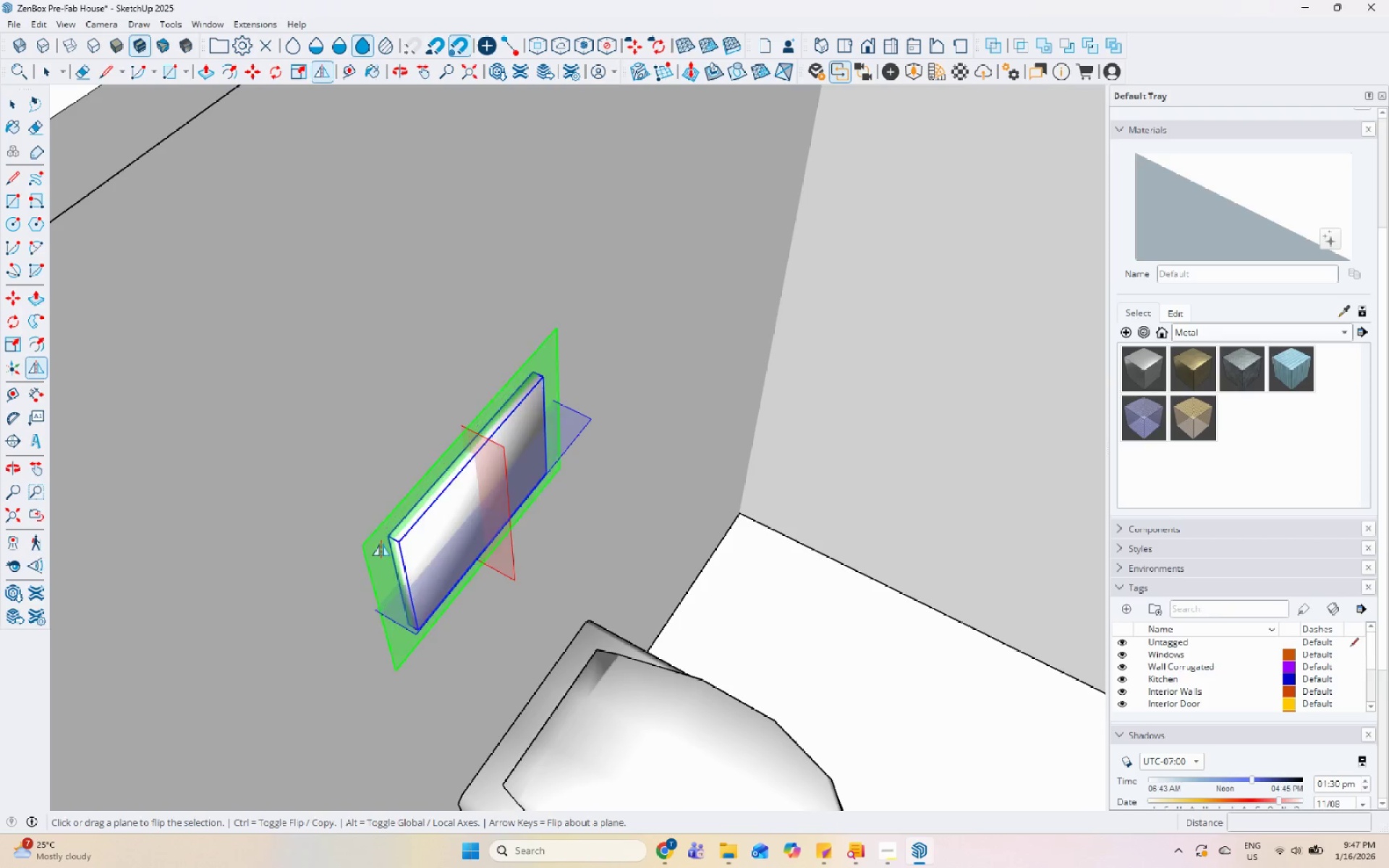 
left_click([376, 544])
 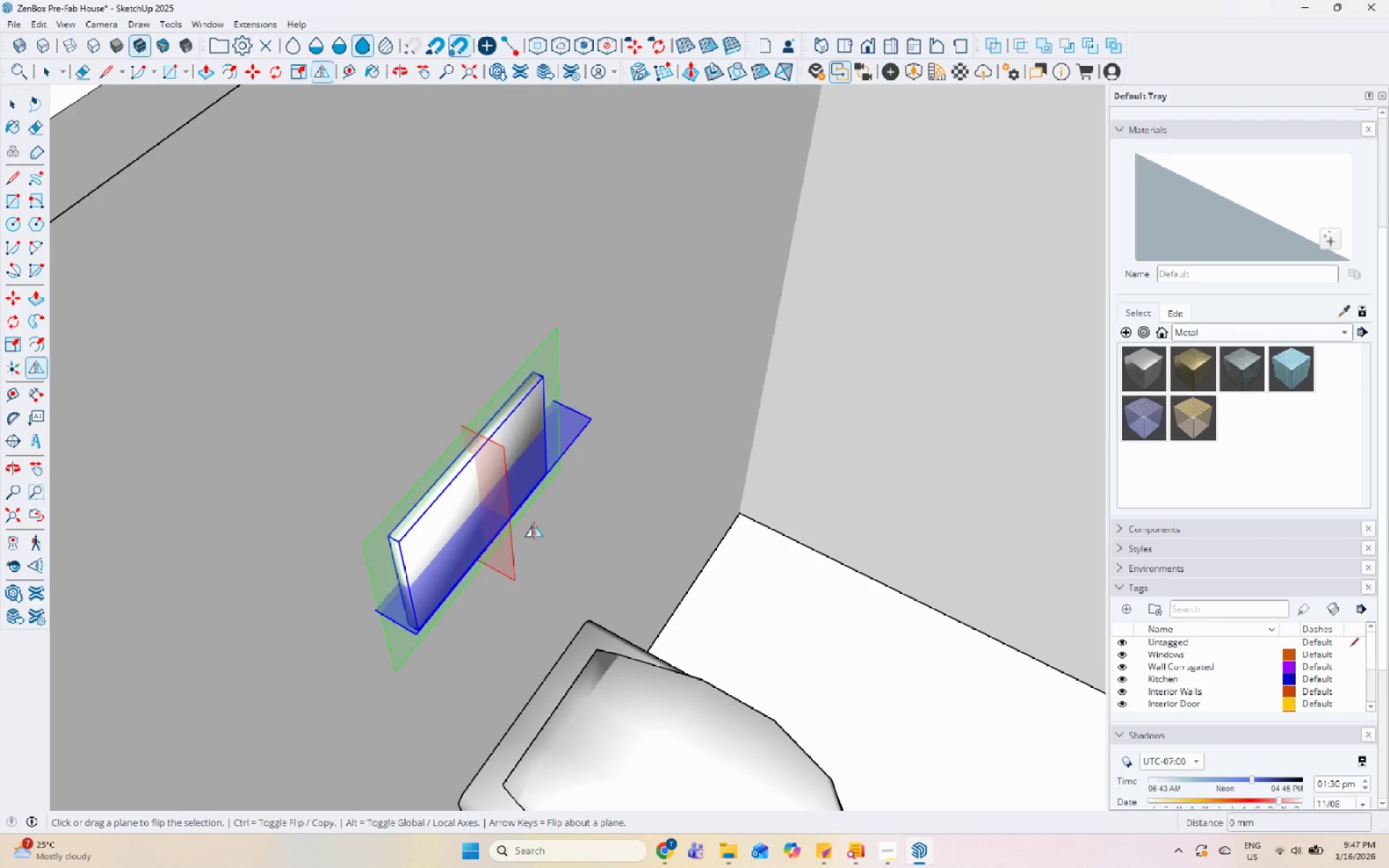 
key(Space)
 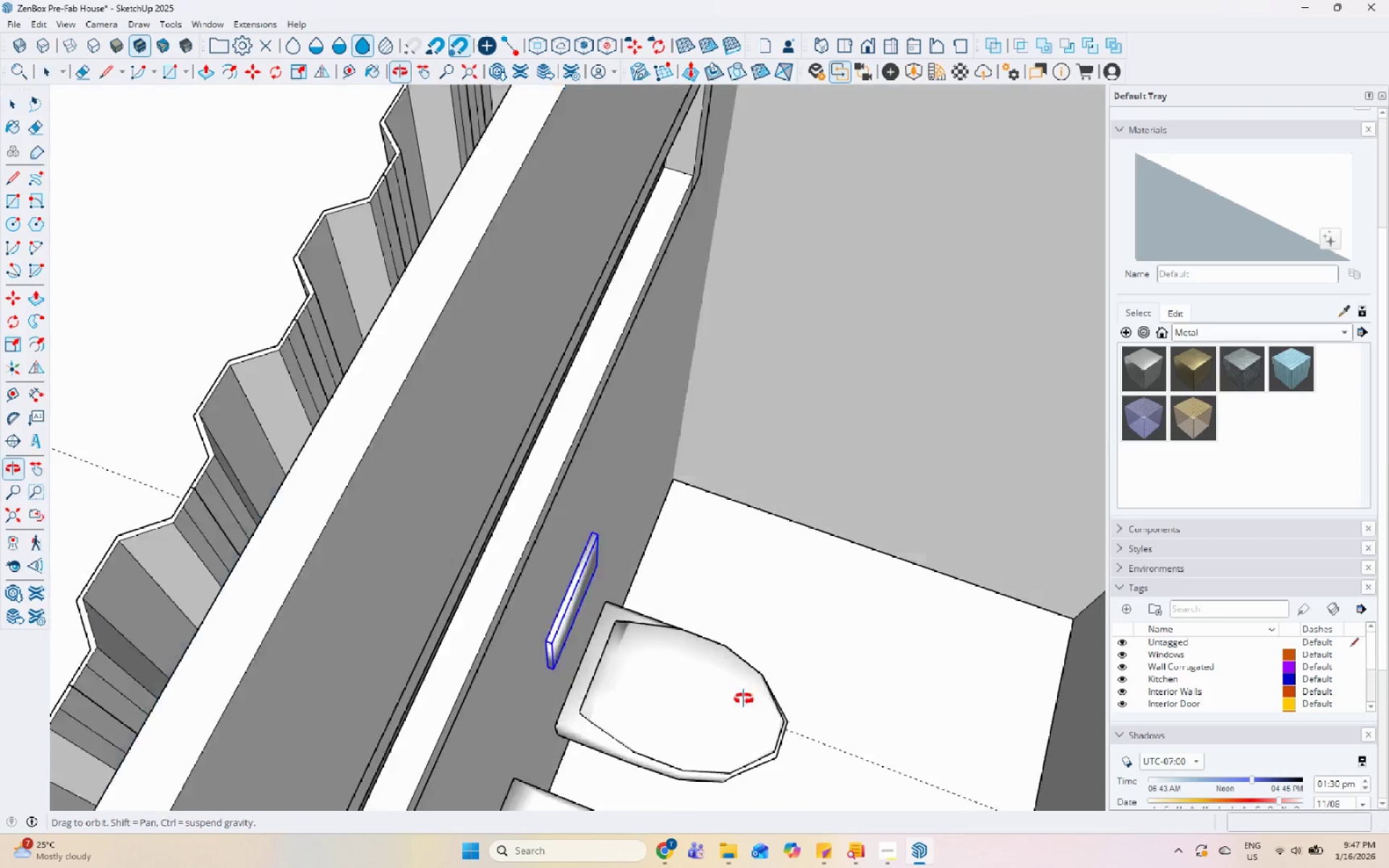 
scroll: coordinate [505, 578], scroll_direction: down, amount: 23.0
 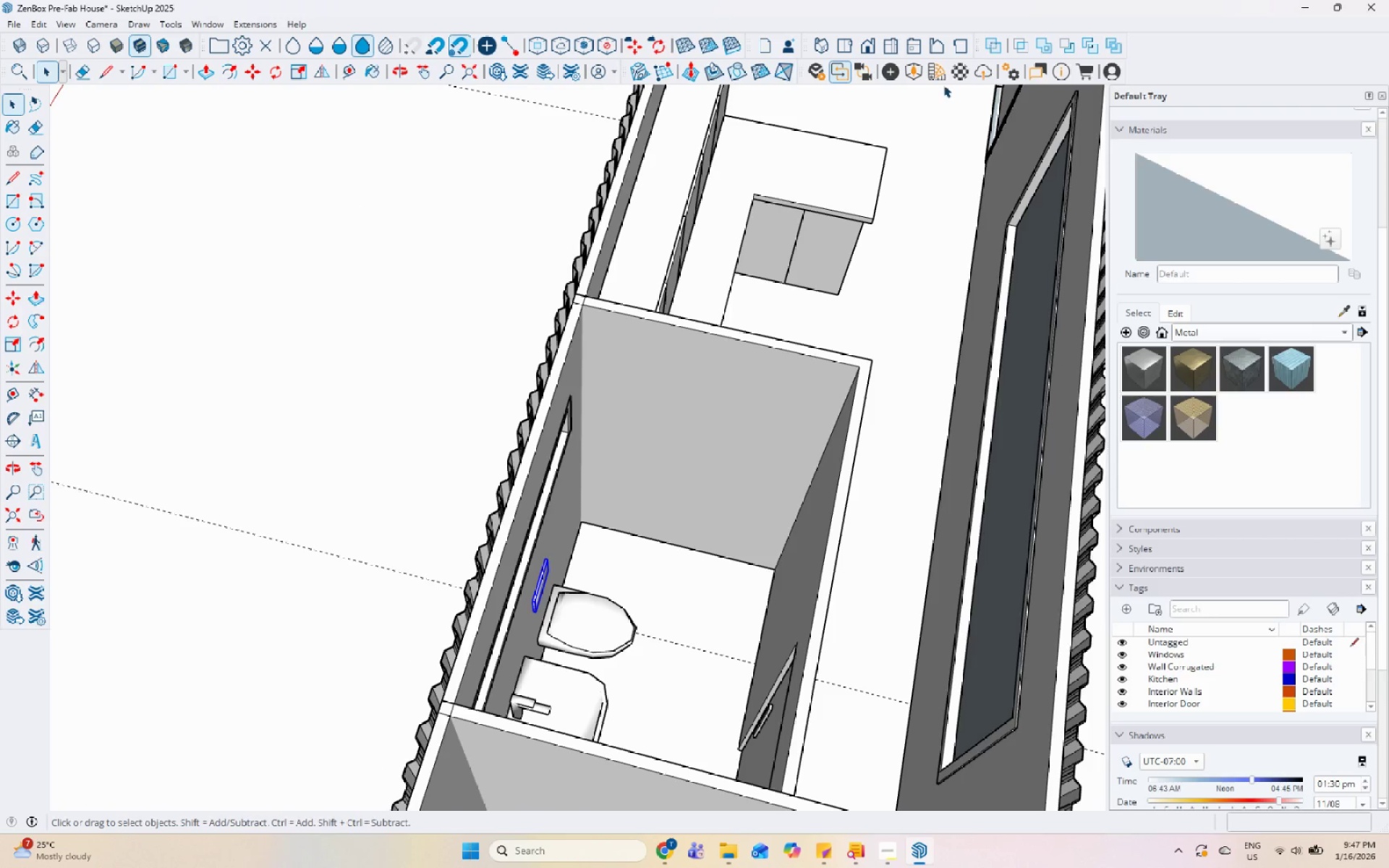 
left_click([917, 67])
 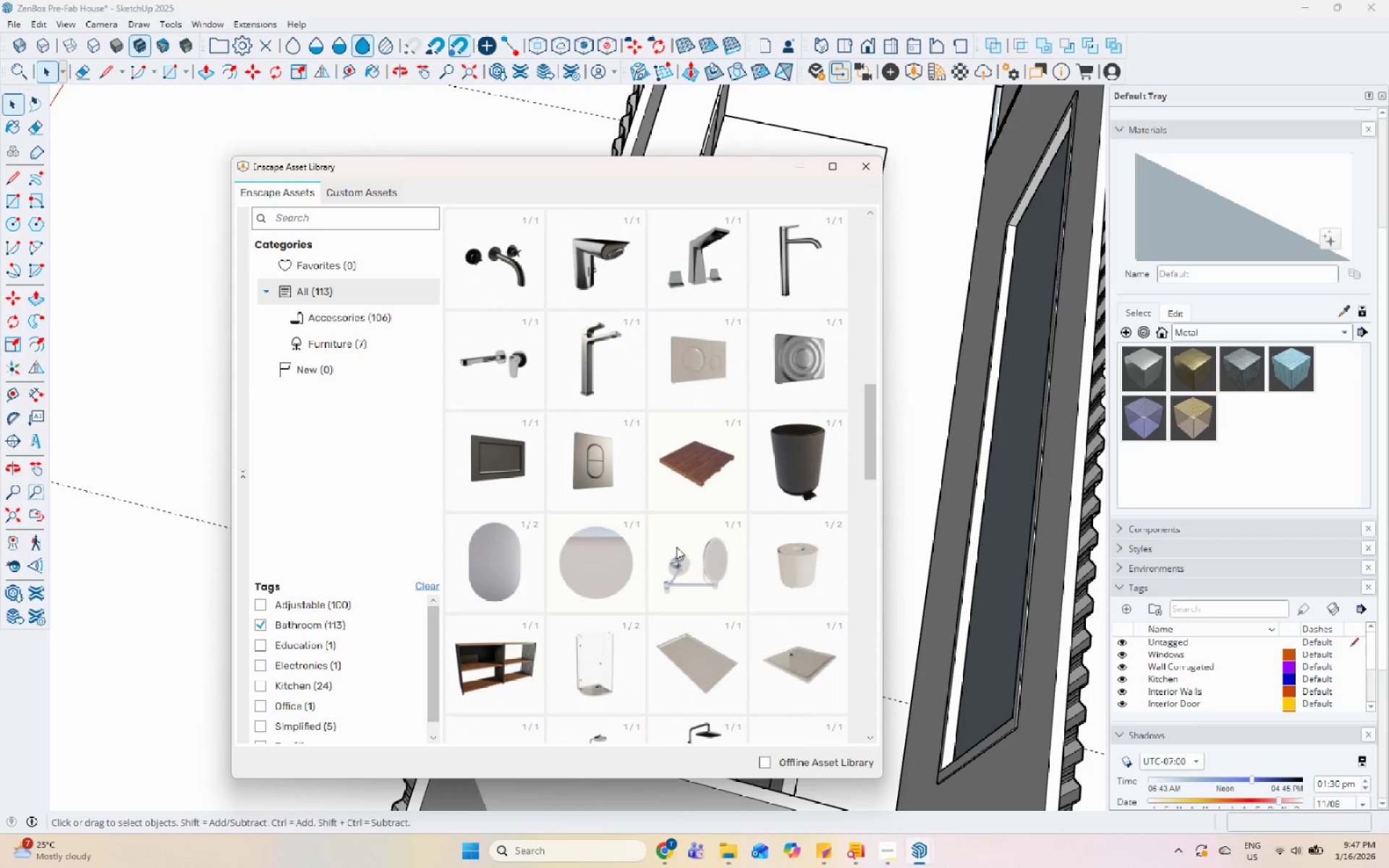 
scroll: coordinate [724, 579], scroll_direction: down, amount: 7.0
 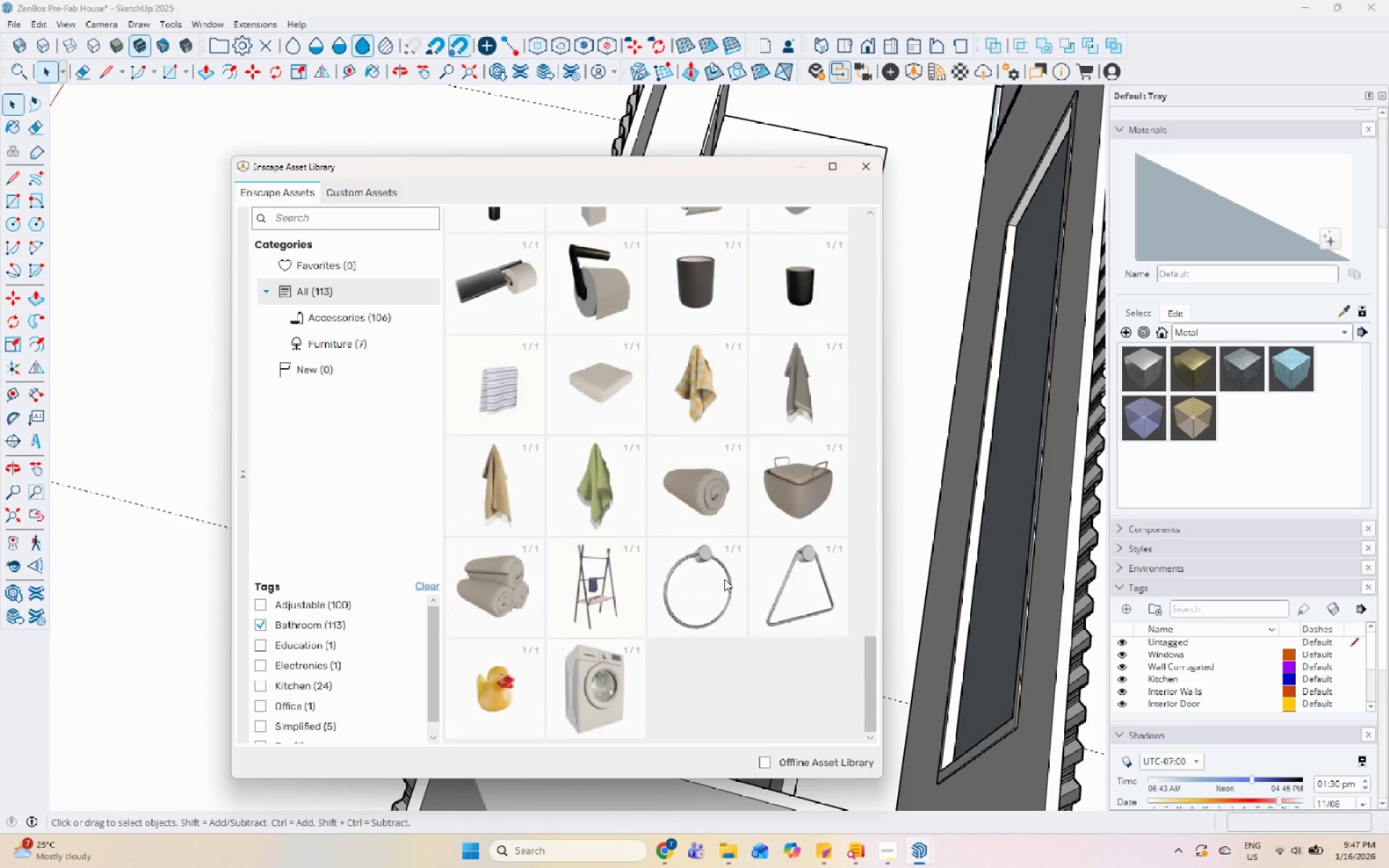 
scroll: coordinate [724, 579], scroll_direction: up, amount: 12.0
 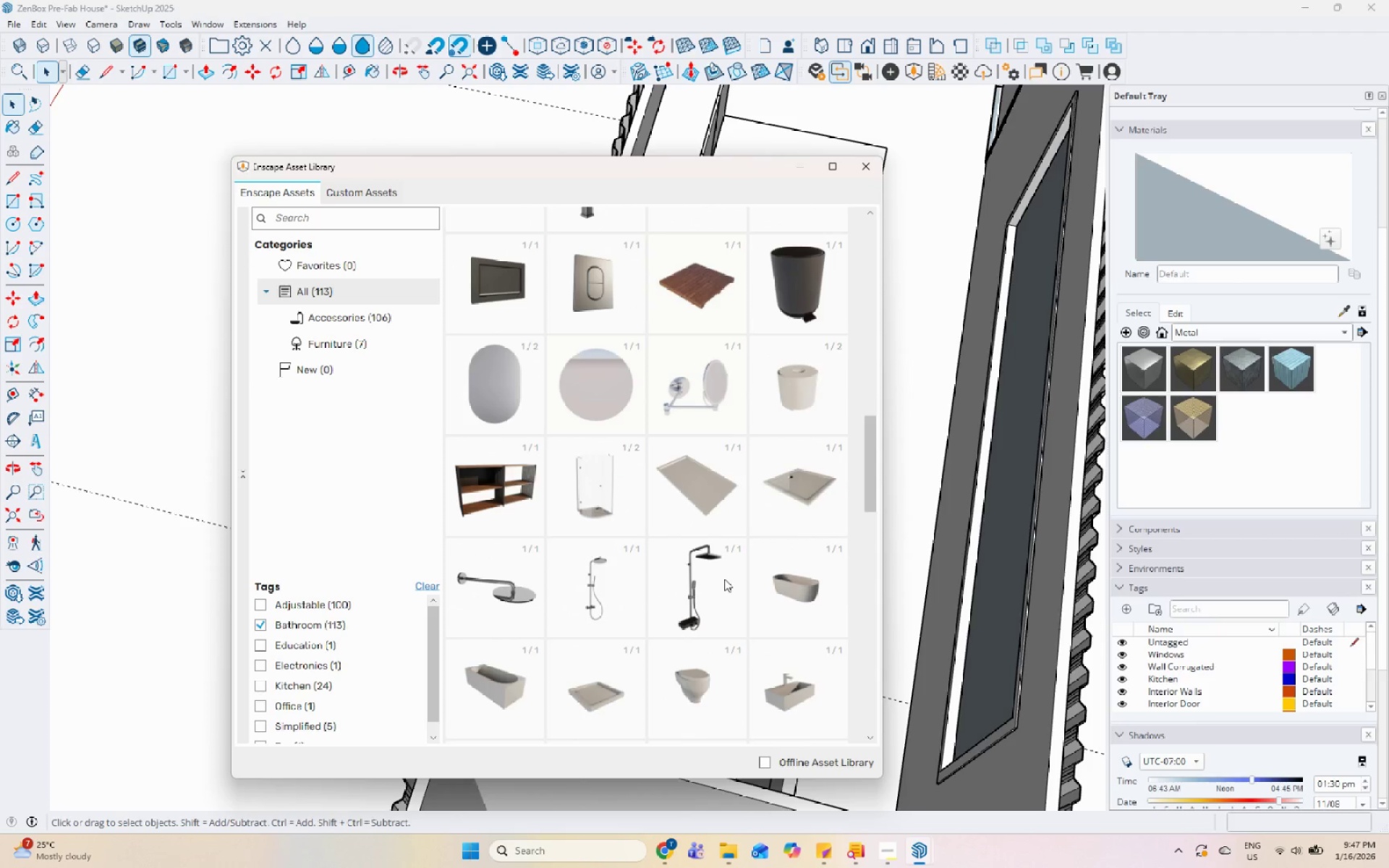 
scroll: coordinate [724, 579], scroll_direction: down, amount: 1.0
 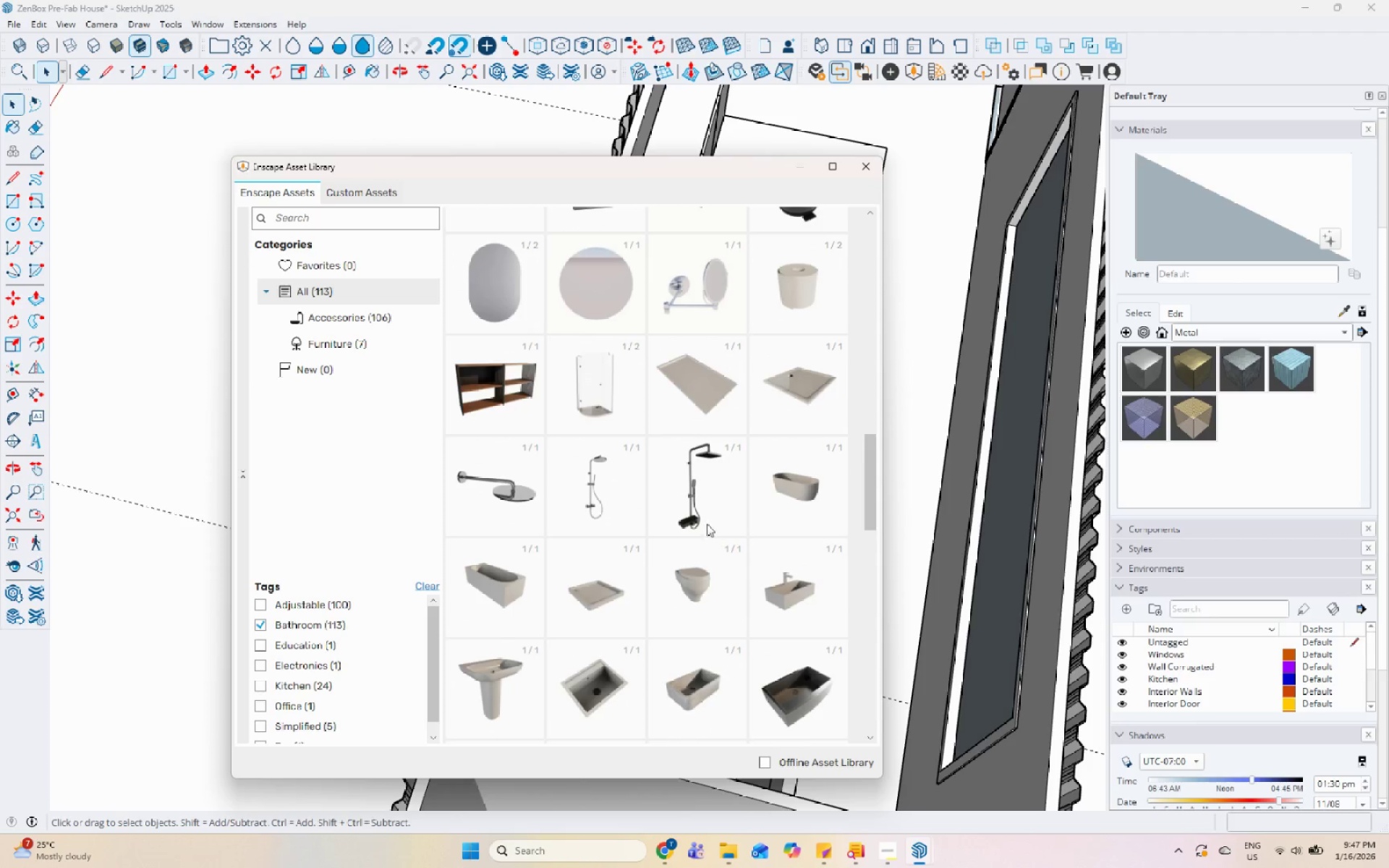 
left_click([691, 520])
 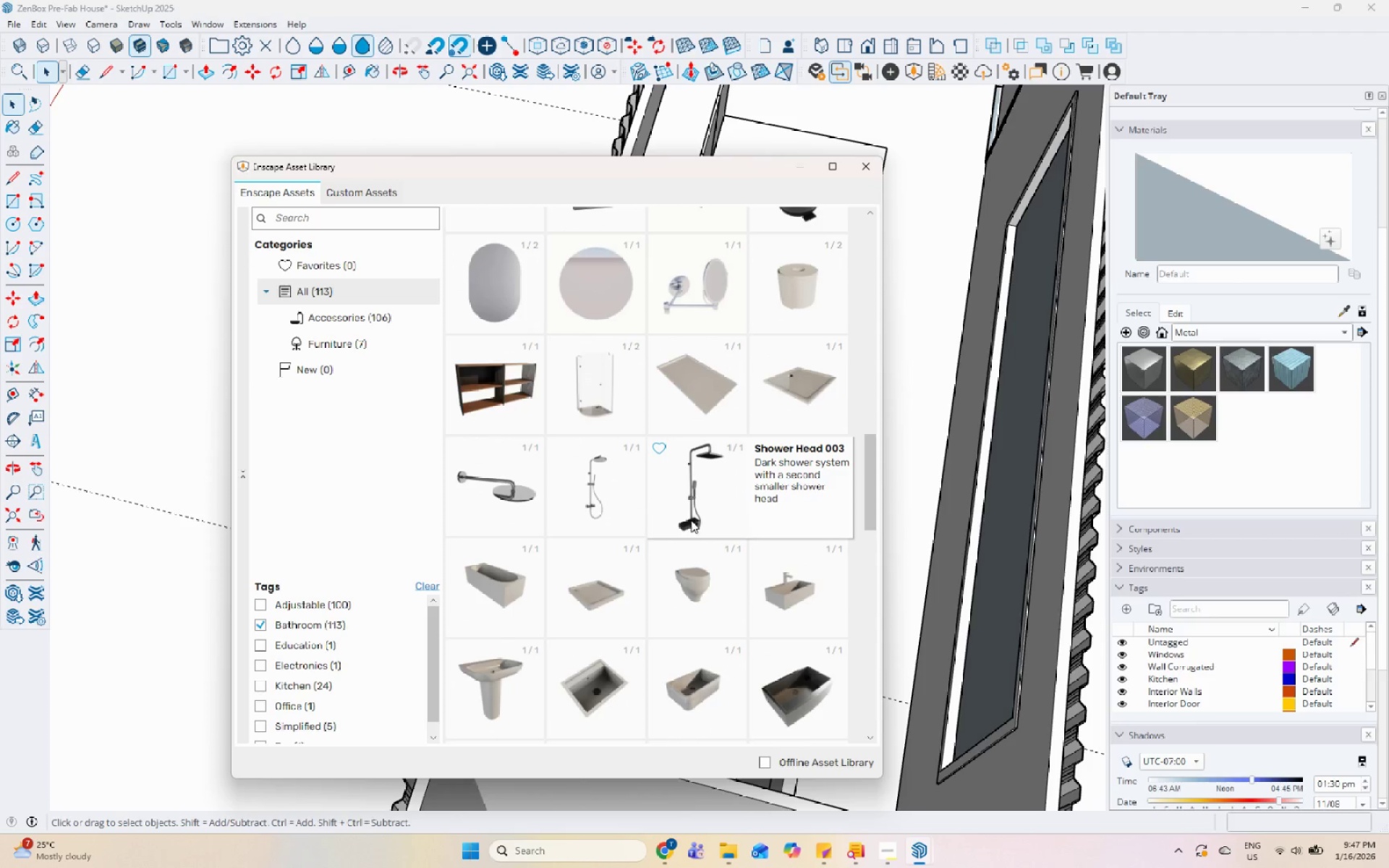 
left_click([691, 520])
 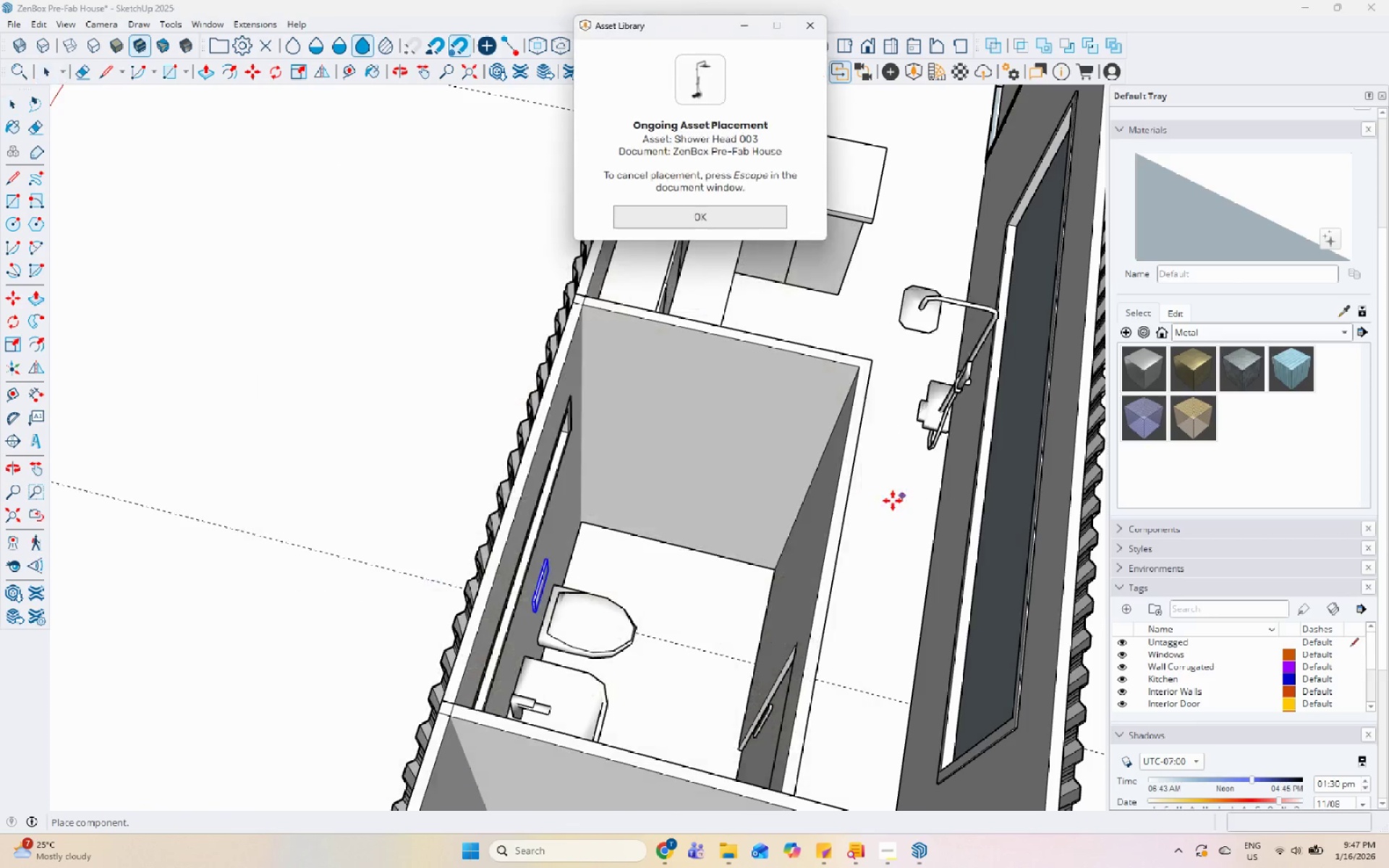 
scroll: coordinate [726, 577], scroll_direction: down, amount: 3.0
 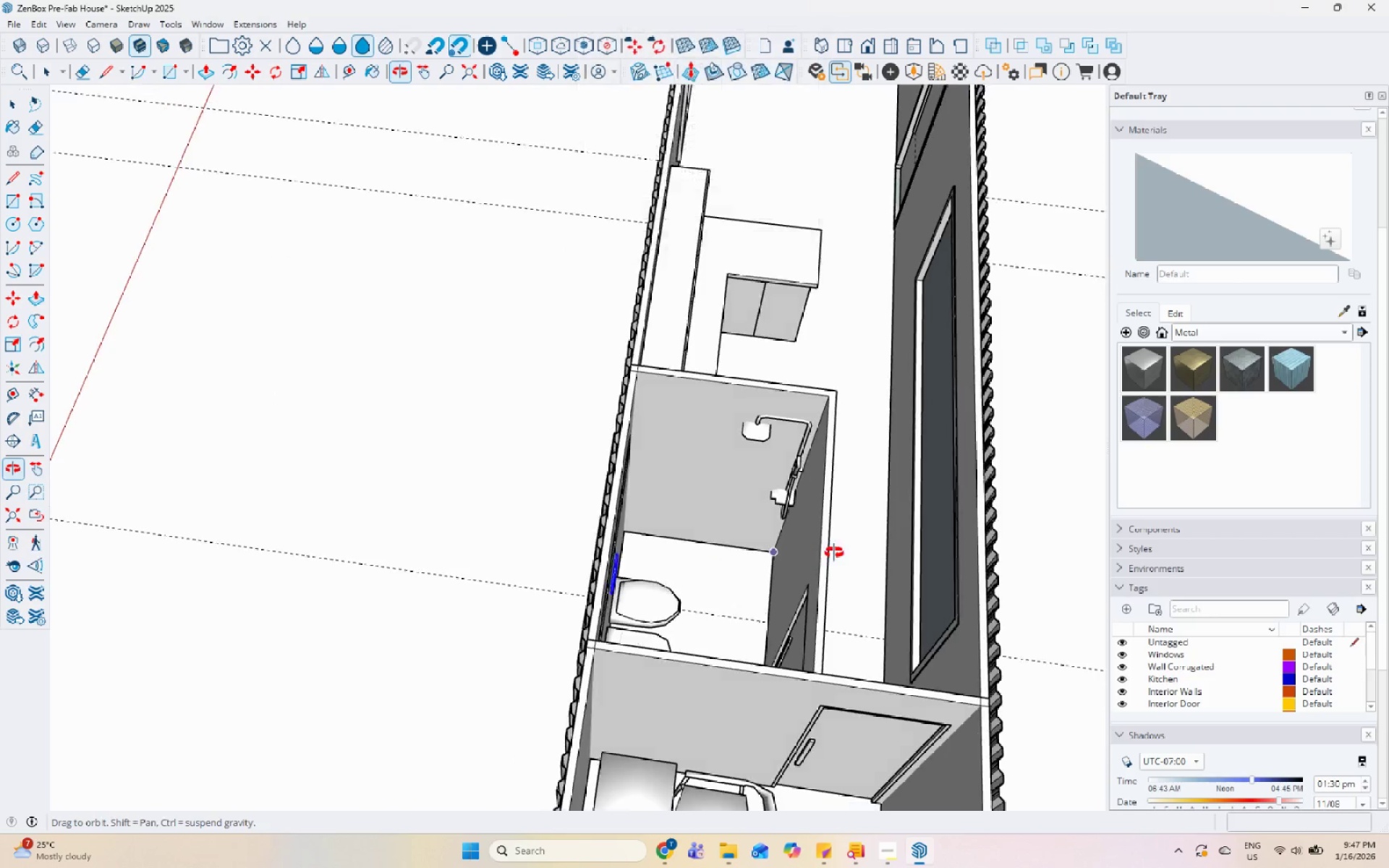 
scroll: coordinate [794, 548], scroll_direction: up, amount: 9.0
 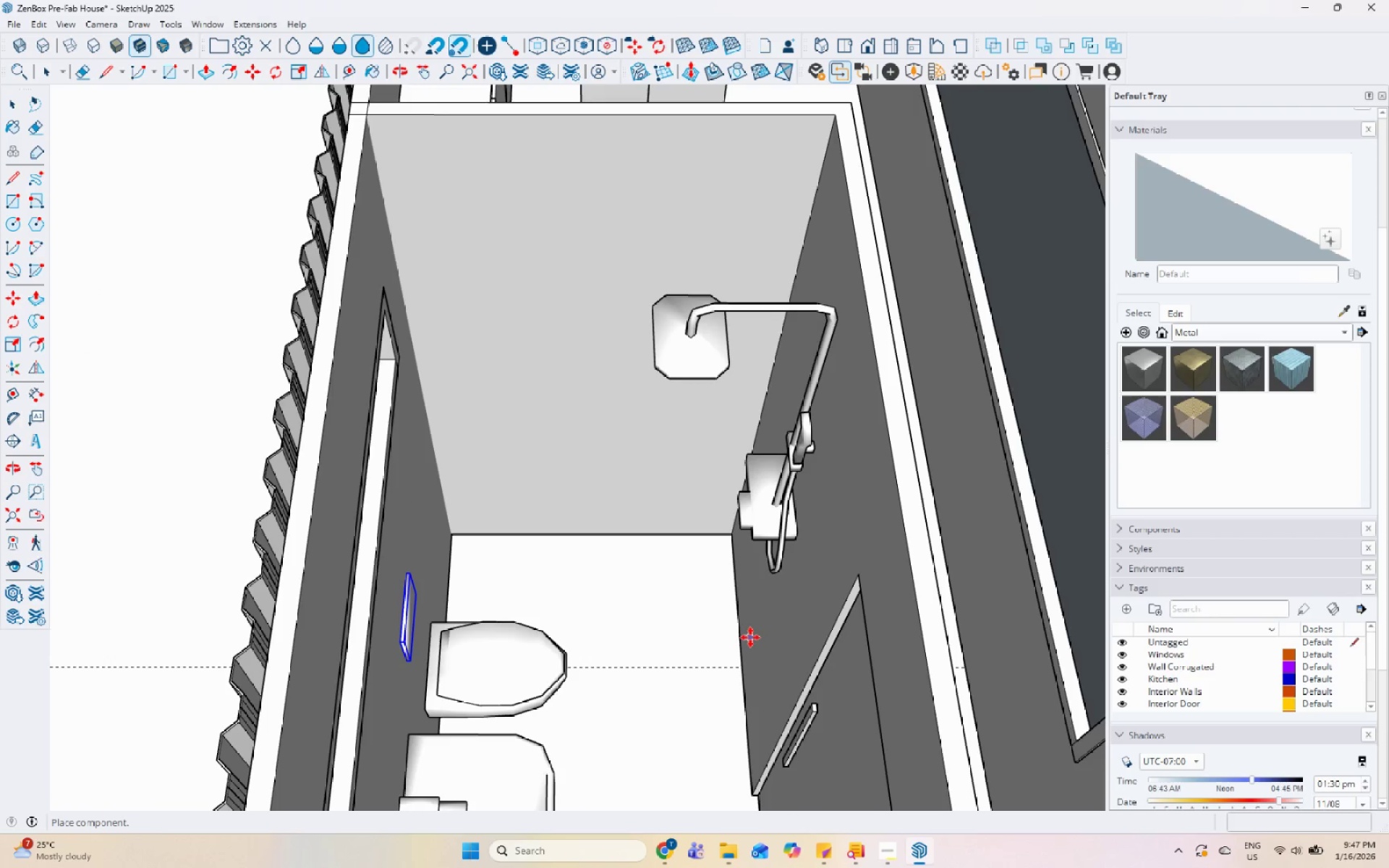 
left_click([750, 637])
 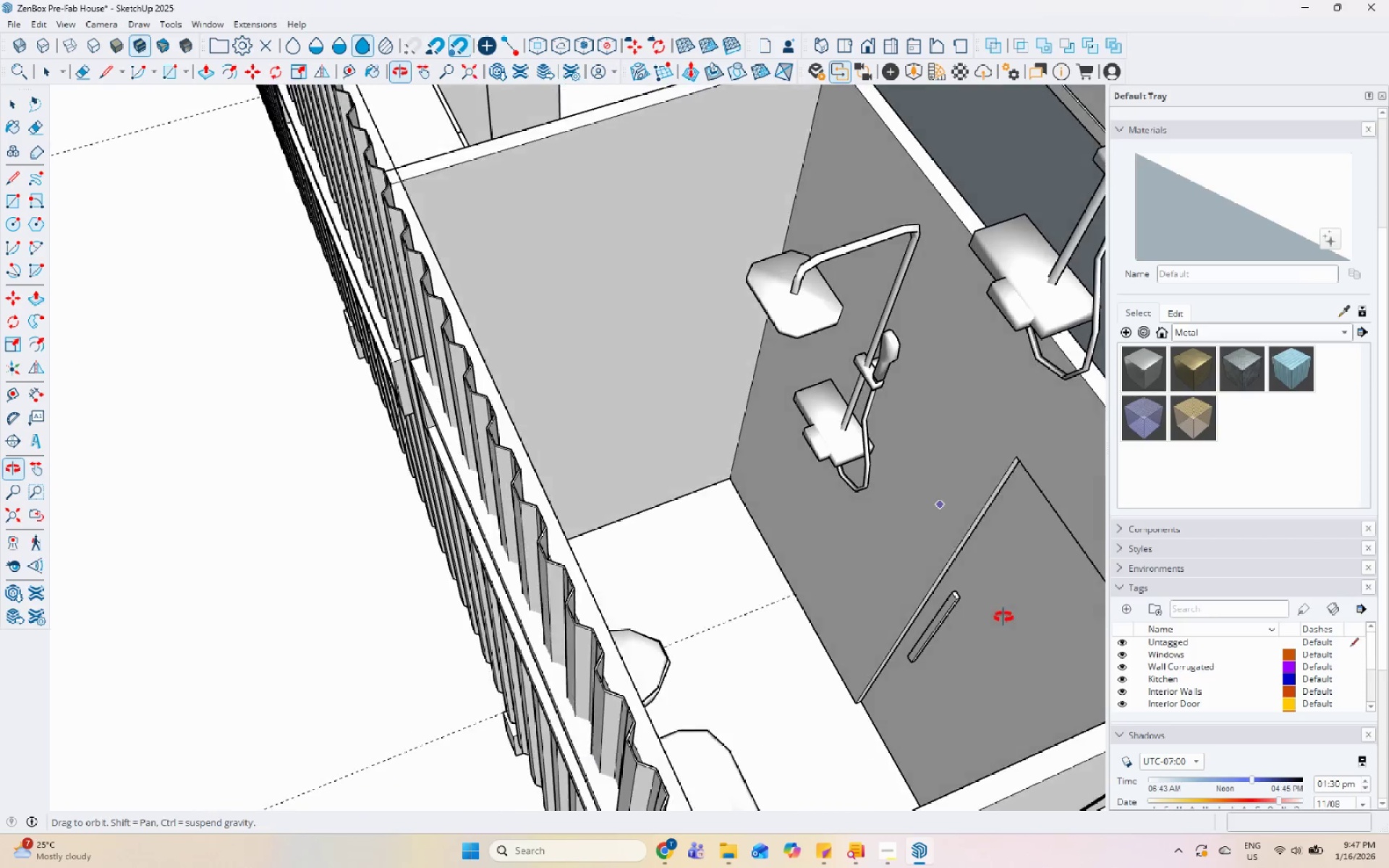 
key(Space)
 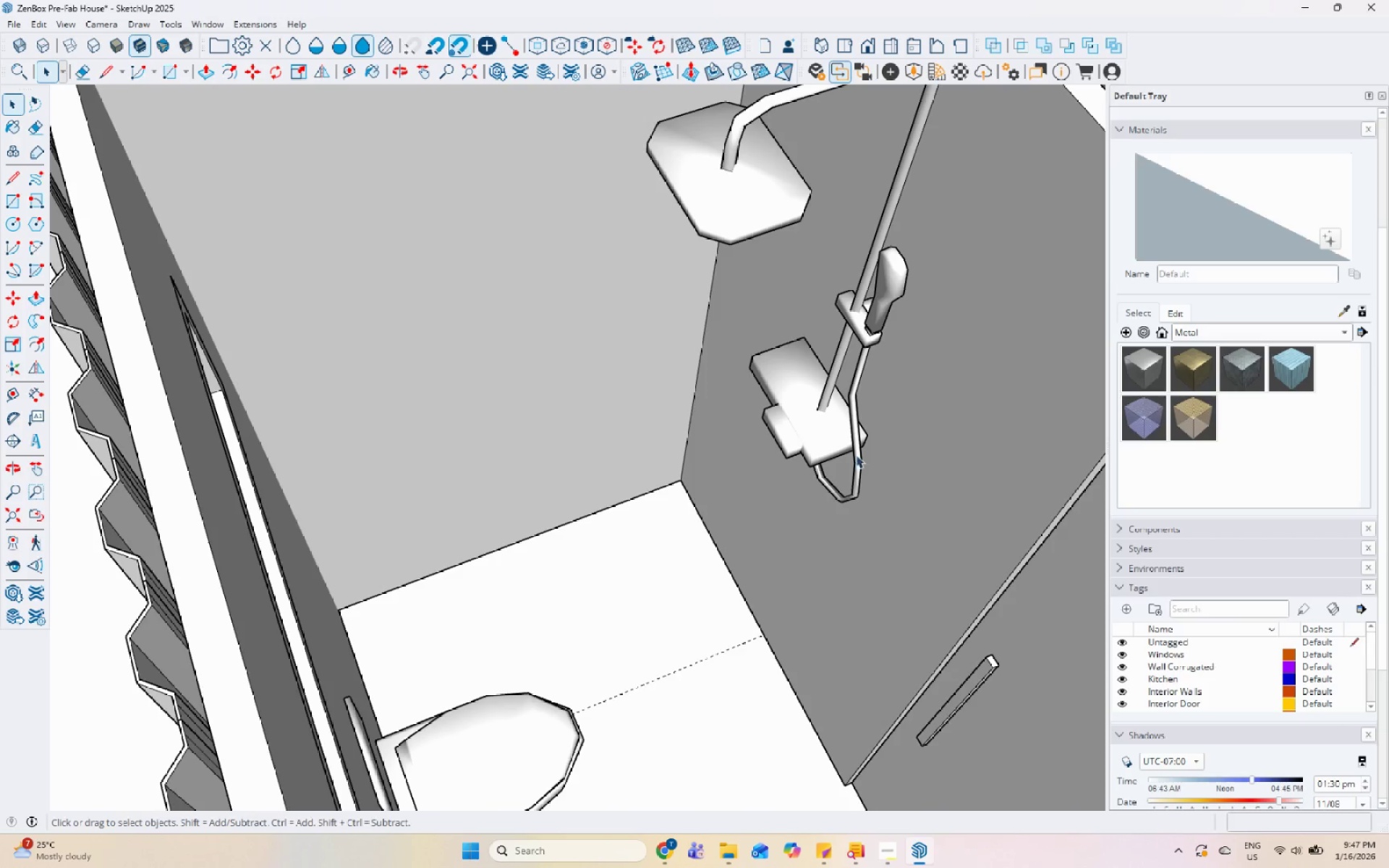 
left_click([854, 455])
 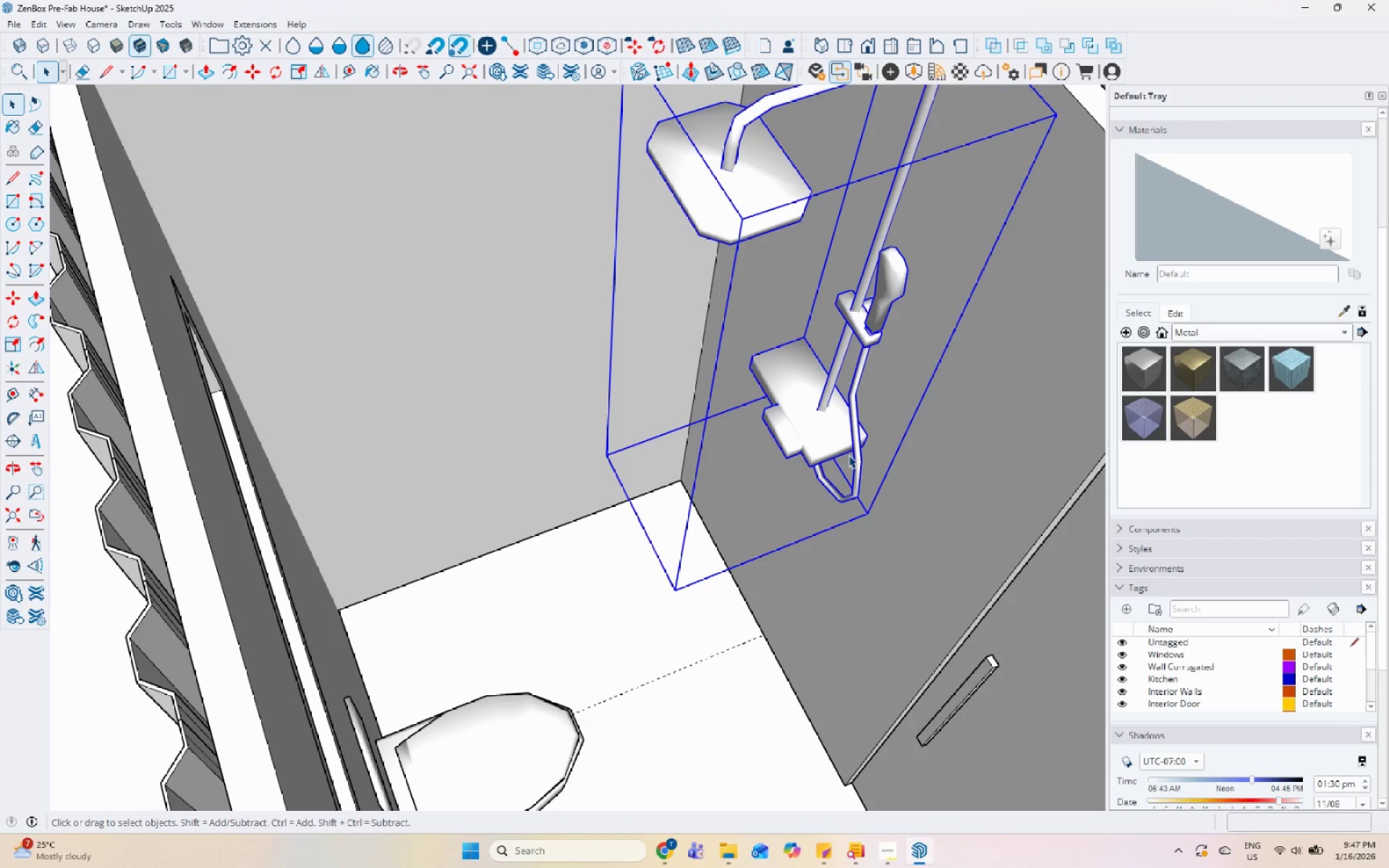 
scroll: coordinate [888, 469], scroll_direction: up, amount: 4.0
 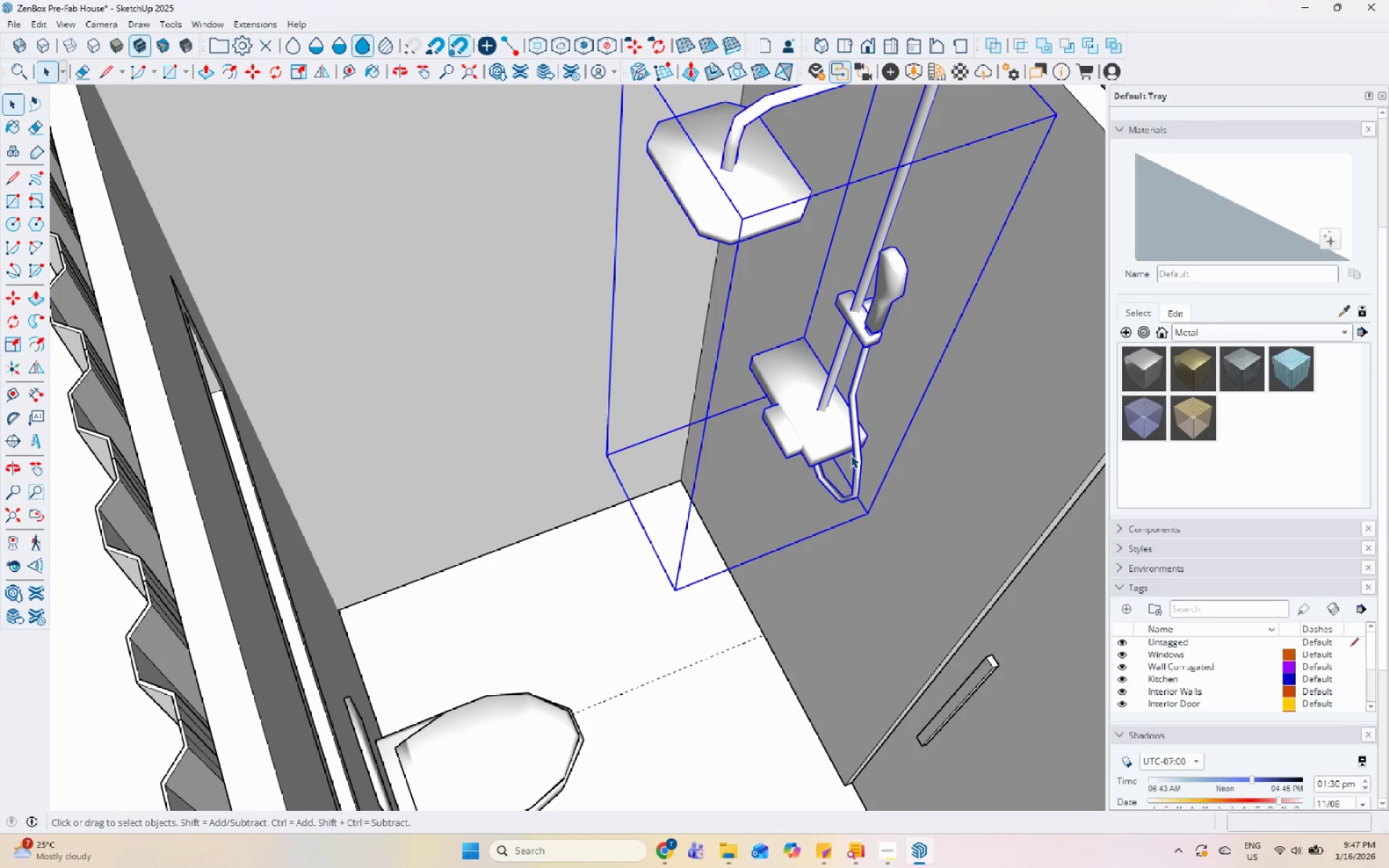 
key(M)
 